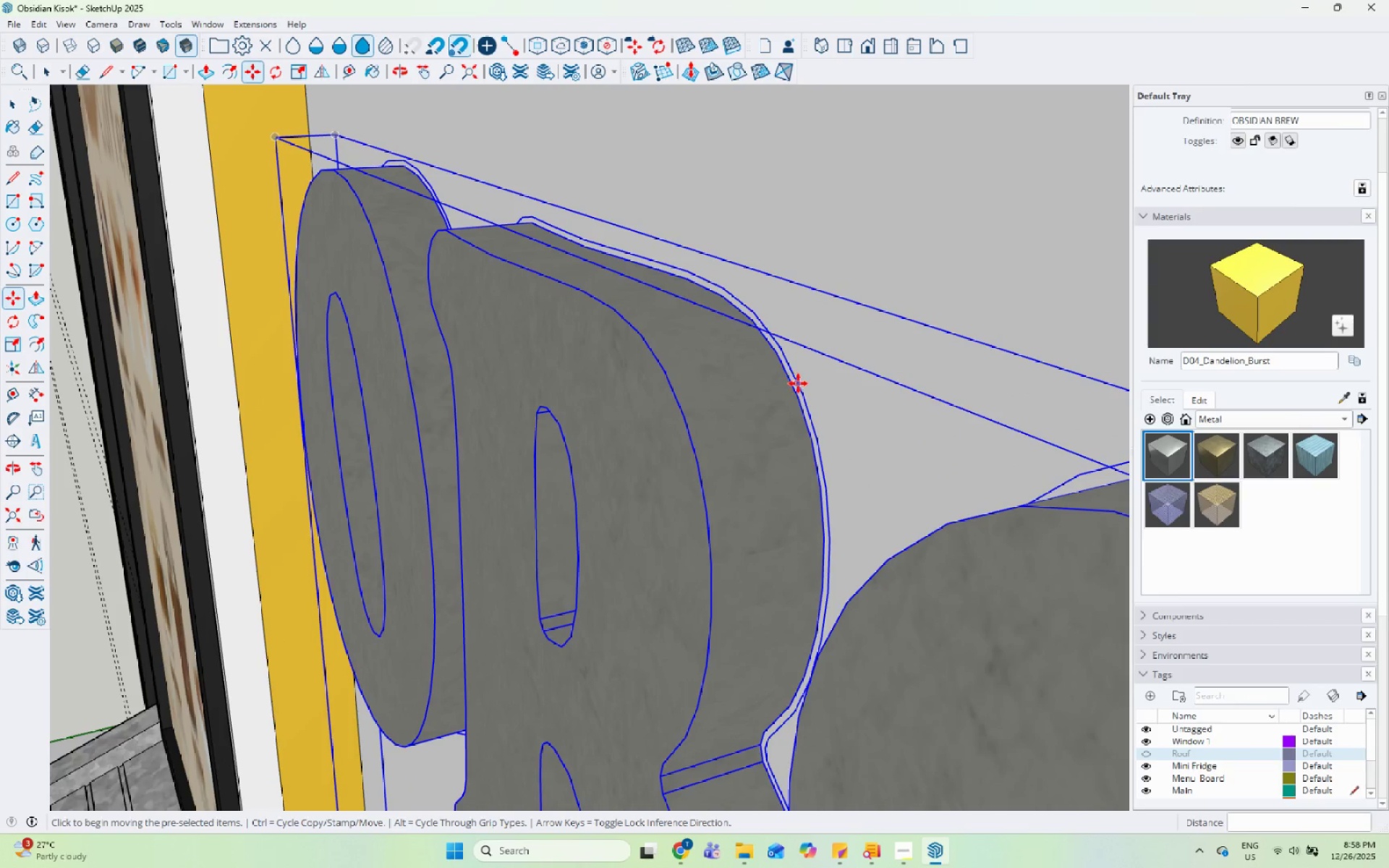 
left_click([798, 383])
 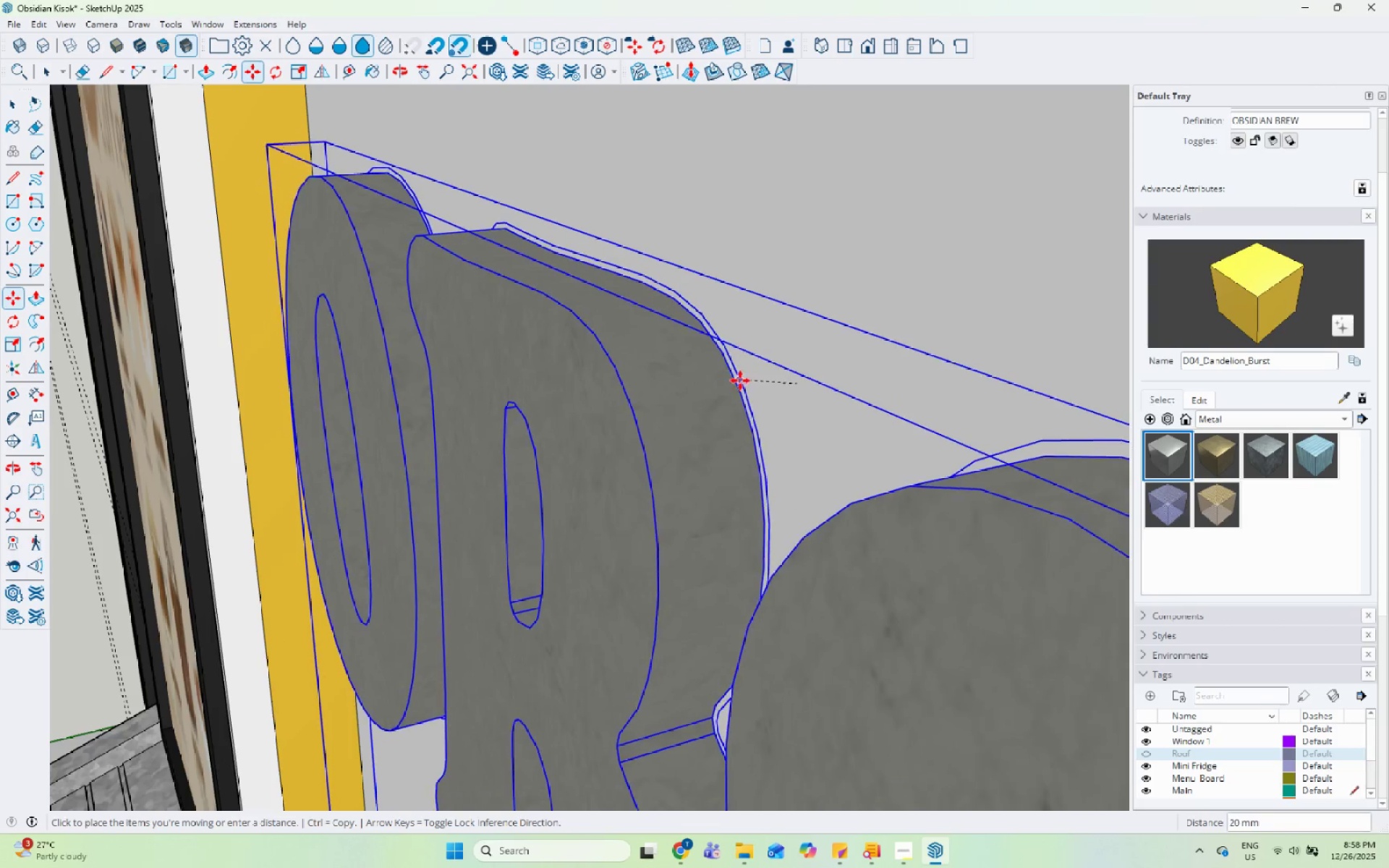 
key(Escape)
 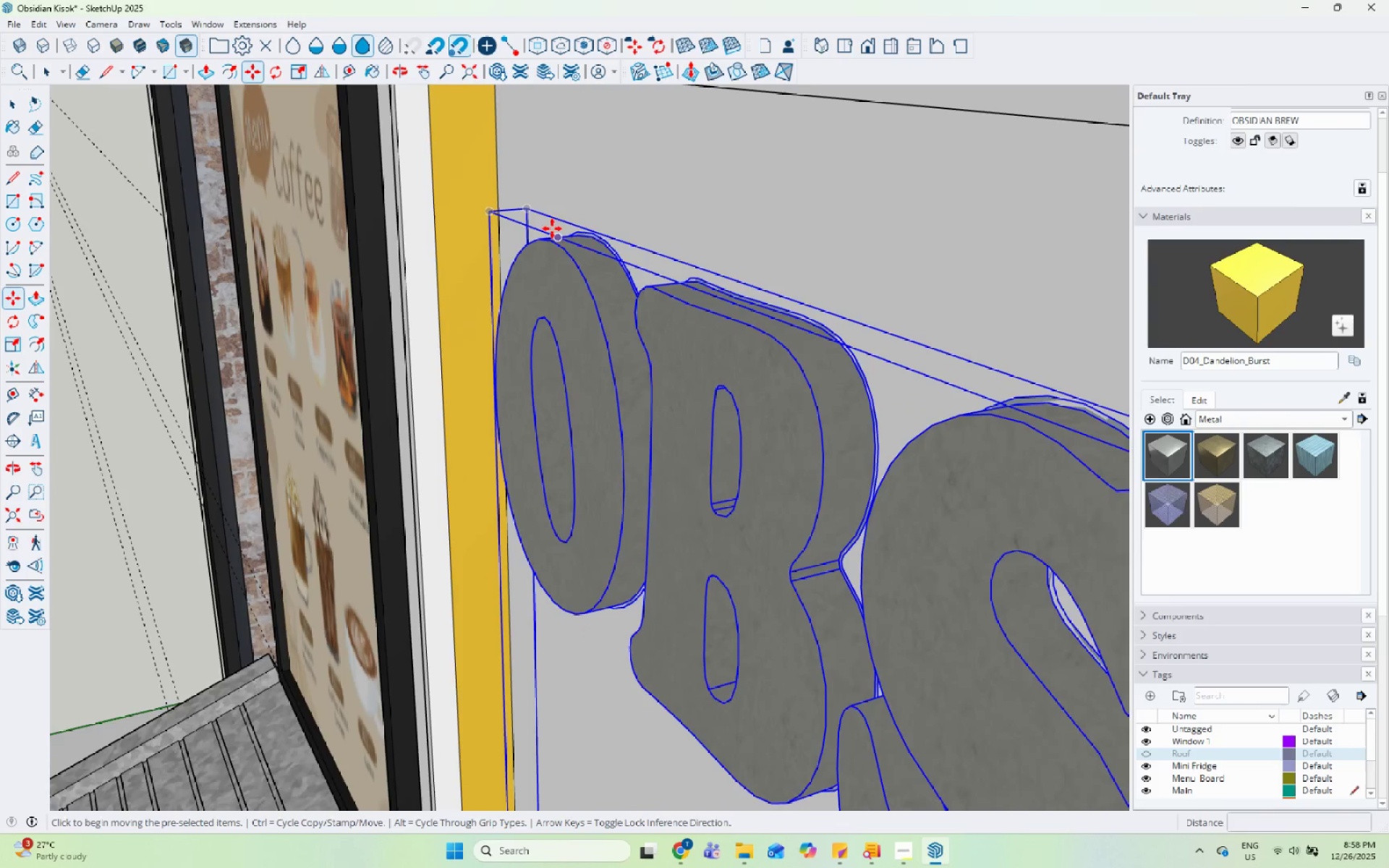 
scroll: coordinate [585, 252], scroll_direction: down, amount: 9.0
 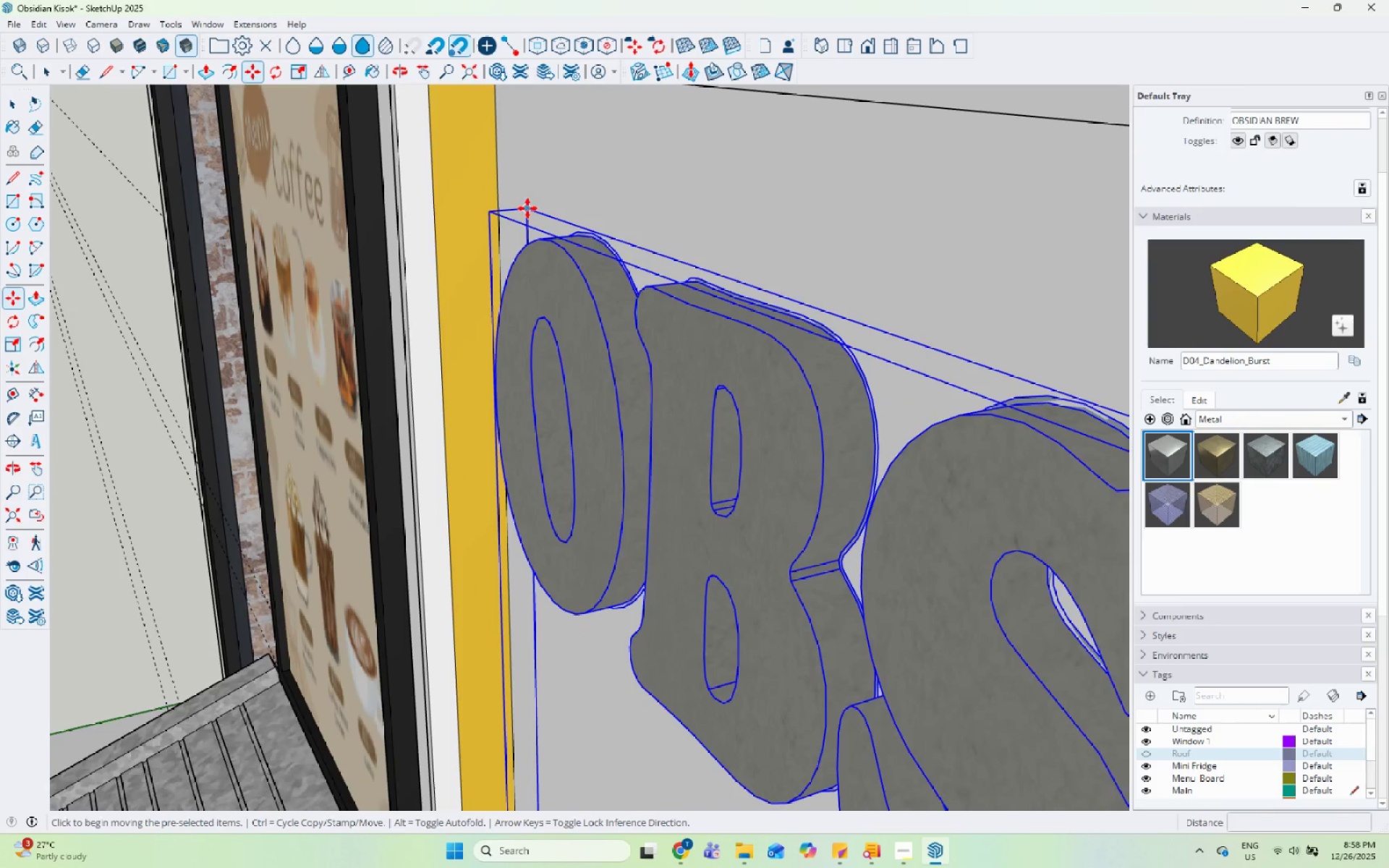 
left_click([527, 208])
 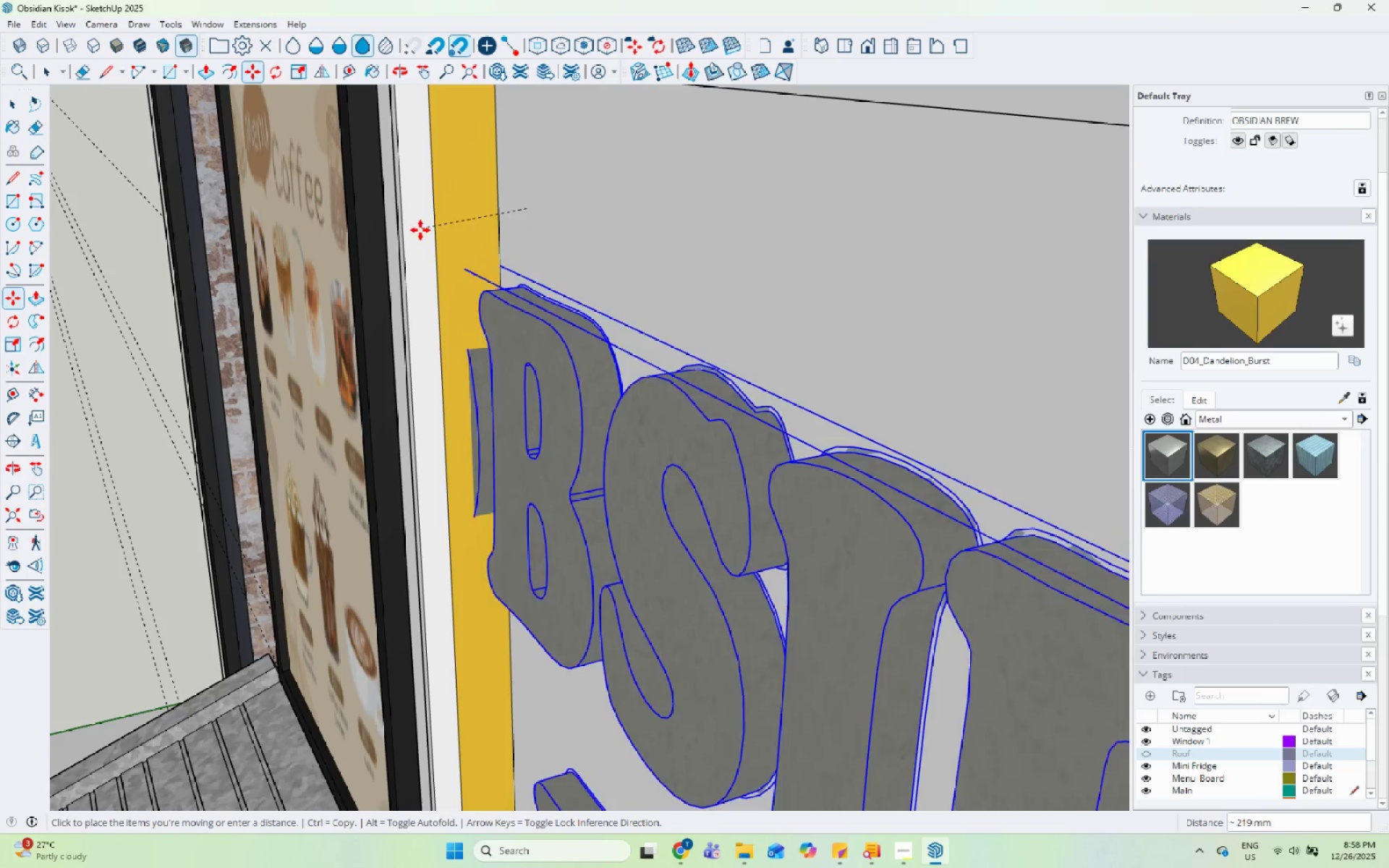 
scroll: coordinate [533, 332], scroll_direction: down, amount: 7.0
 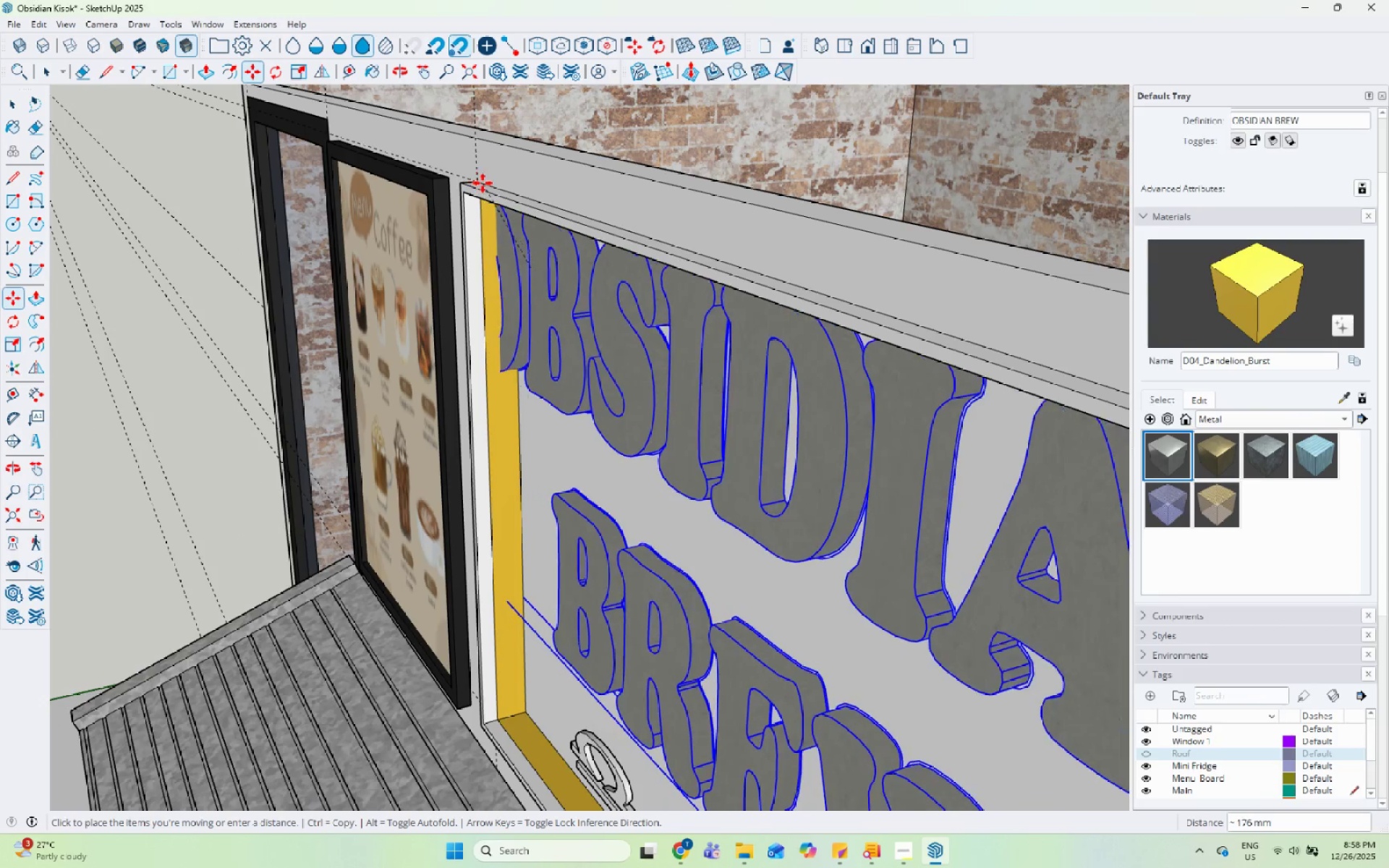 
key(Space)
 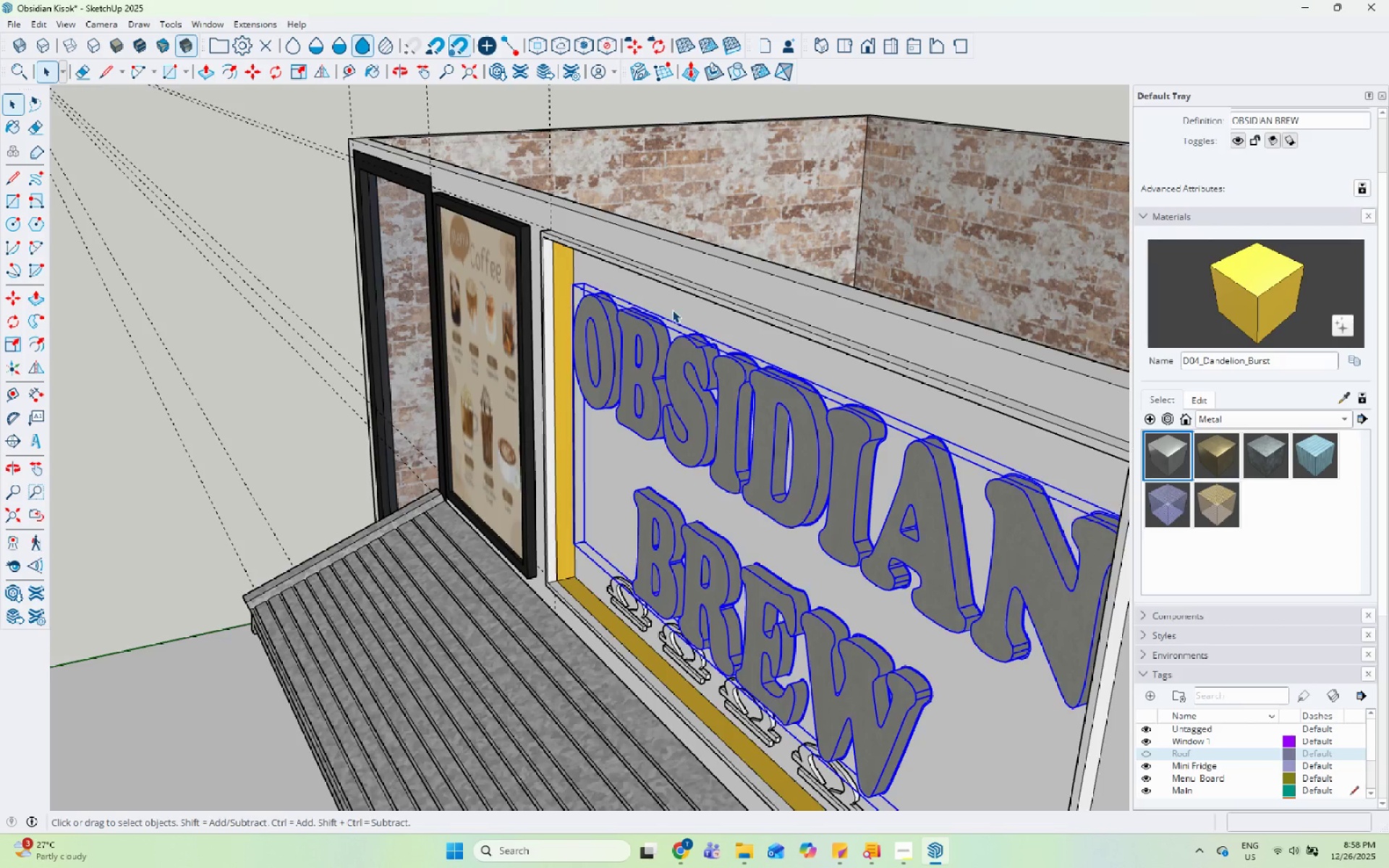 
key(Escape)
 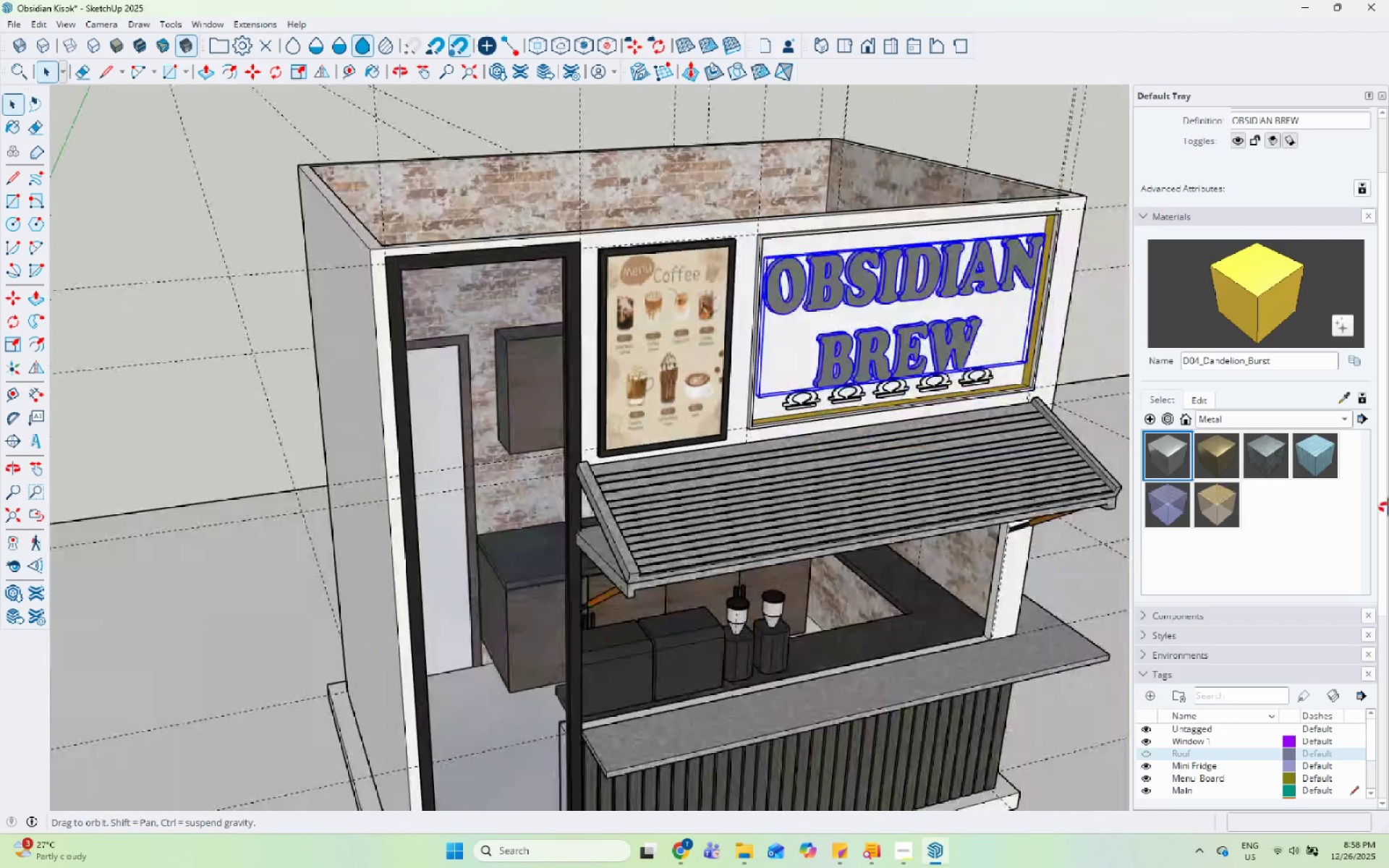 
scroll: coordinate [667, 315], scroll_direction: down, amount: 12.0
 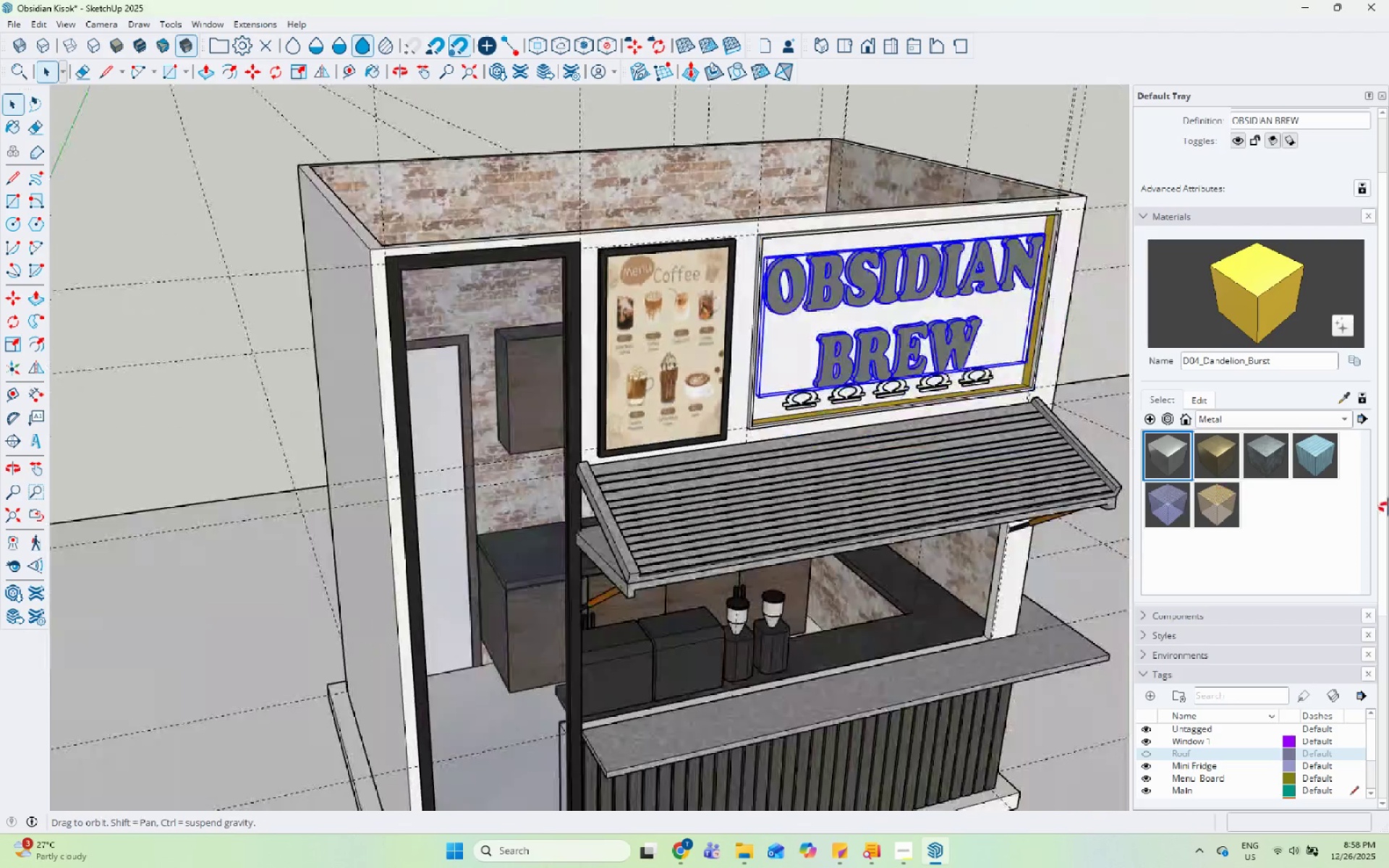 
scroll: coordinate [824, 325], scroll_direction: up, amount: 34.0
 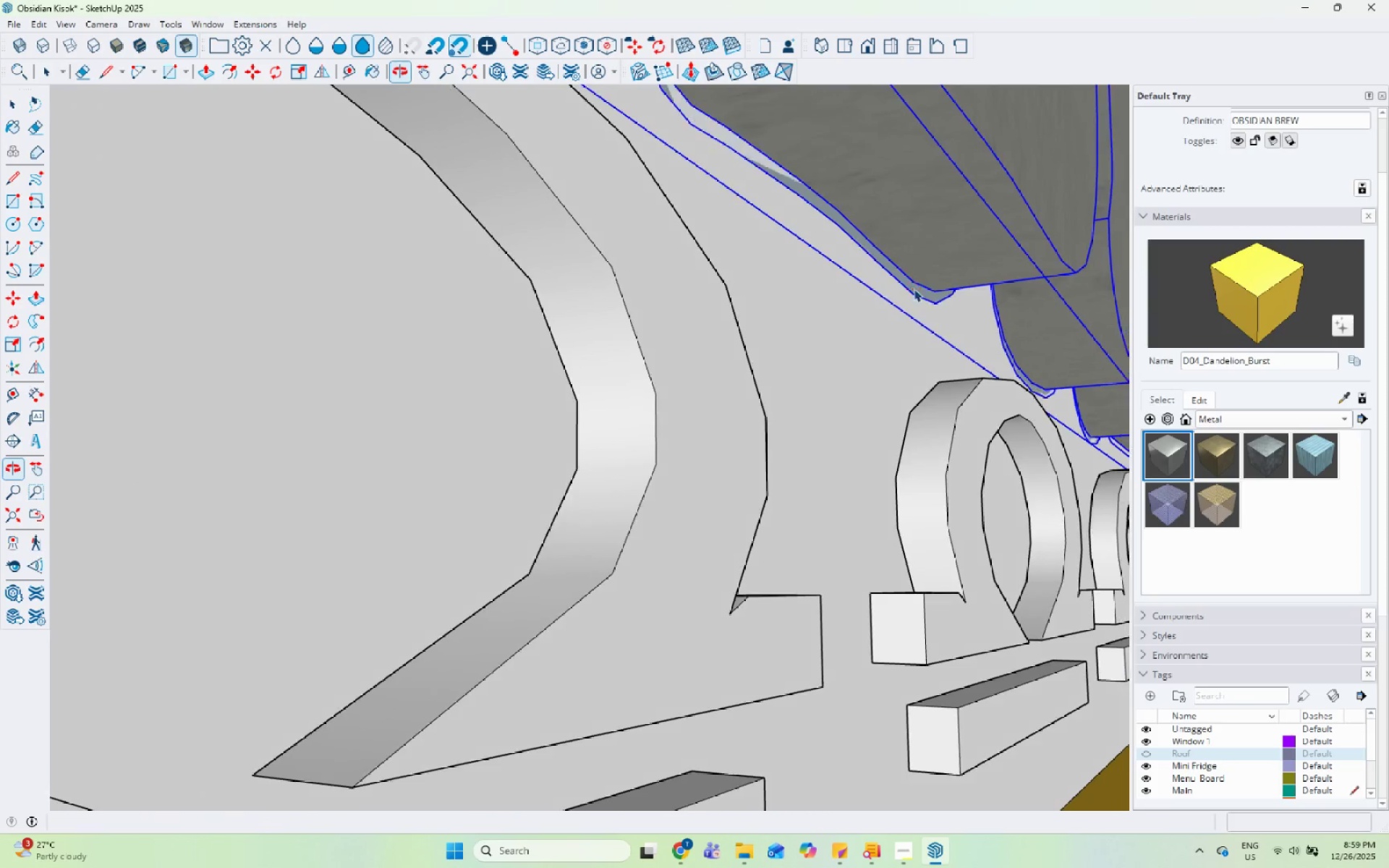 
key(Comma)
 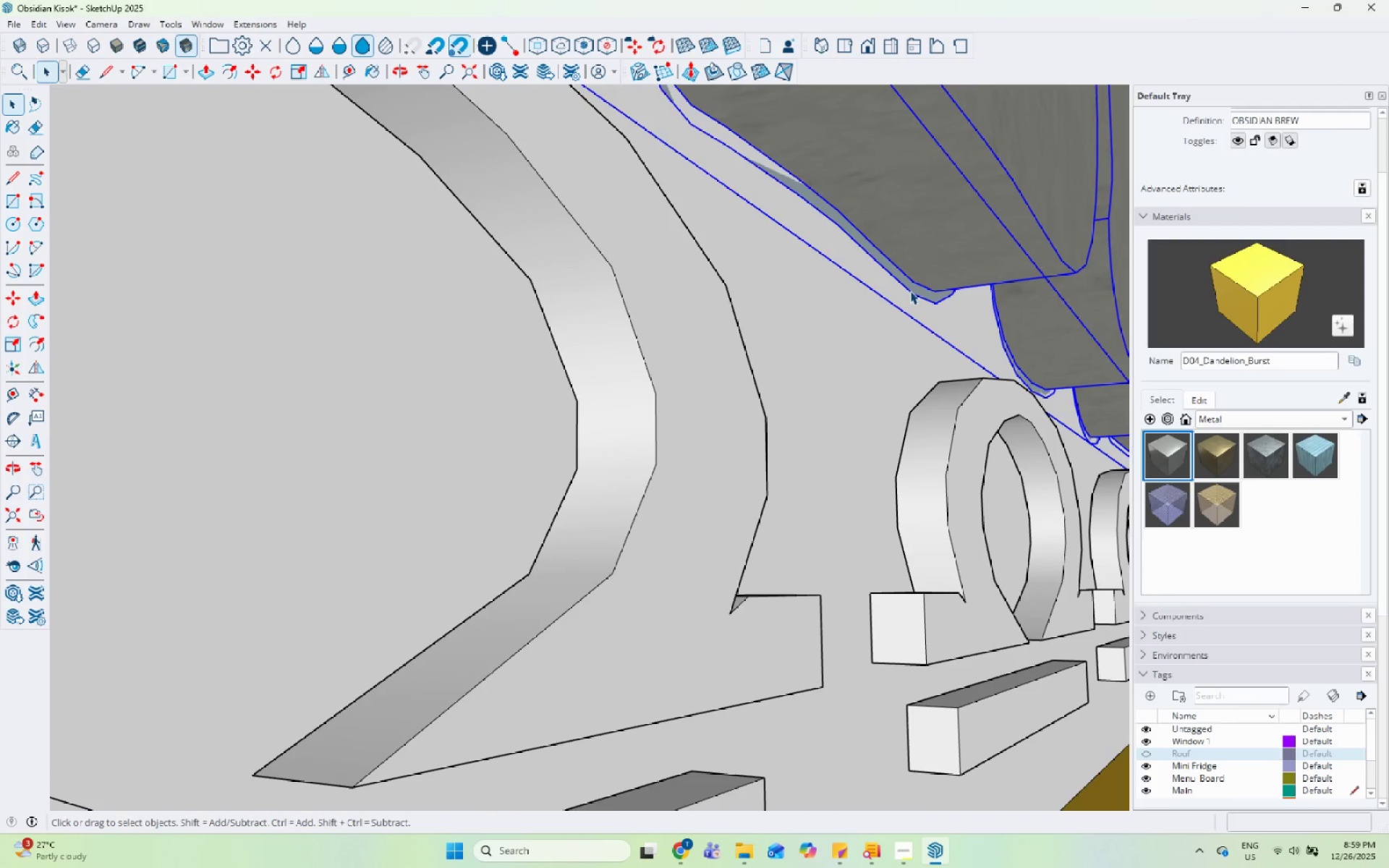 
key(M)
 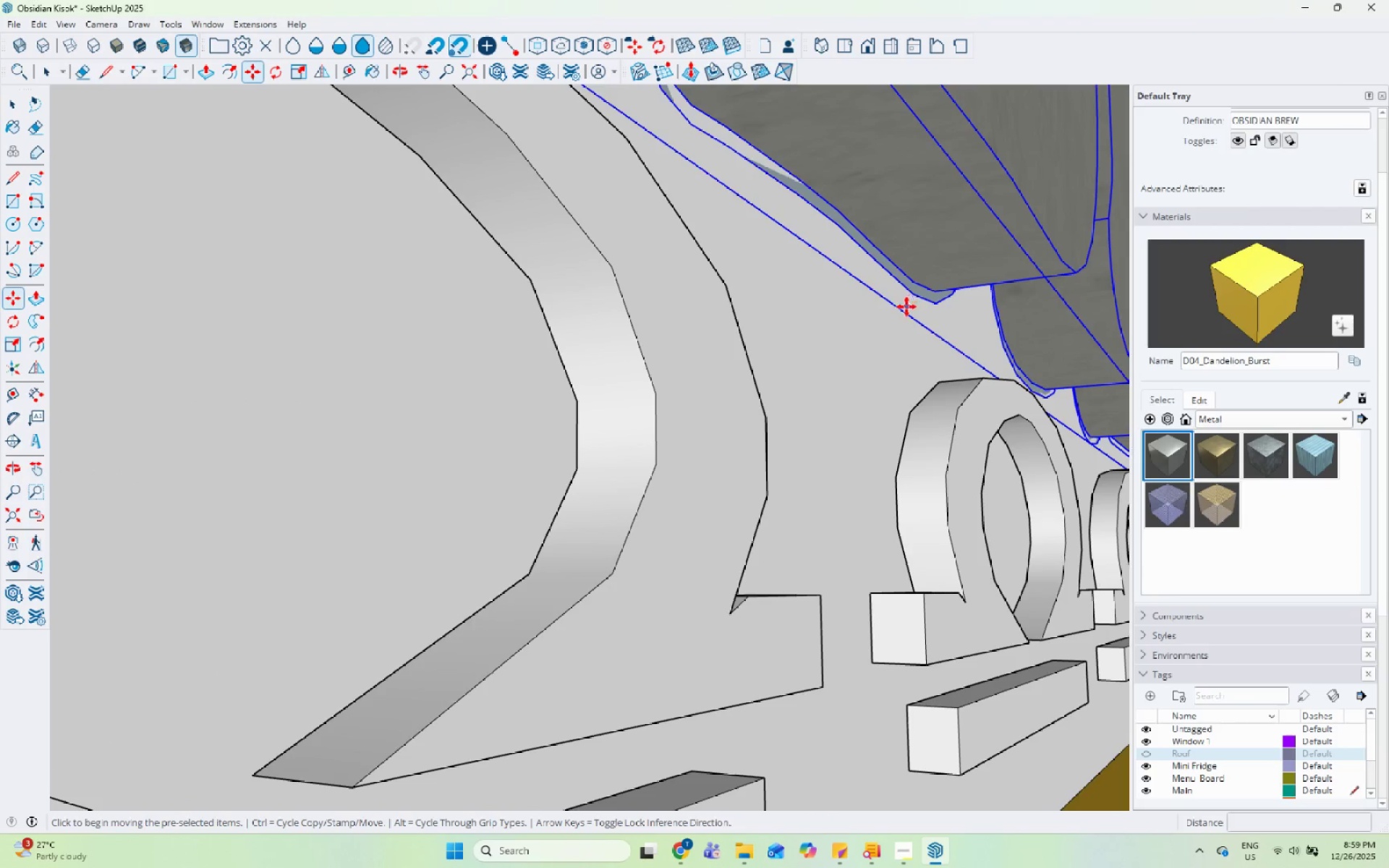 
left_click([878, 331])
 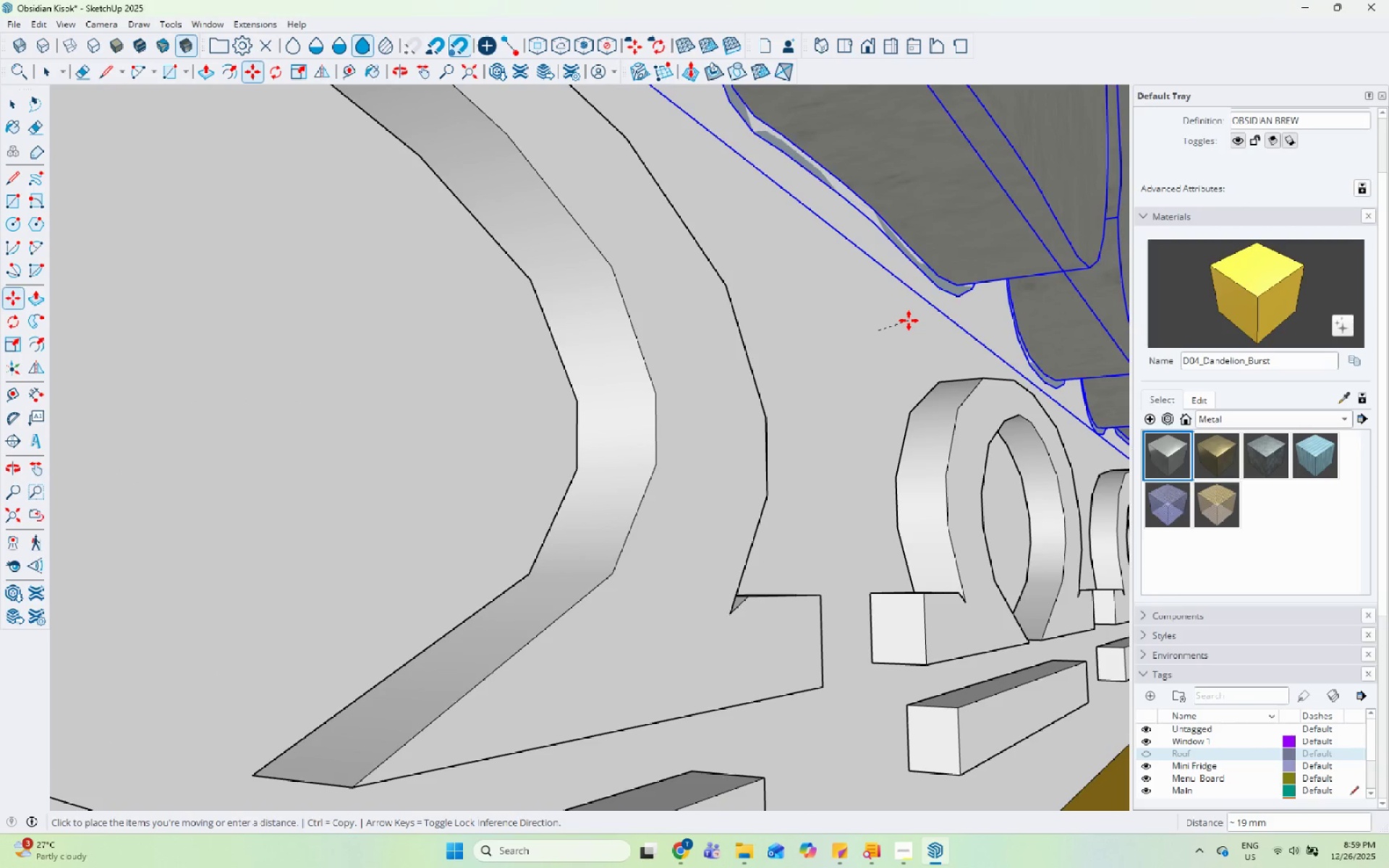 
key(ArrowLeft)
 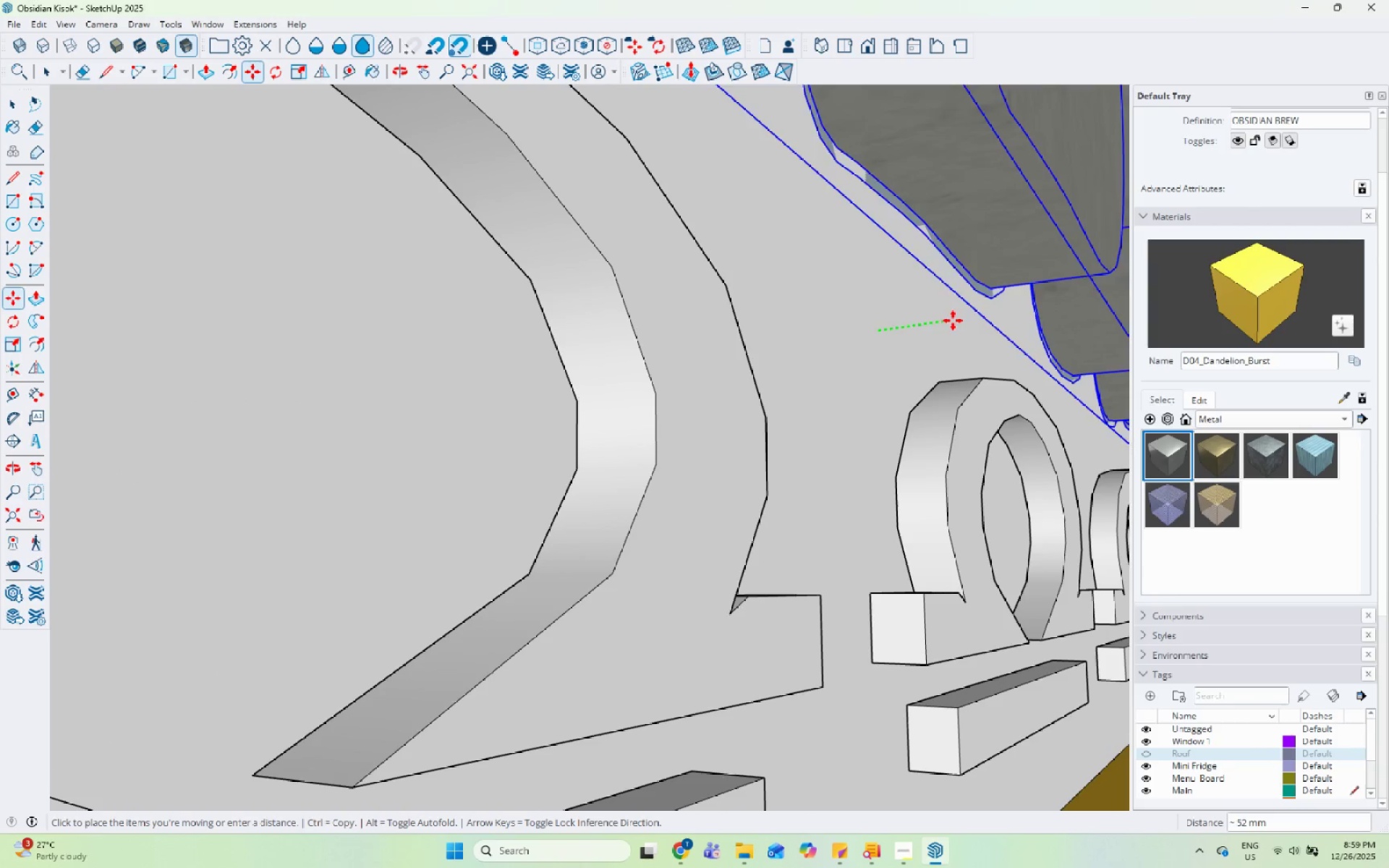 
scroll: coordinate [621, 315], scroll_direction: down, amount: 31.0
 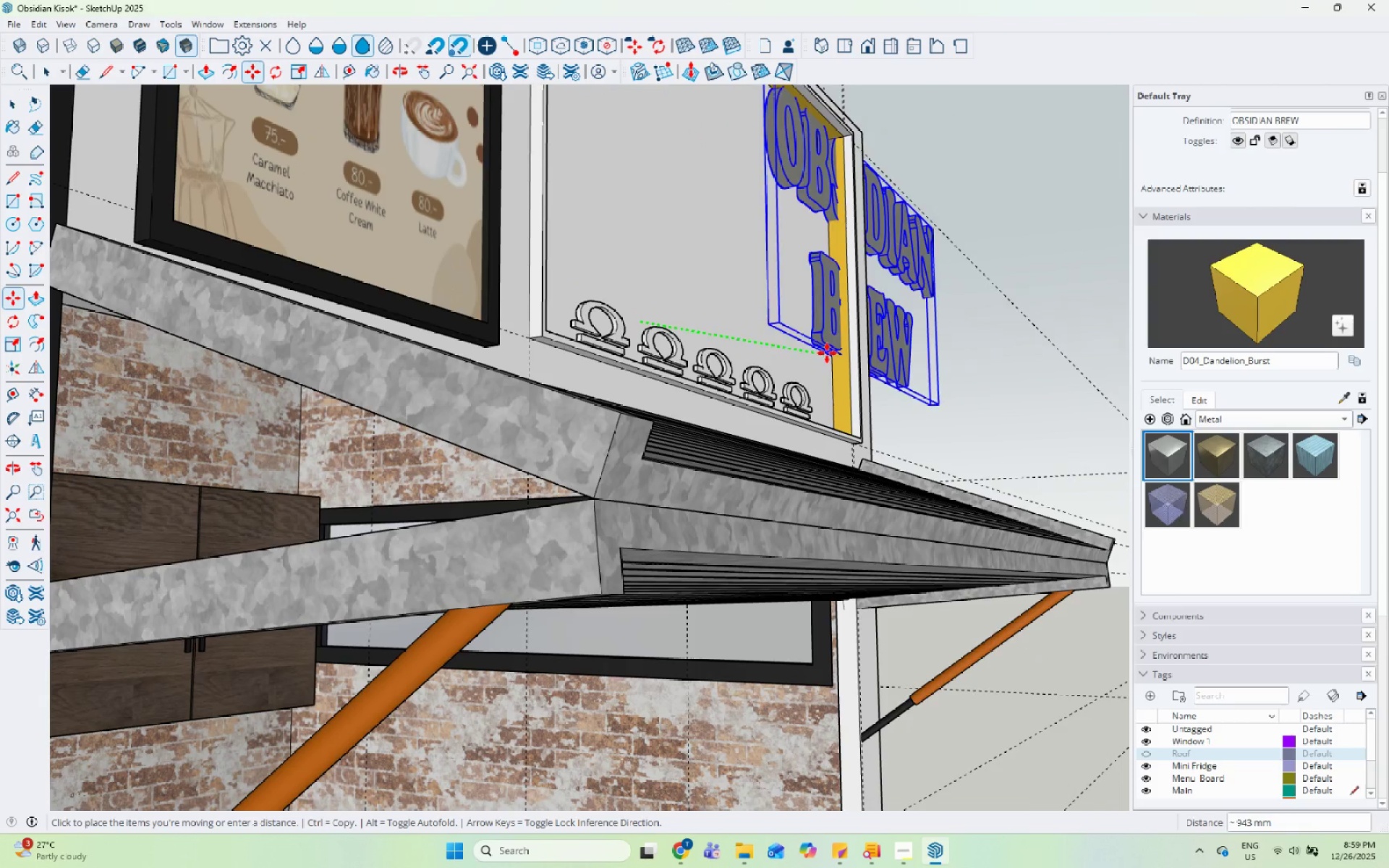 
key(Escape)
 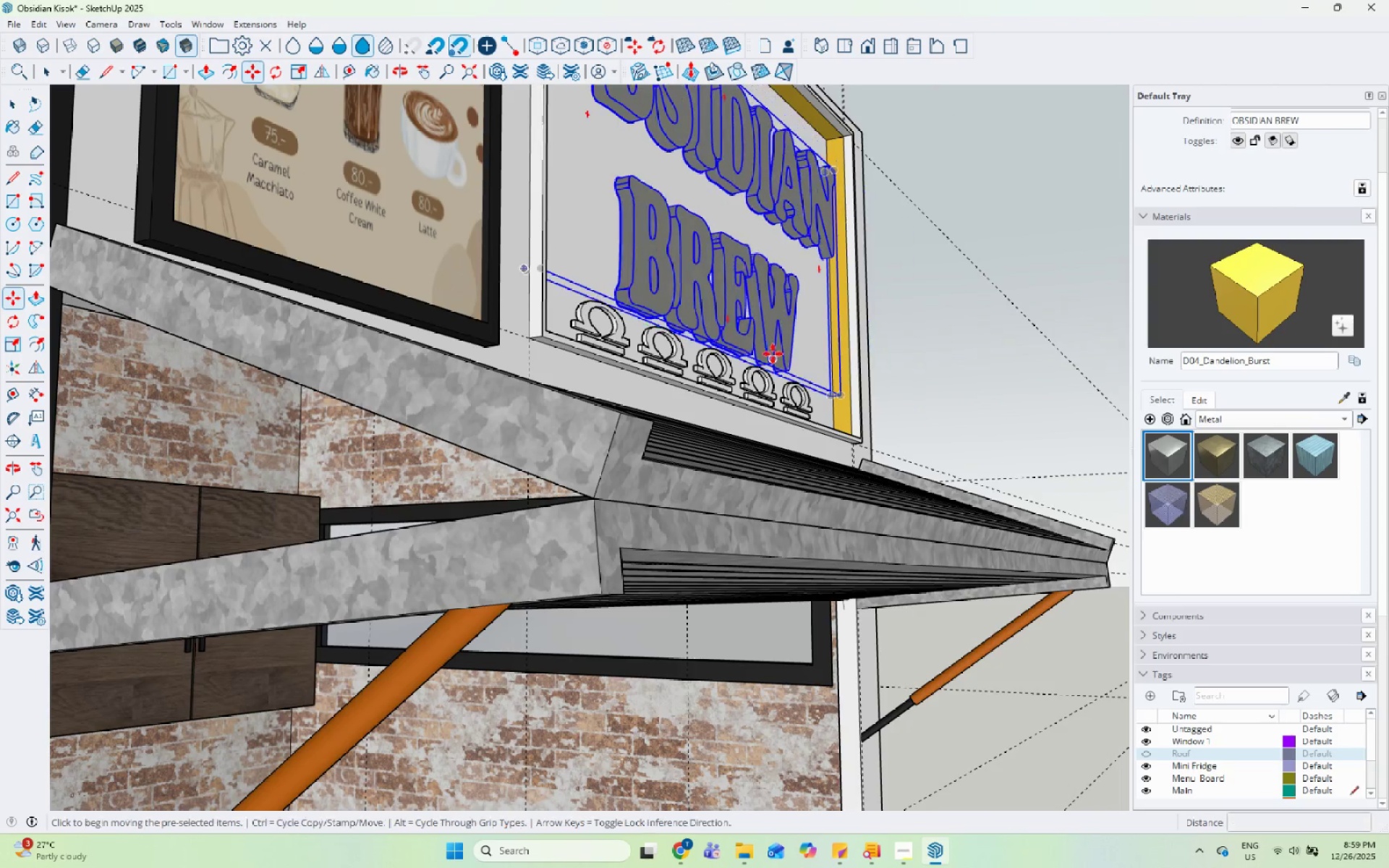 
scroll: coordinate [587, 561], scroll_direction: down, amount: 12.0
 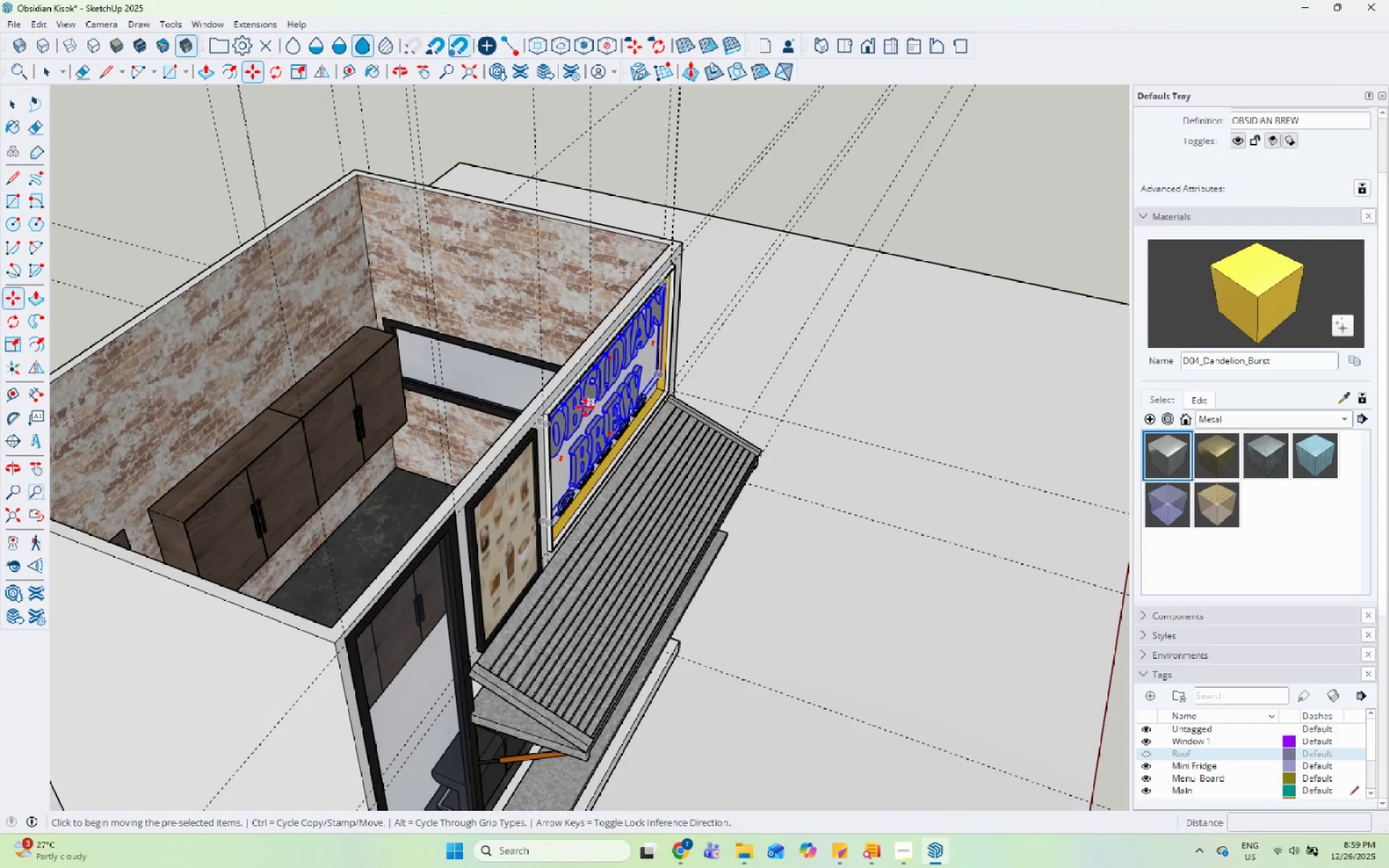 
scroll: coordinate [558, 416], scroll_direction: up, amount: 6.0
 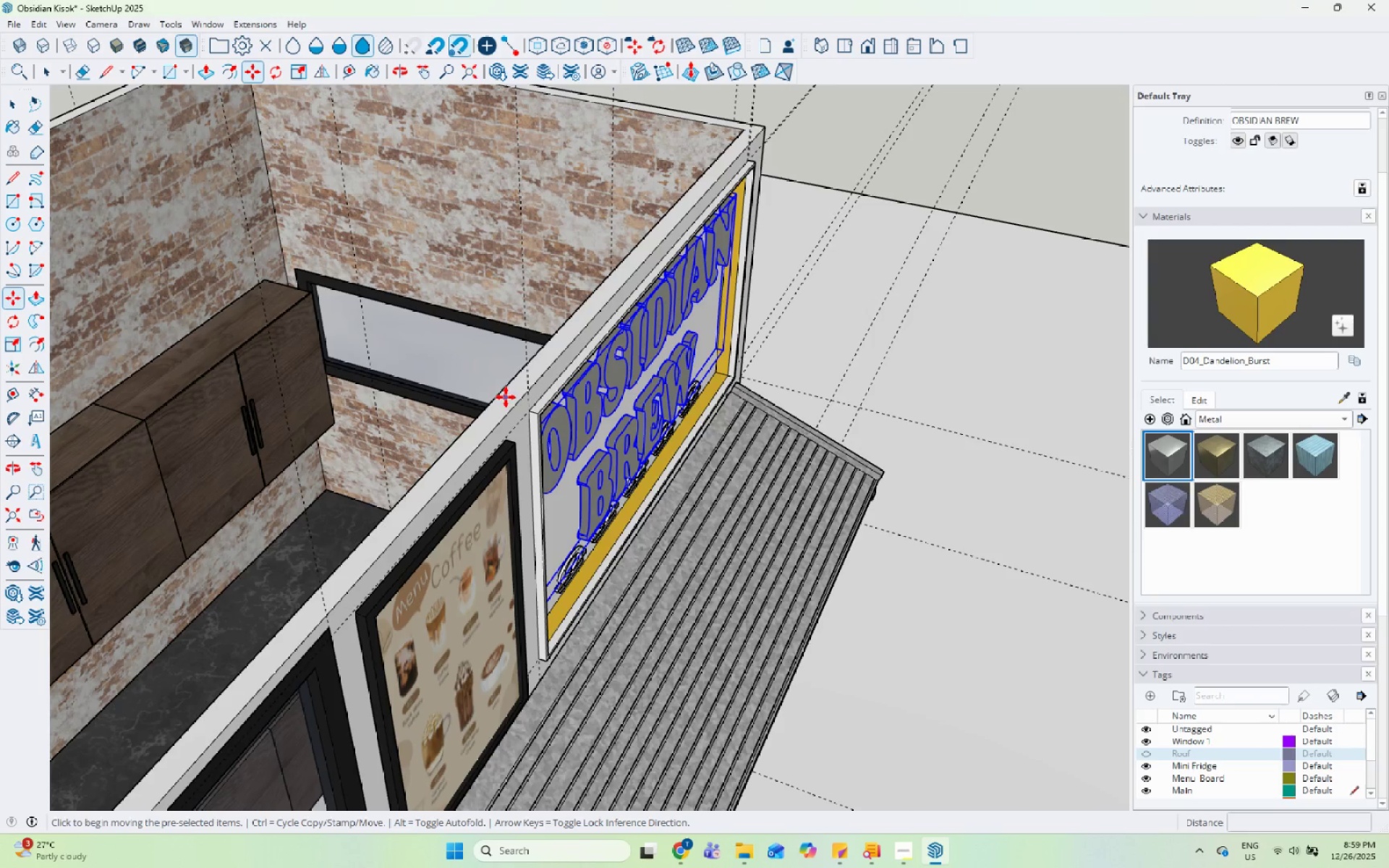 
left_click([498, 396])
 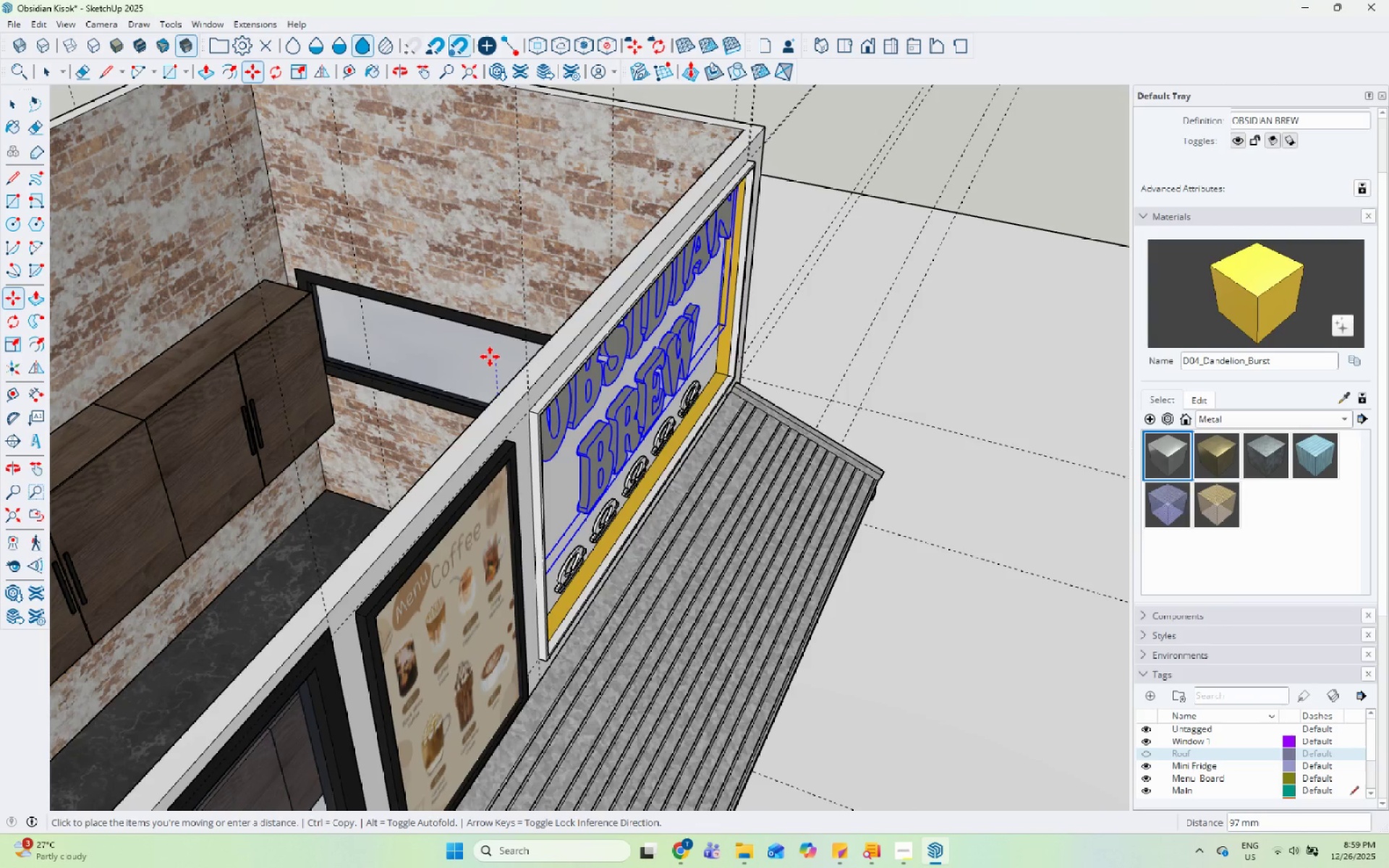 
key(Escape)
 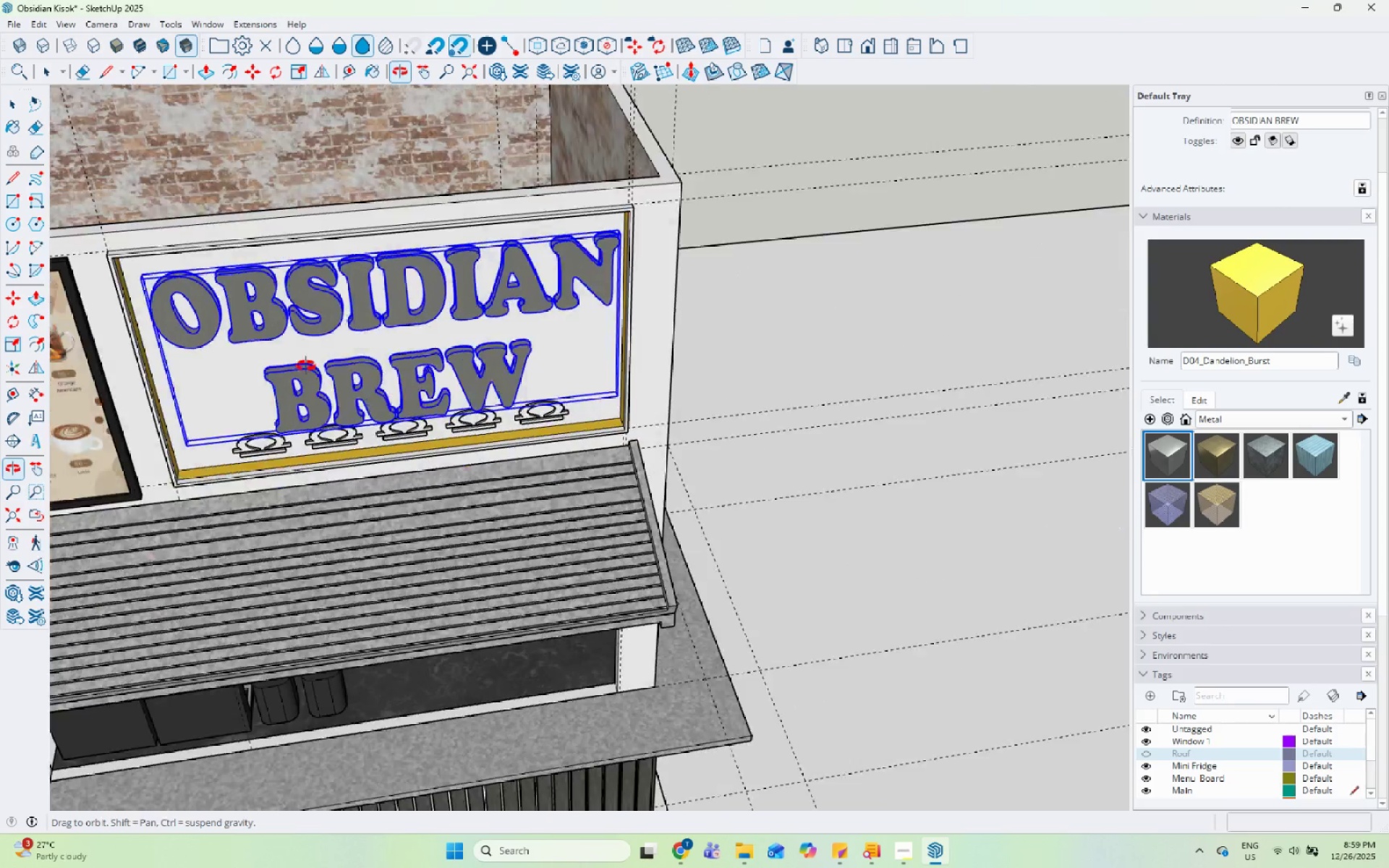 
scroll: coordinate [658, 419], scroll_direction: up, amount: 17.0
 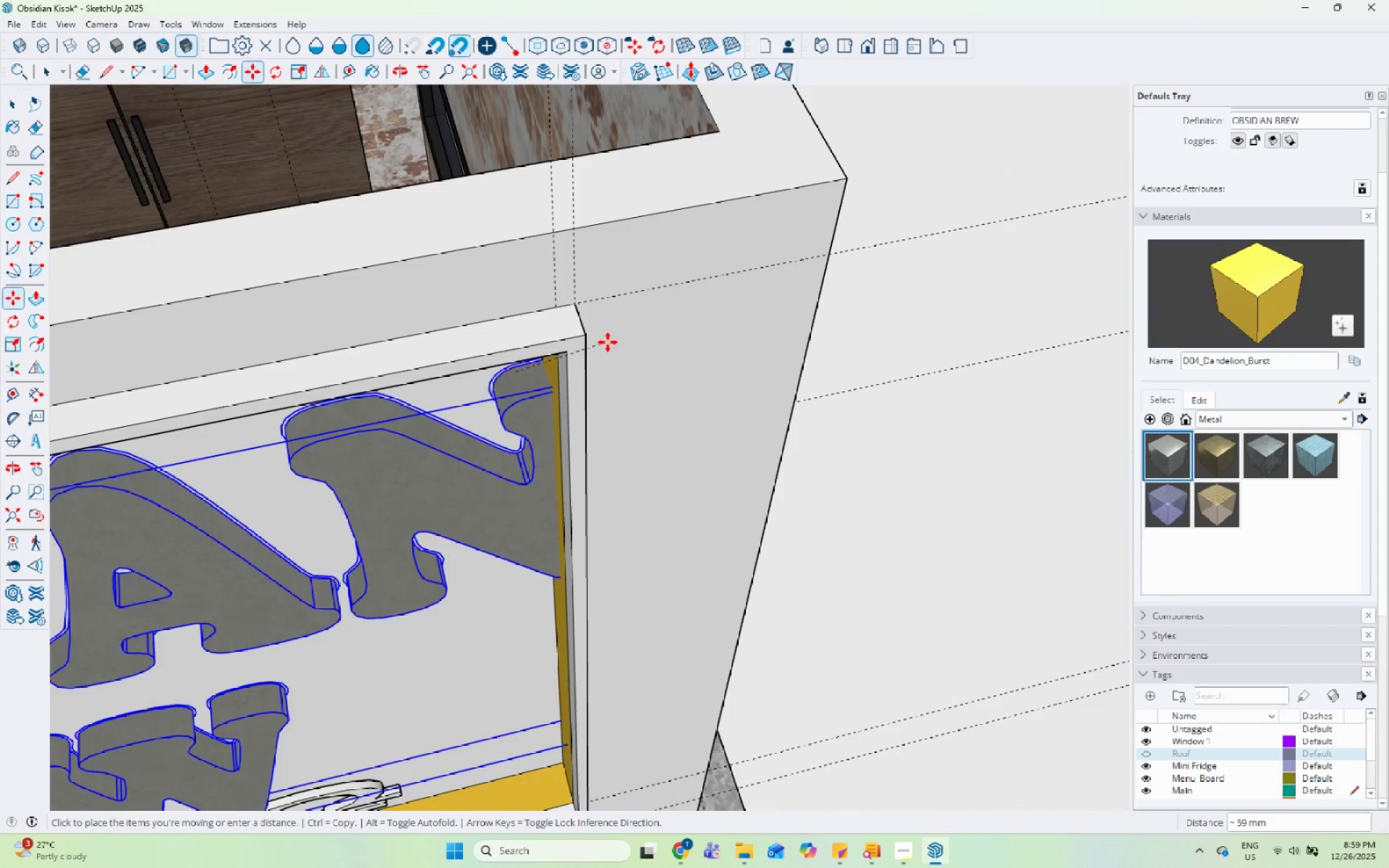 
key(Space)
 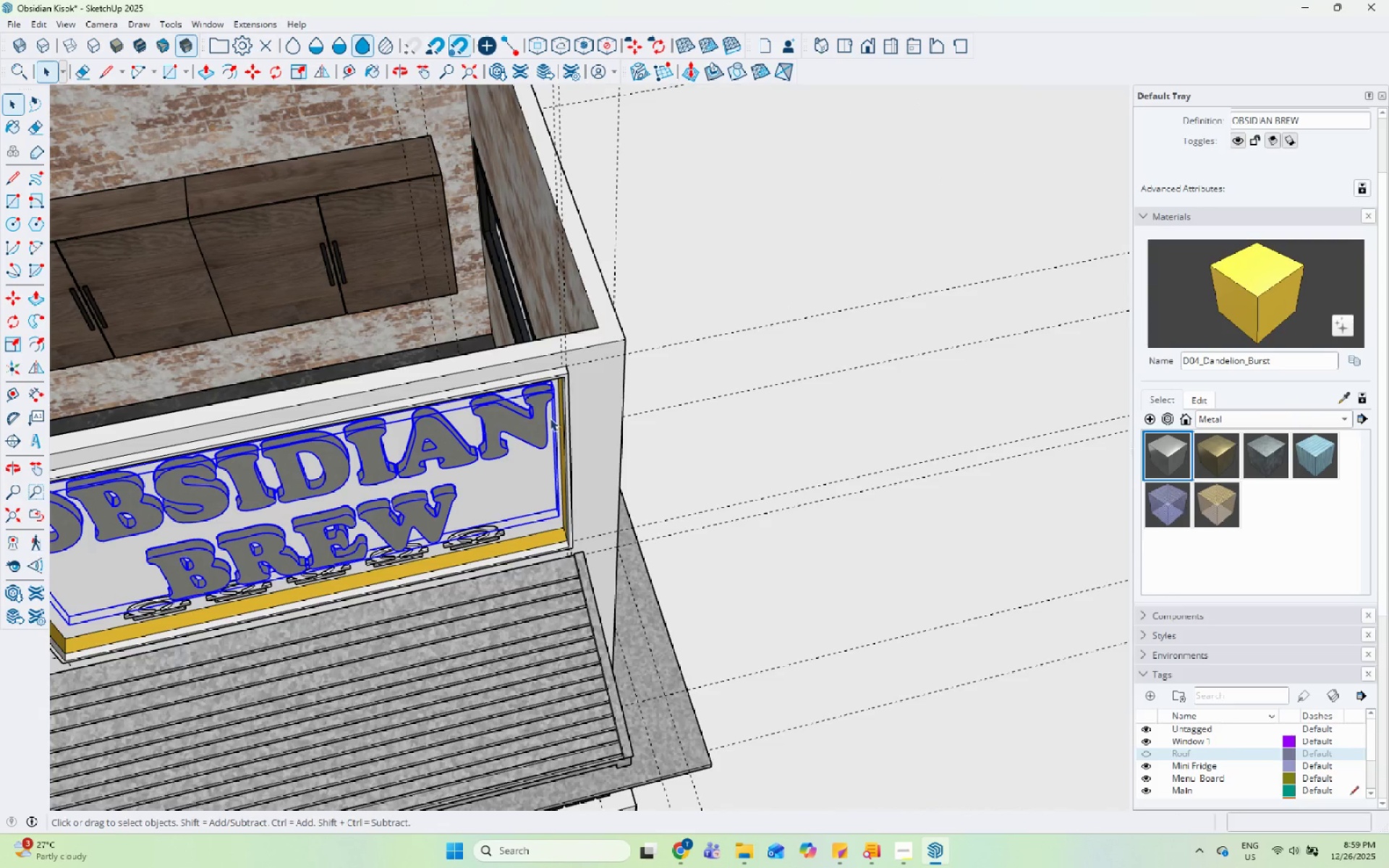 
scroll: coordinate [562, 396], scroll_direction: down, amount: 15.0
 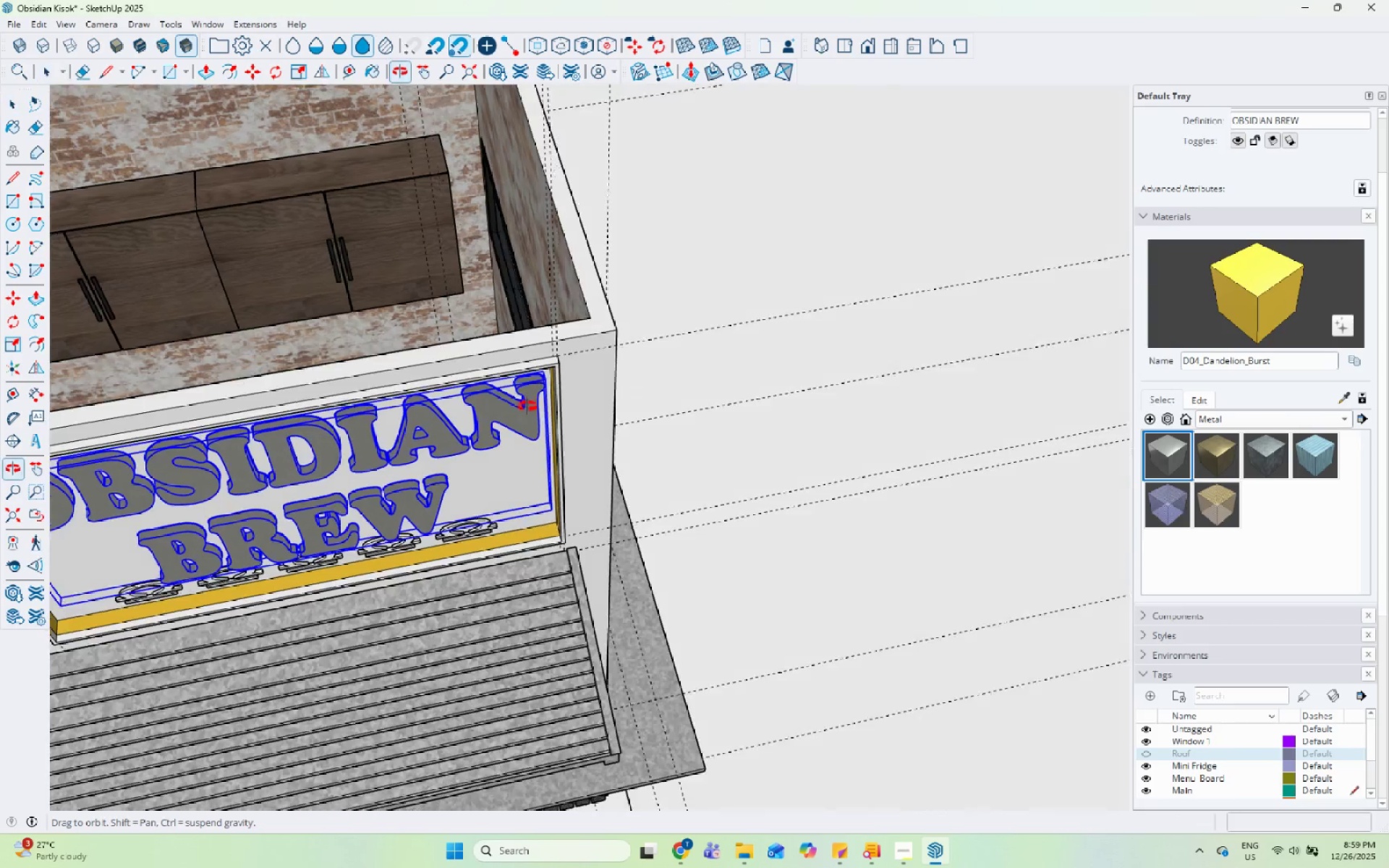 
right_click([493, 399])
 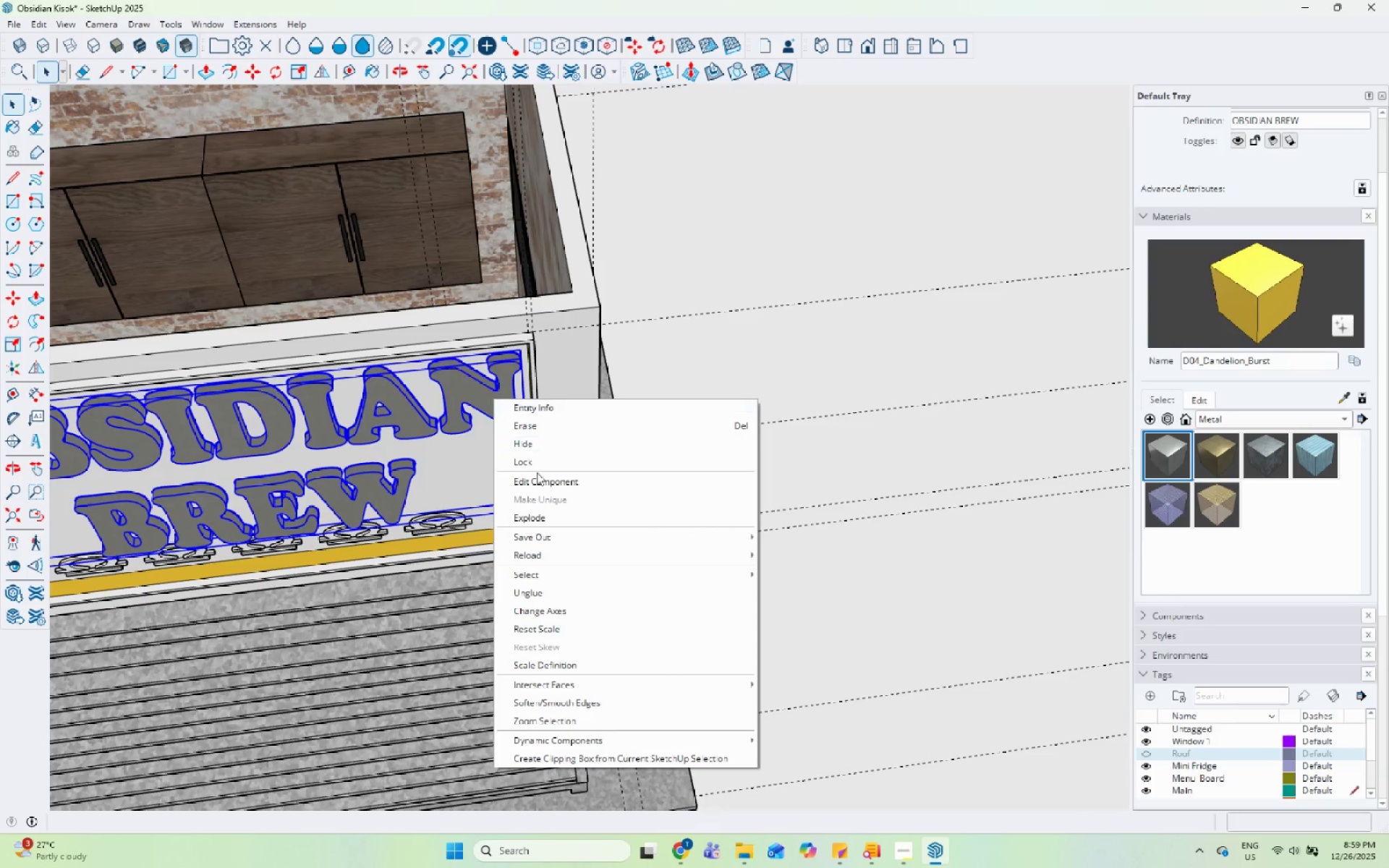 
scroll: coordinate [493, 399], scroll_direction: up, amount: 1.0
 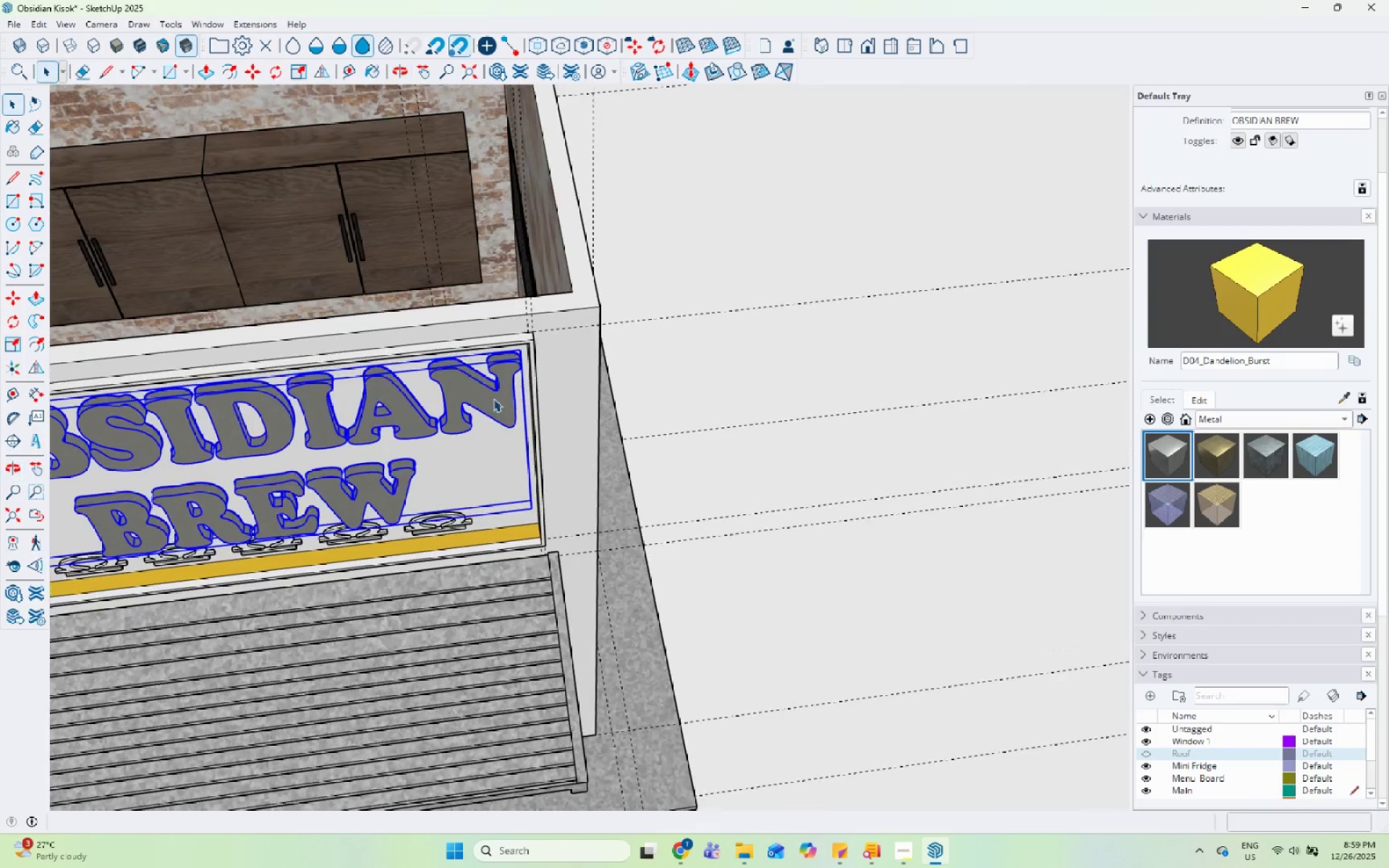 
left_click([549, 512])
 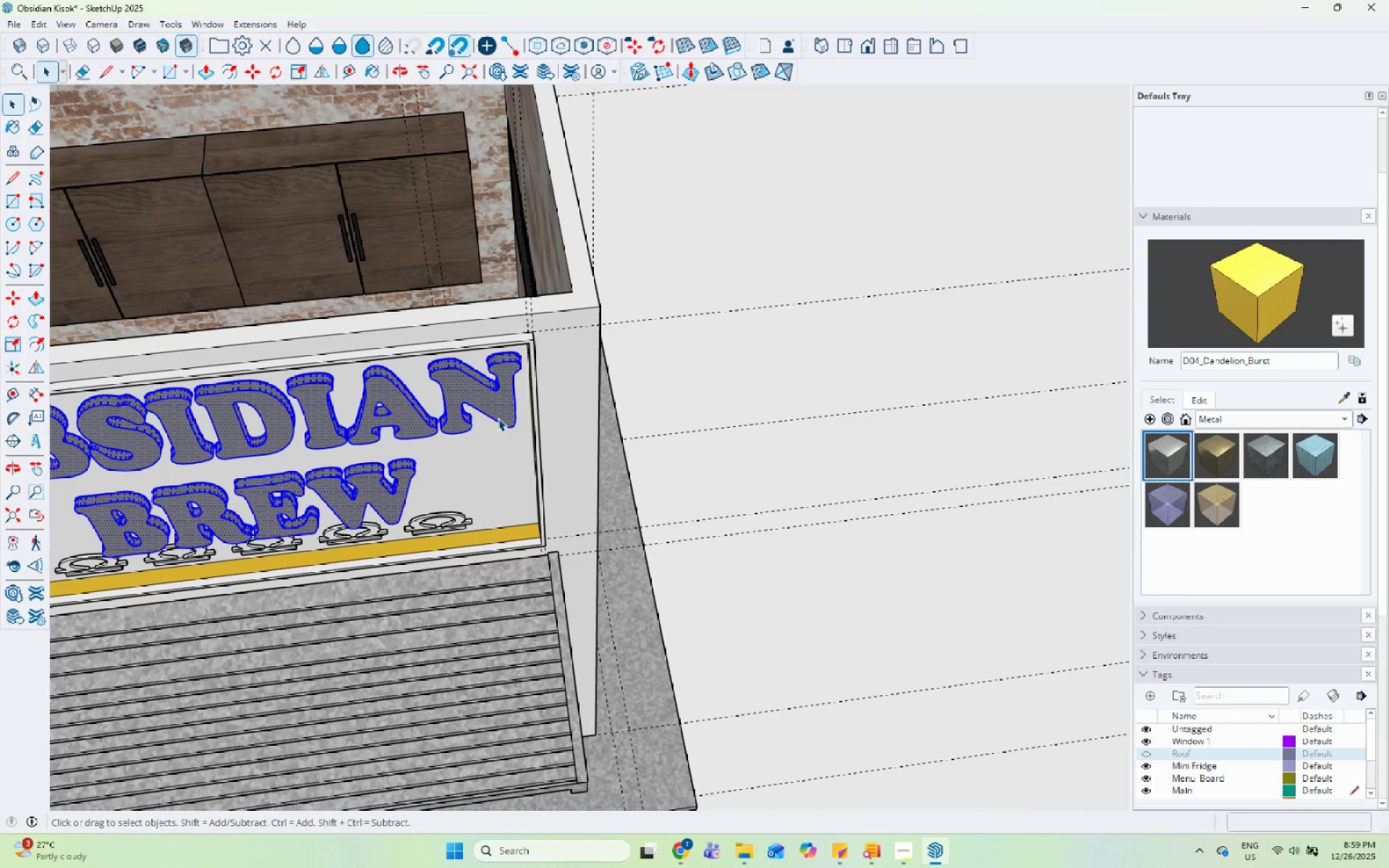 
right_click([498, 418])
 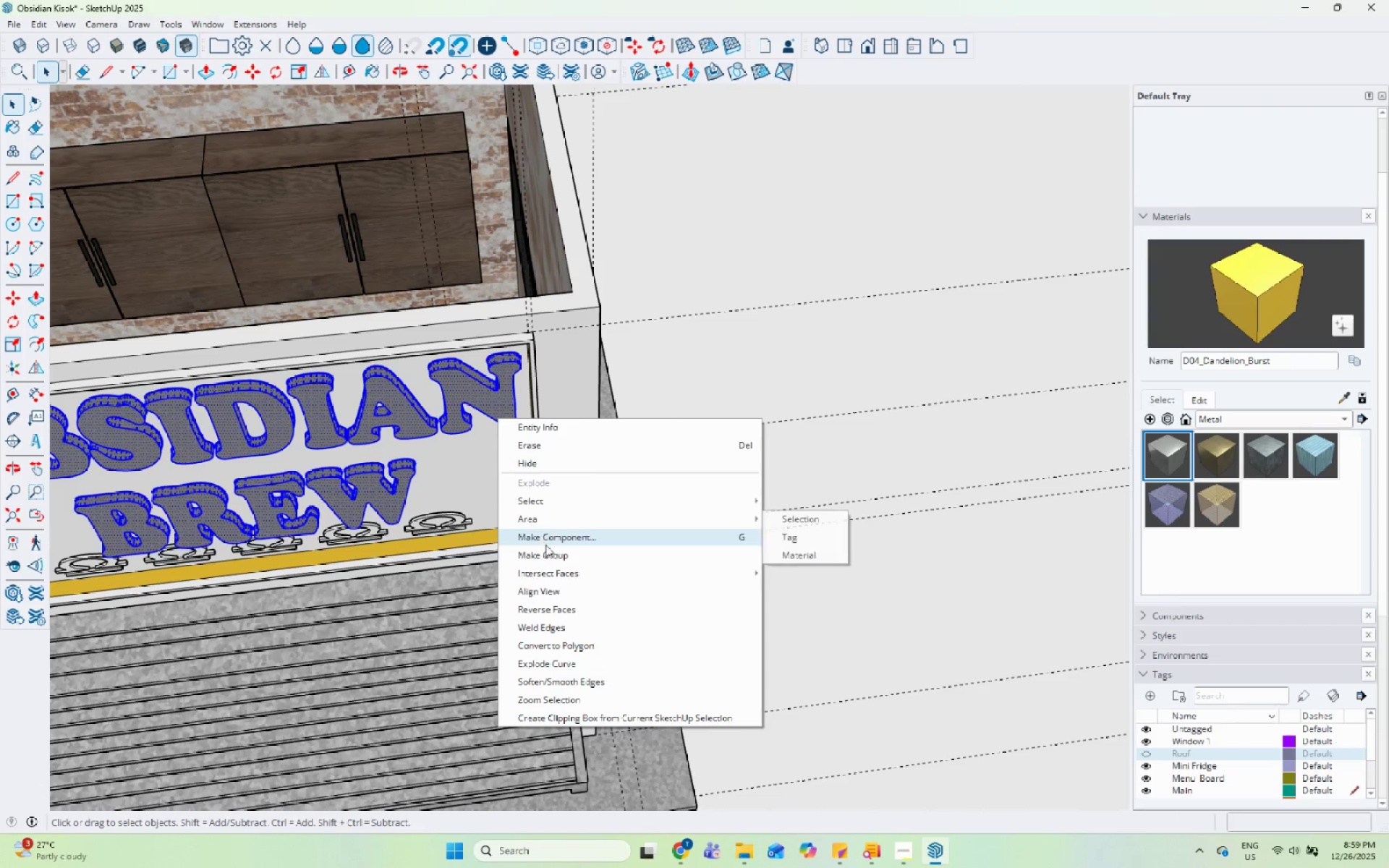 
left_click([550, 552])
 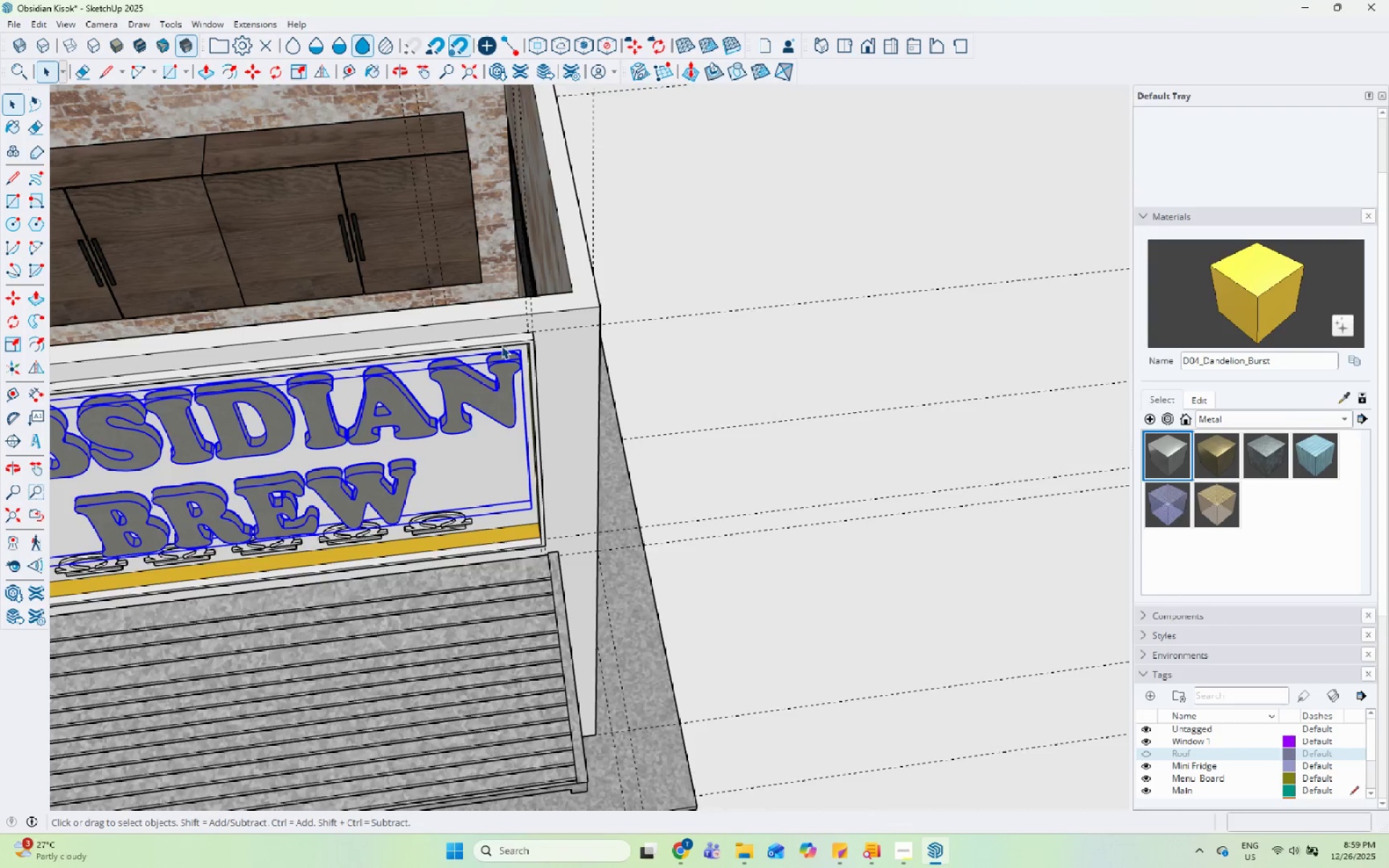 
scroll: coordinate [611, 414], scroll_direction: up, amount: 16.0
 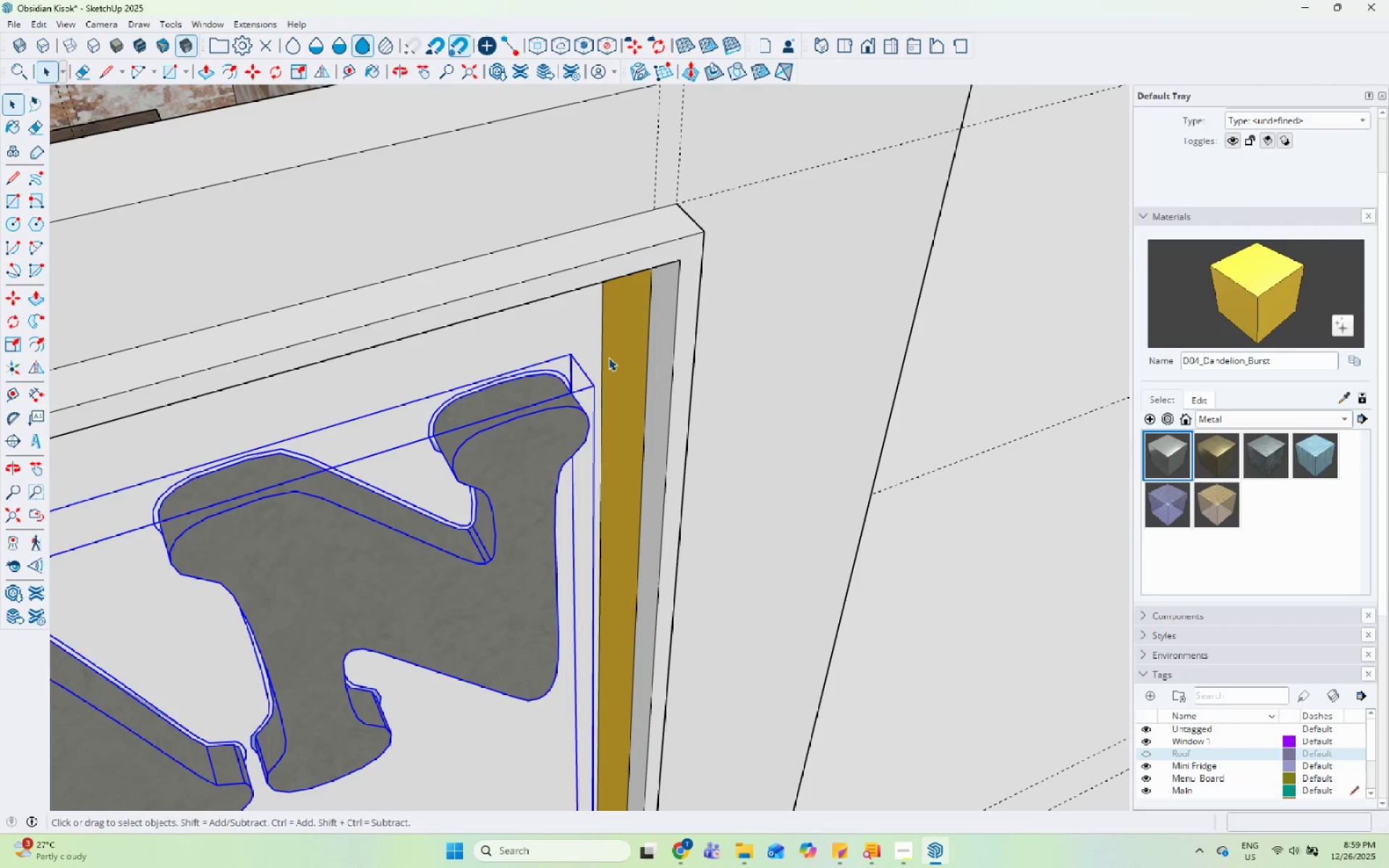 
key(M)
 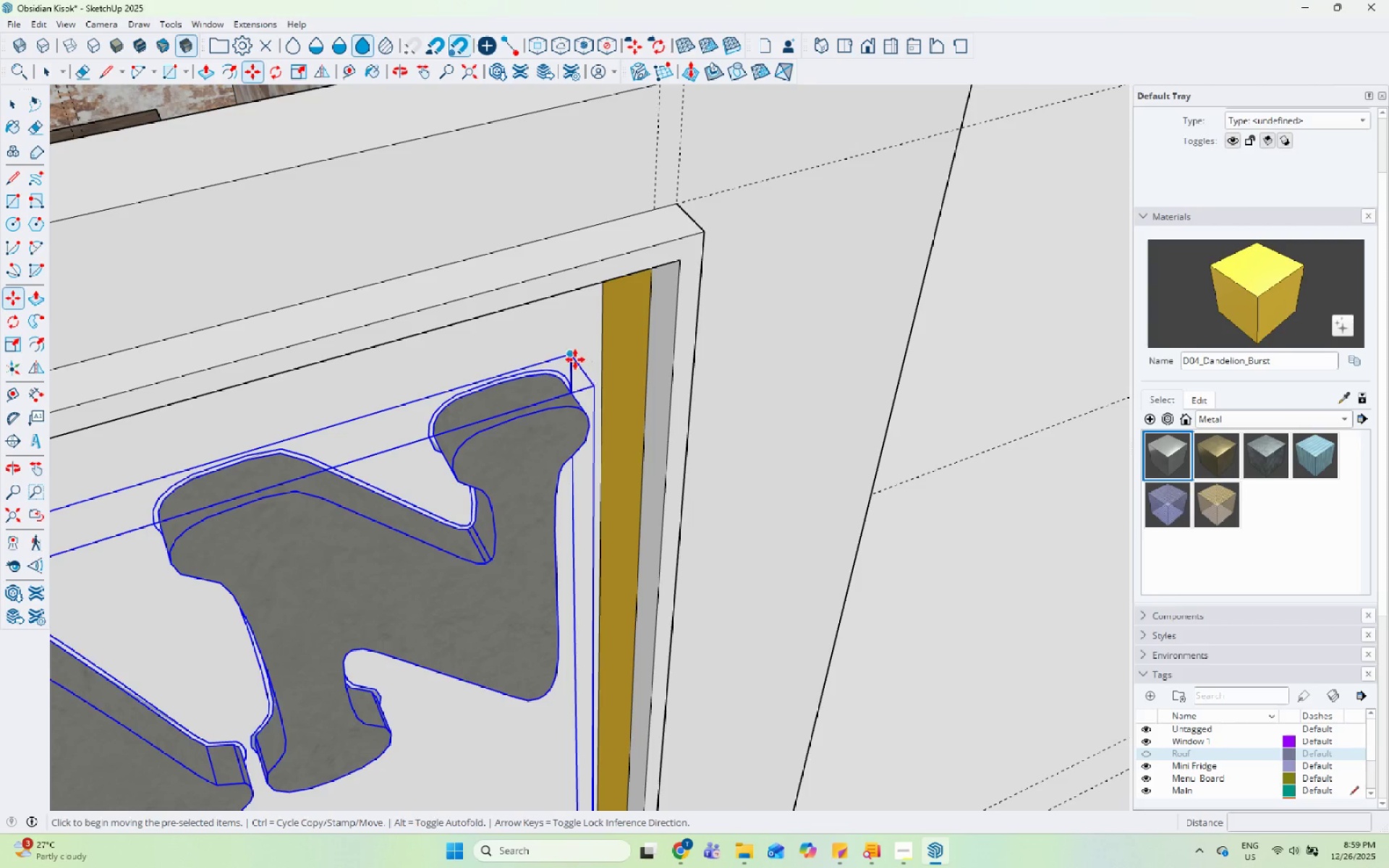 
left_click([572, 357])
 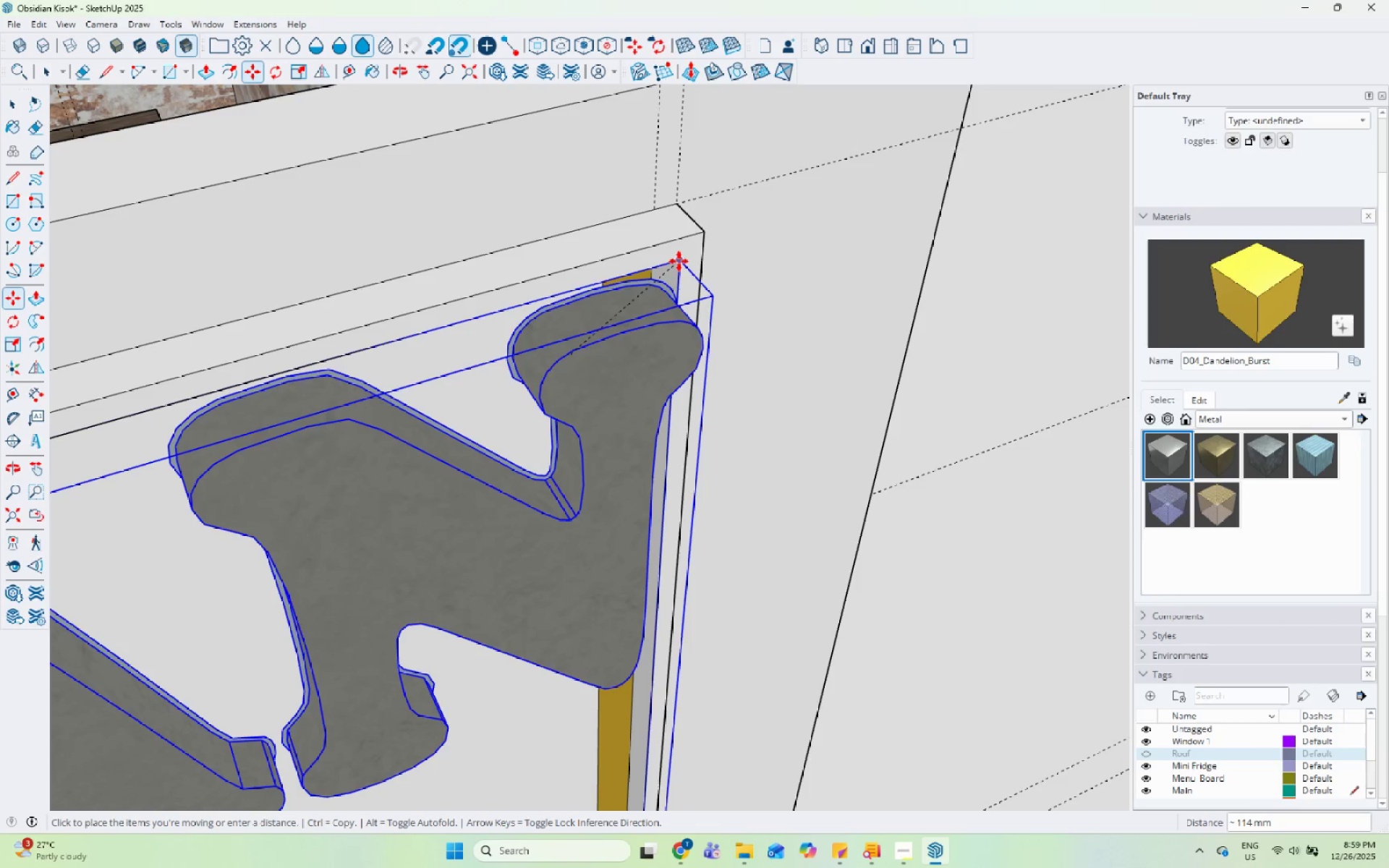 
left_click([679, 261])
 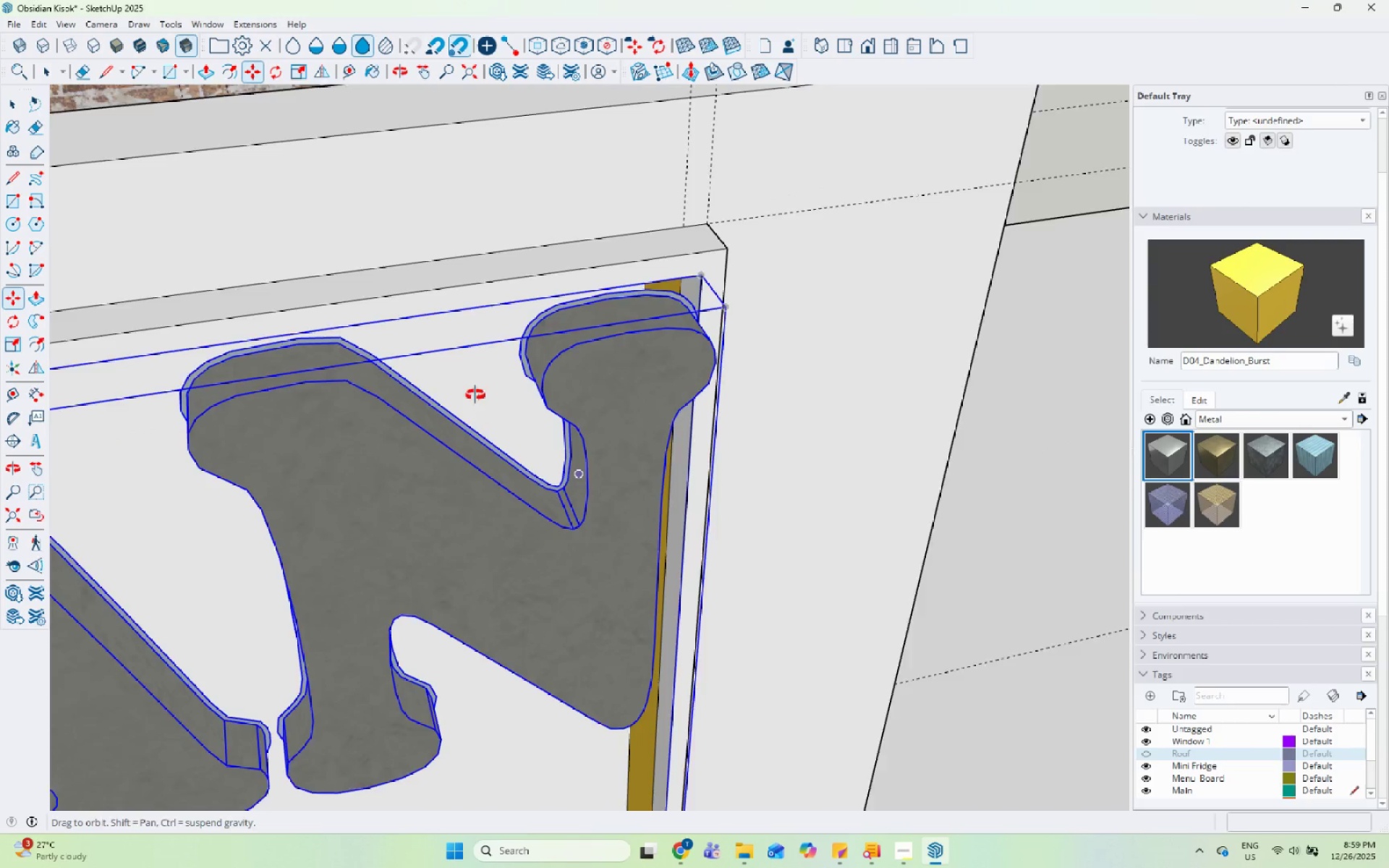 
scroll: coordinate [794, 323], scroll_direction: down, amount: 14.0
 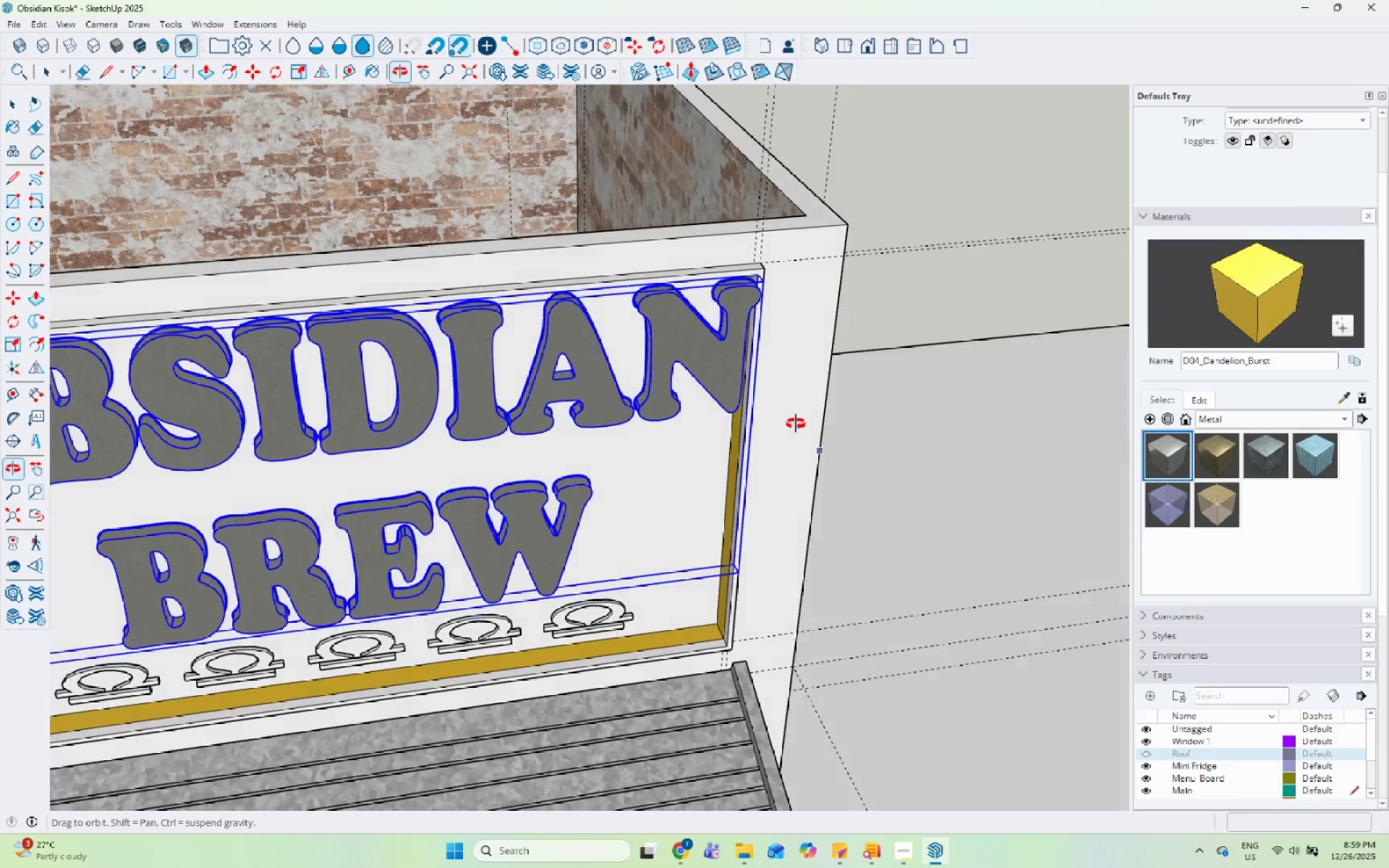 
left_click([630, 425])
 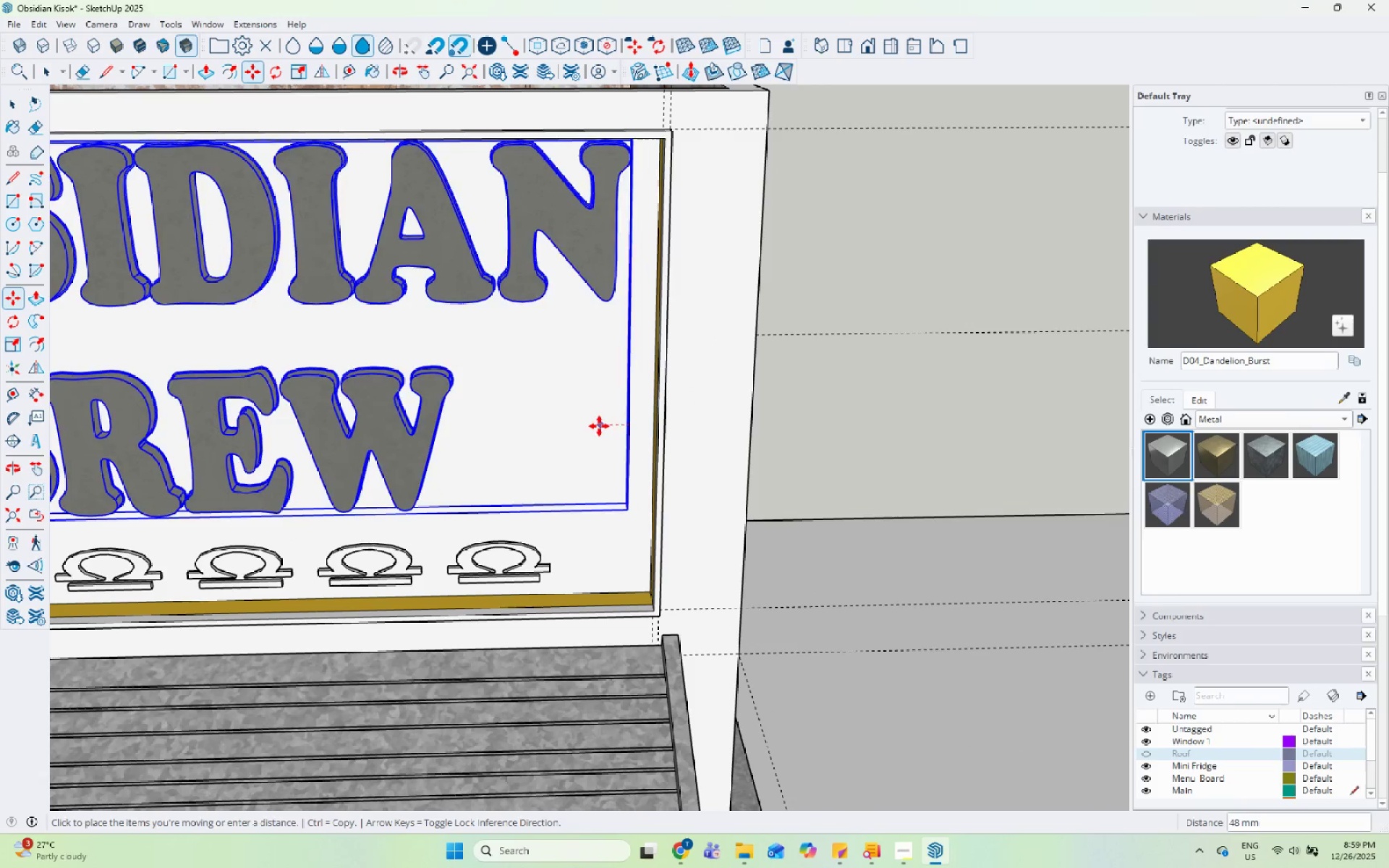 
scroll: coordinate [739, 364], scroll_direction: up, amount: 1.0
 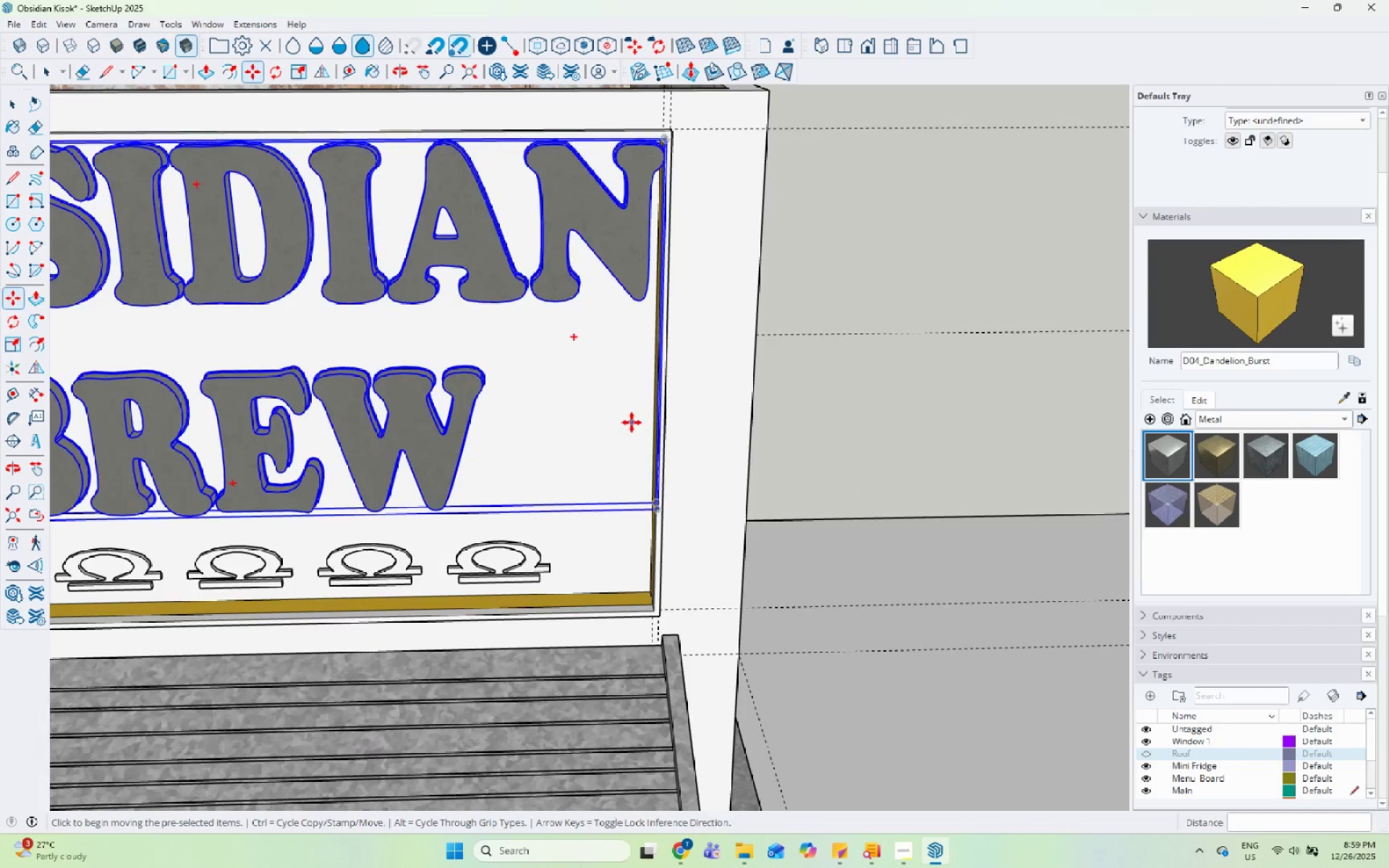 
left_click([595, 425])
 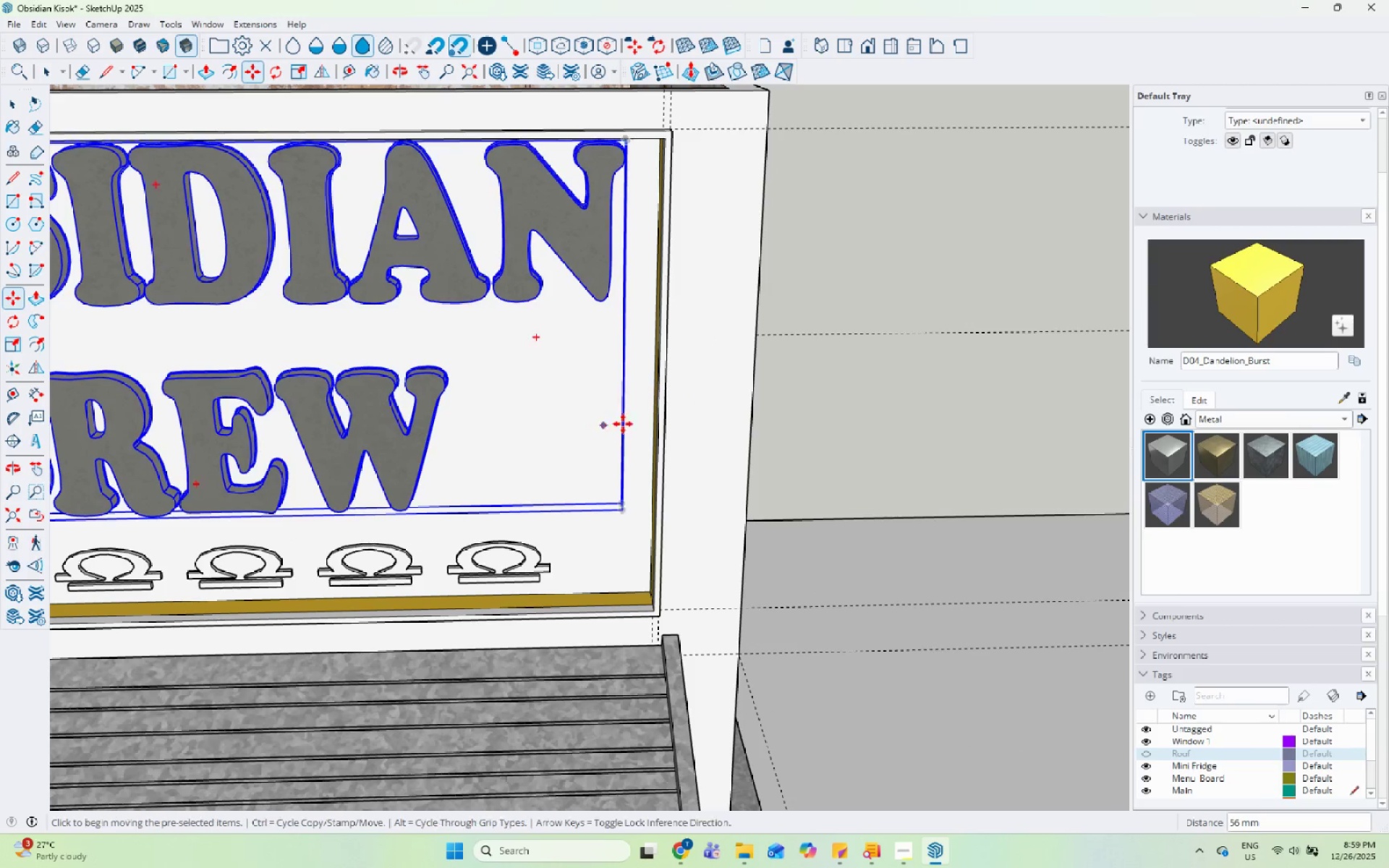 
scroll: coordinate [677, 420], scroll_direction: down, amount: 6.0
 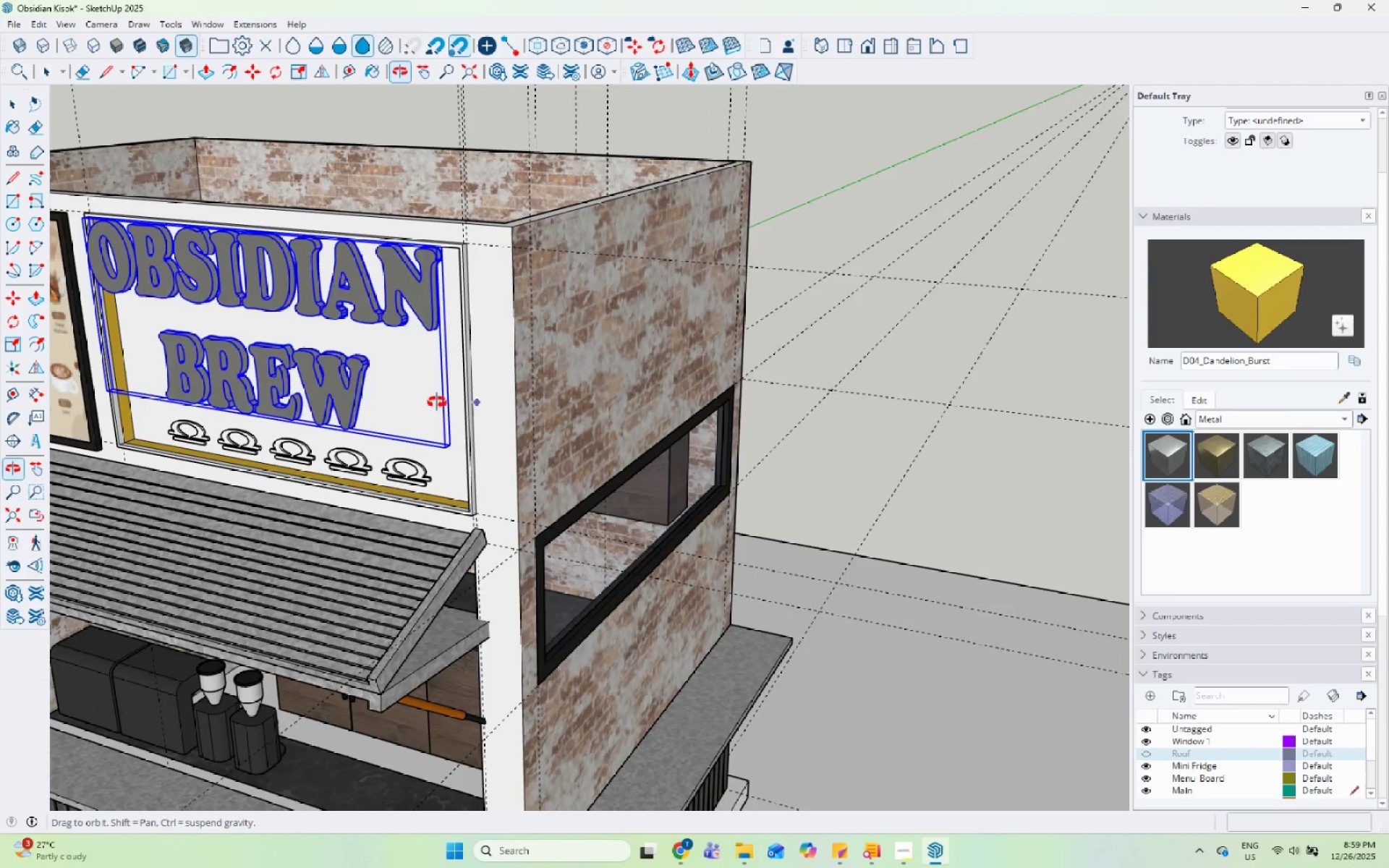 
left_click([385, 358])
 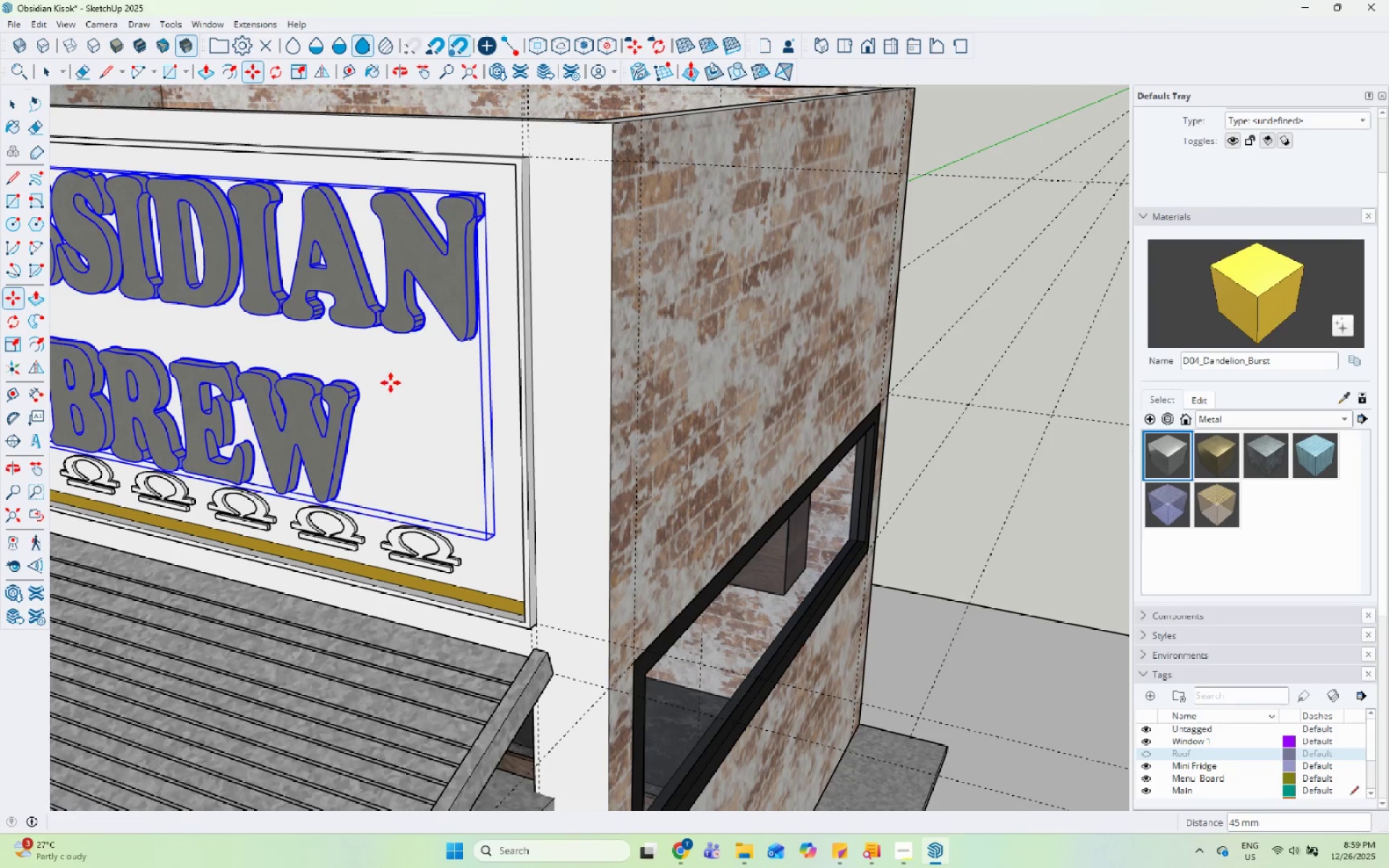 
scroll: coordinate [462, 276], scroll_direction: up, amount: 21.0
 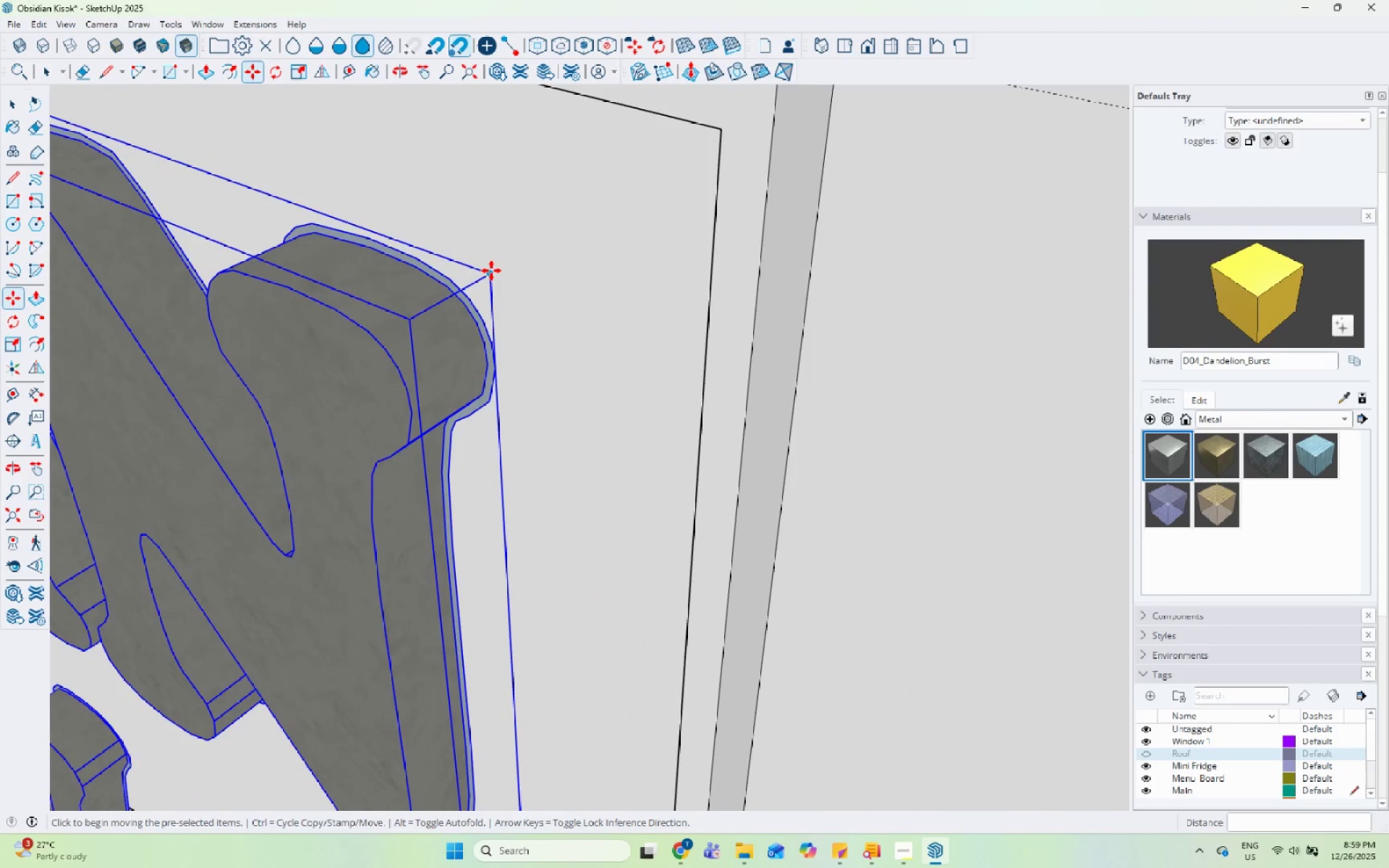 
left_click([491, 271])
 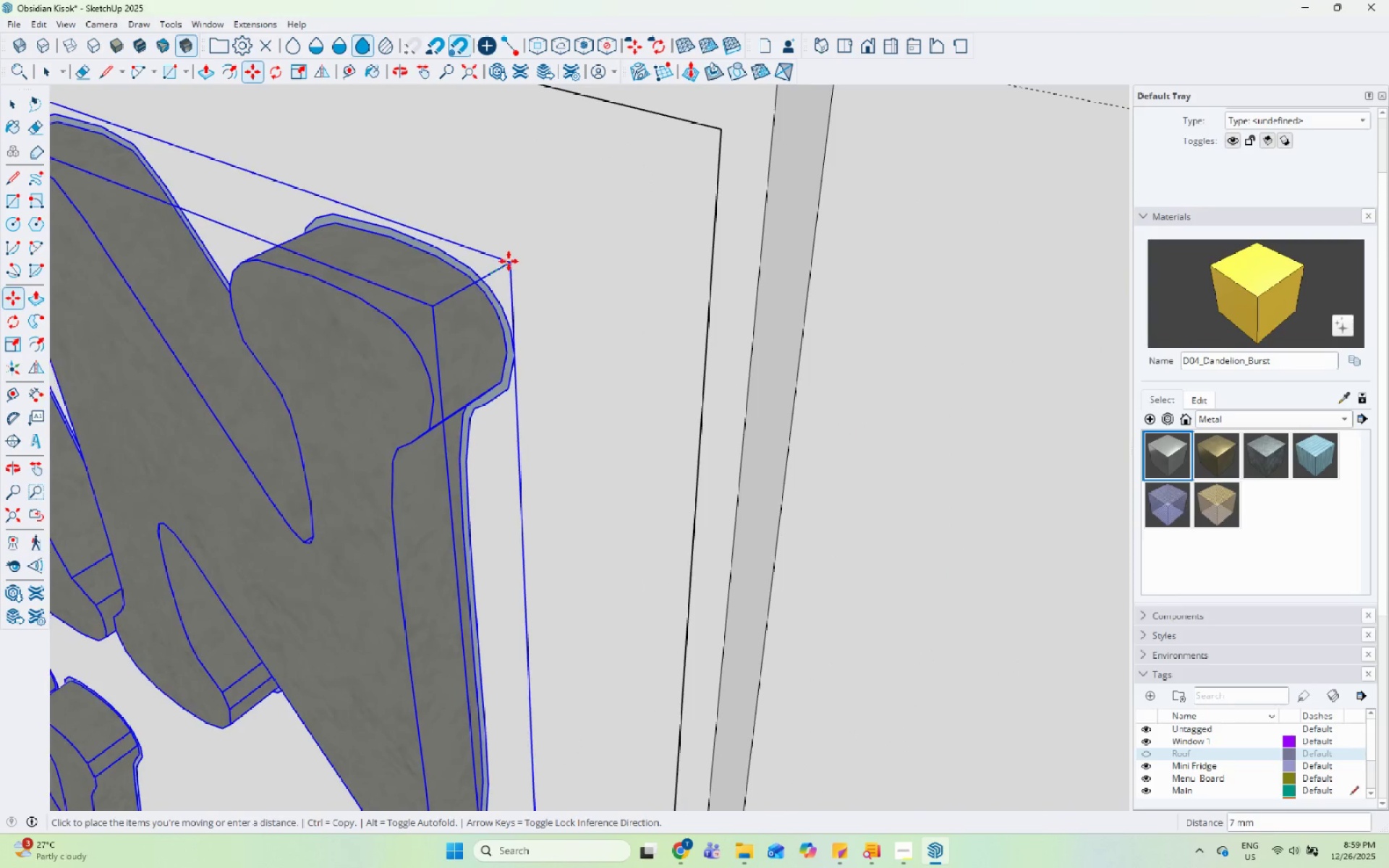 
left_click([511, 260])
 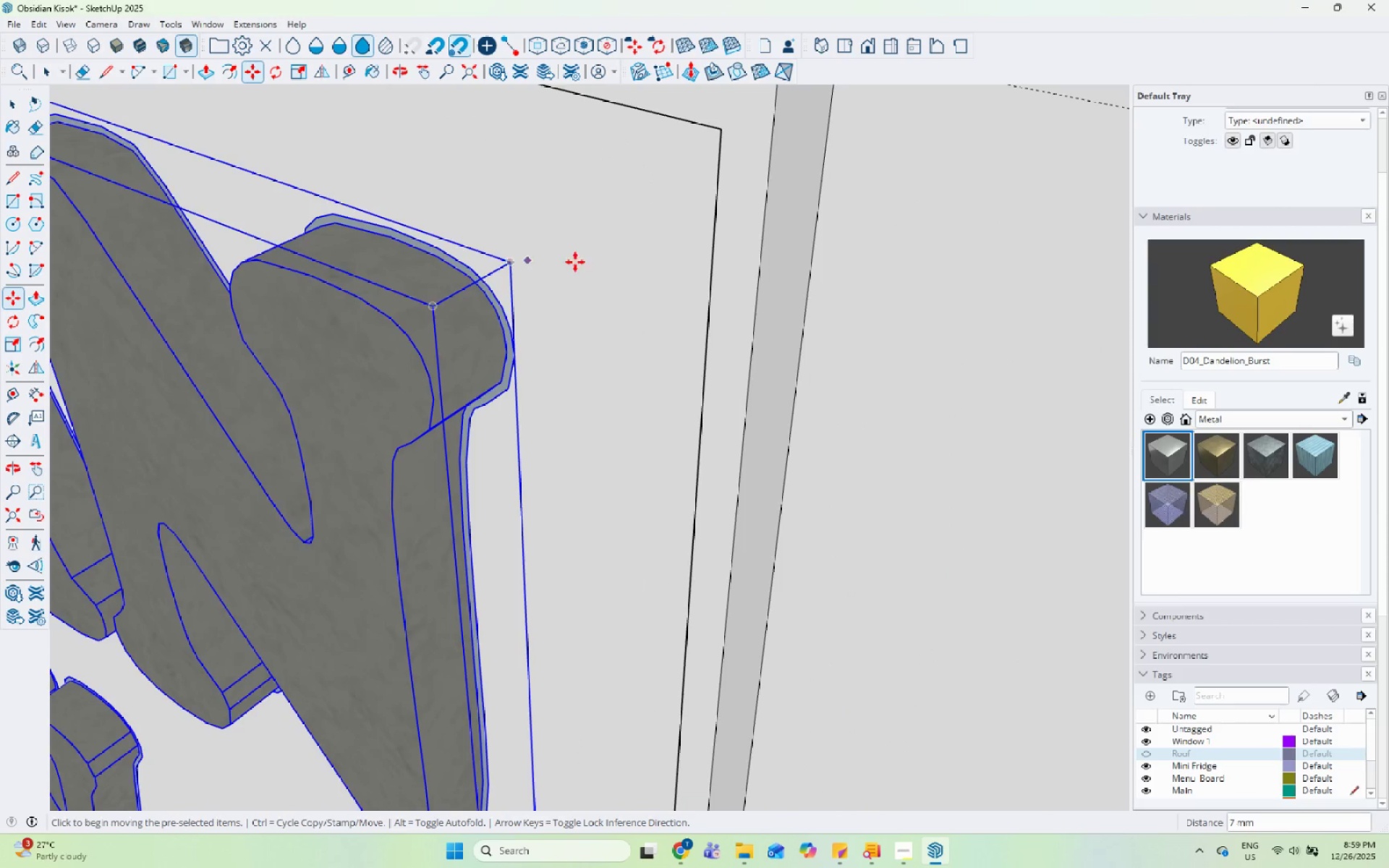 
key(Space)
 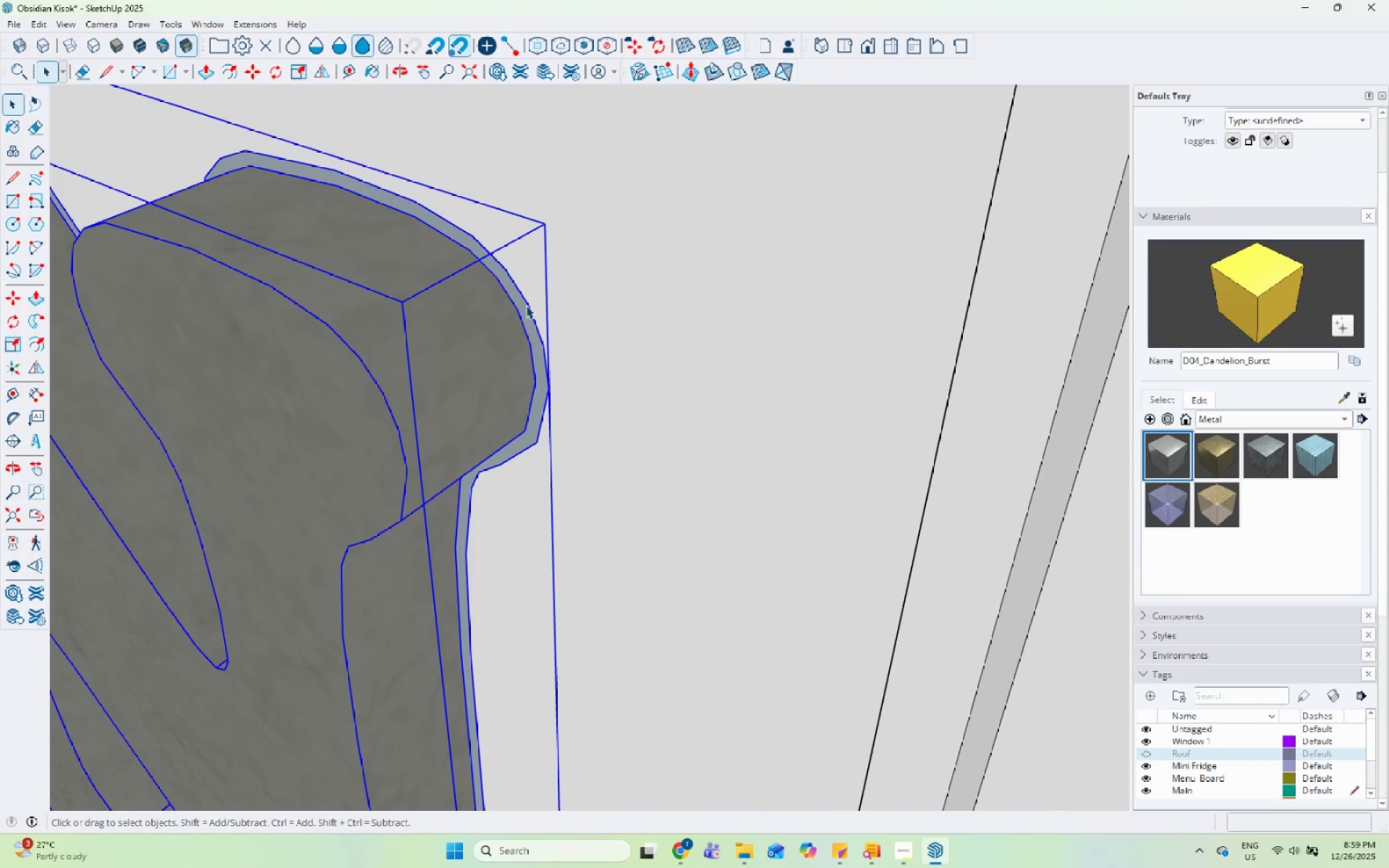 
scroll: coordinate [545, 293], scroll_direction: up, amount: 3.0
 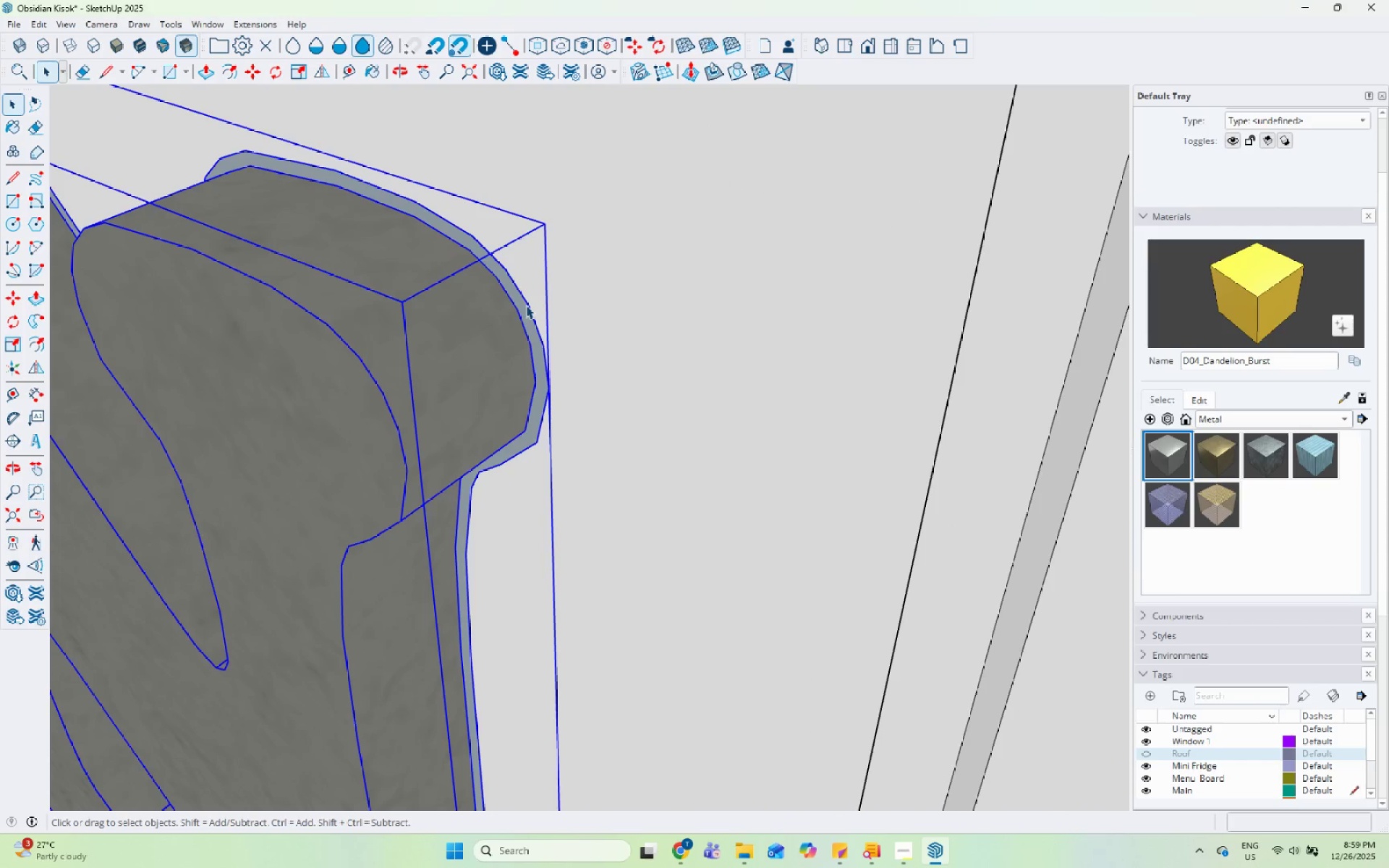 
double_click([526, 305])
 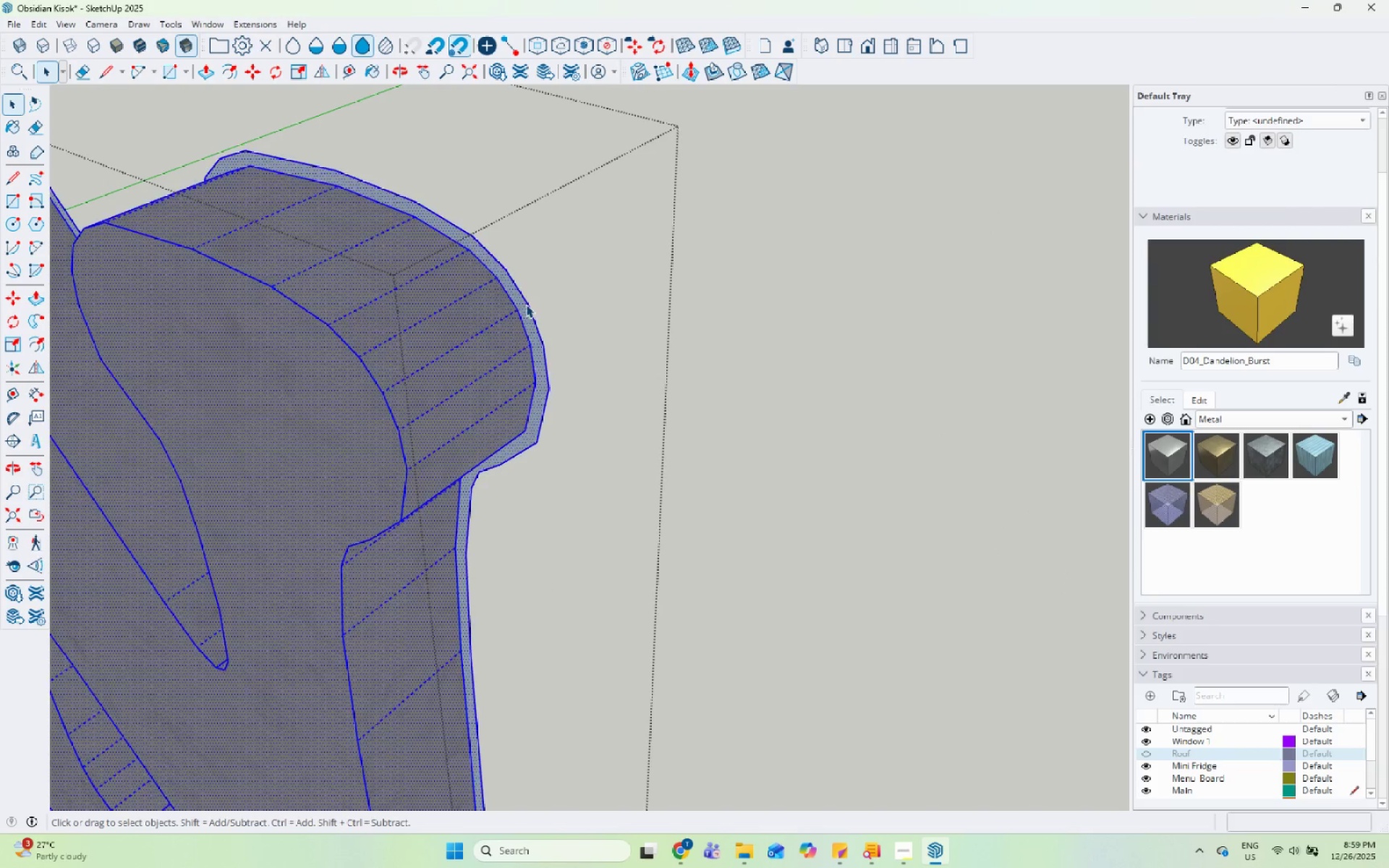 
triple_click([526, 308])
 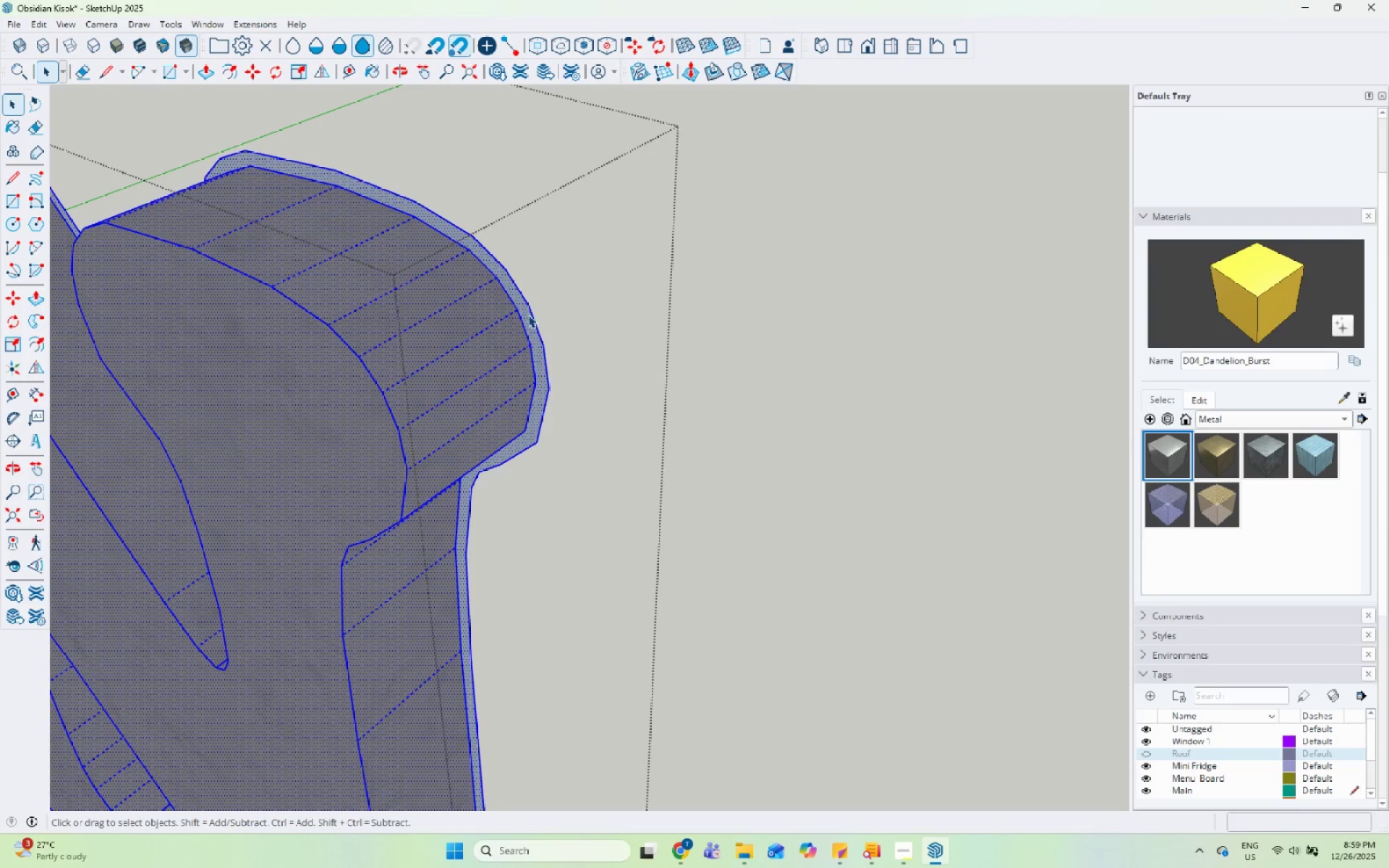 
triple_click([528, 315])
 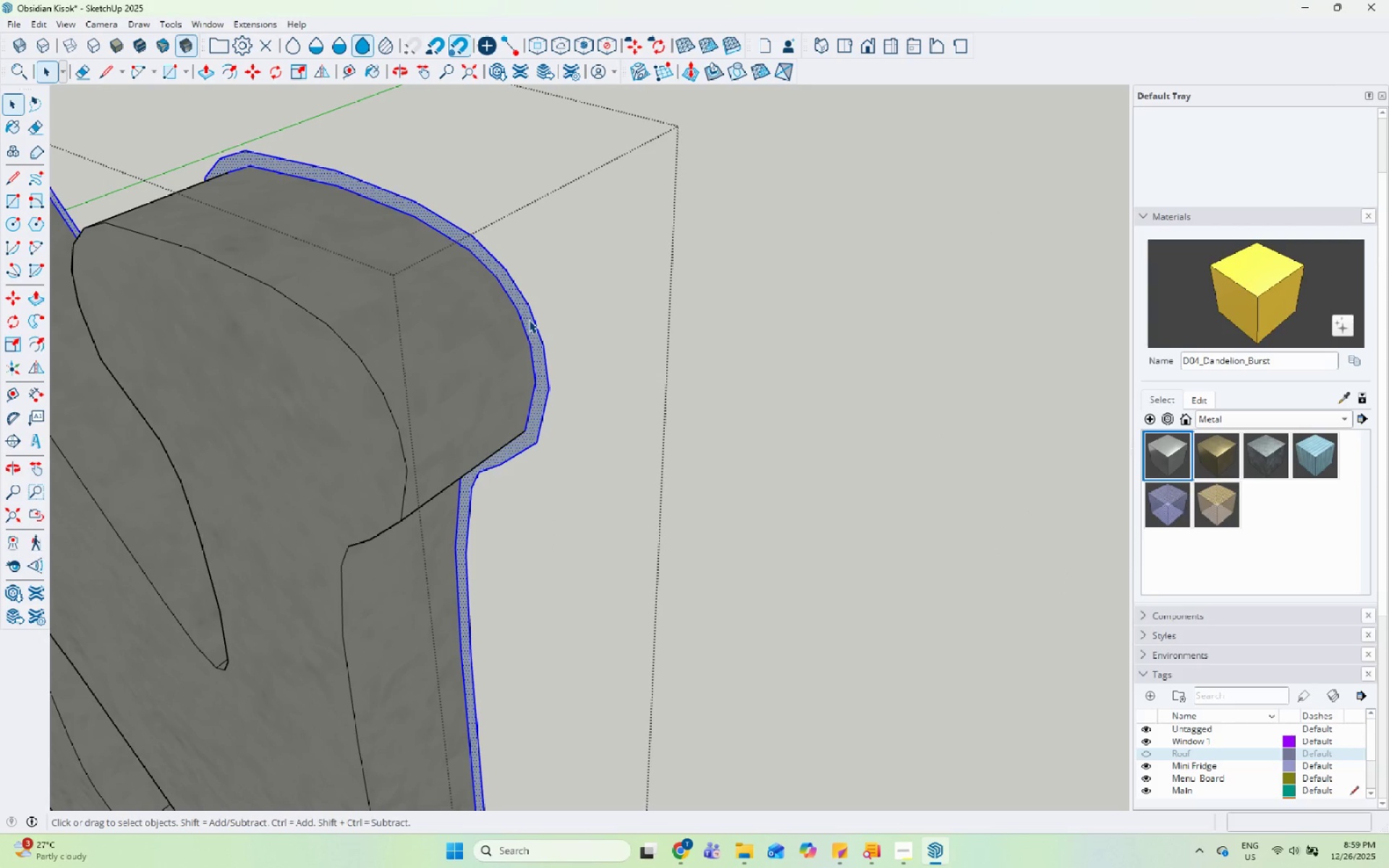 
triple_click([529, 320])
 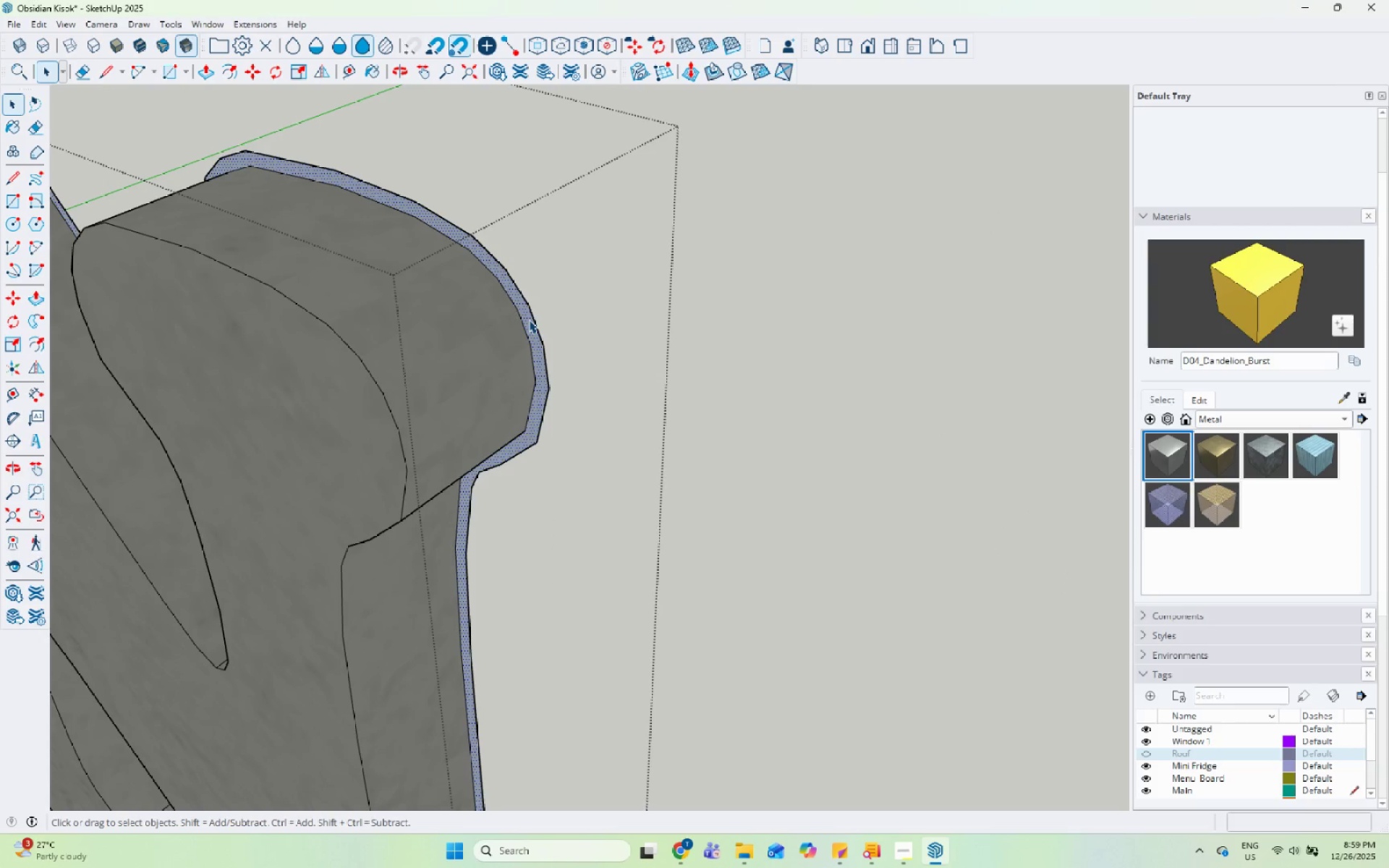 
triple_click([529, 320])
 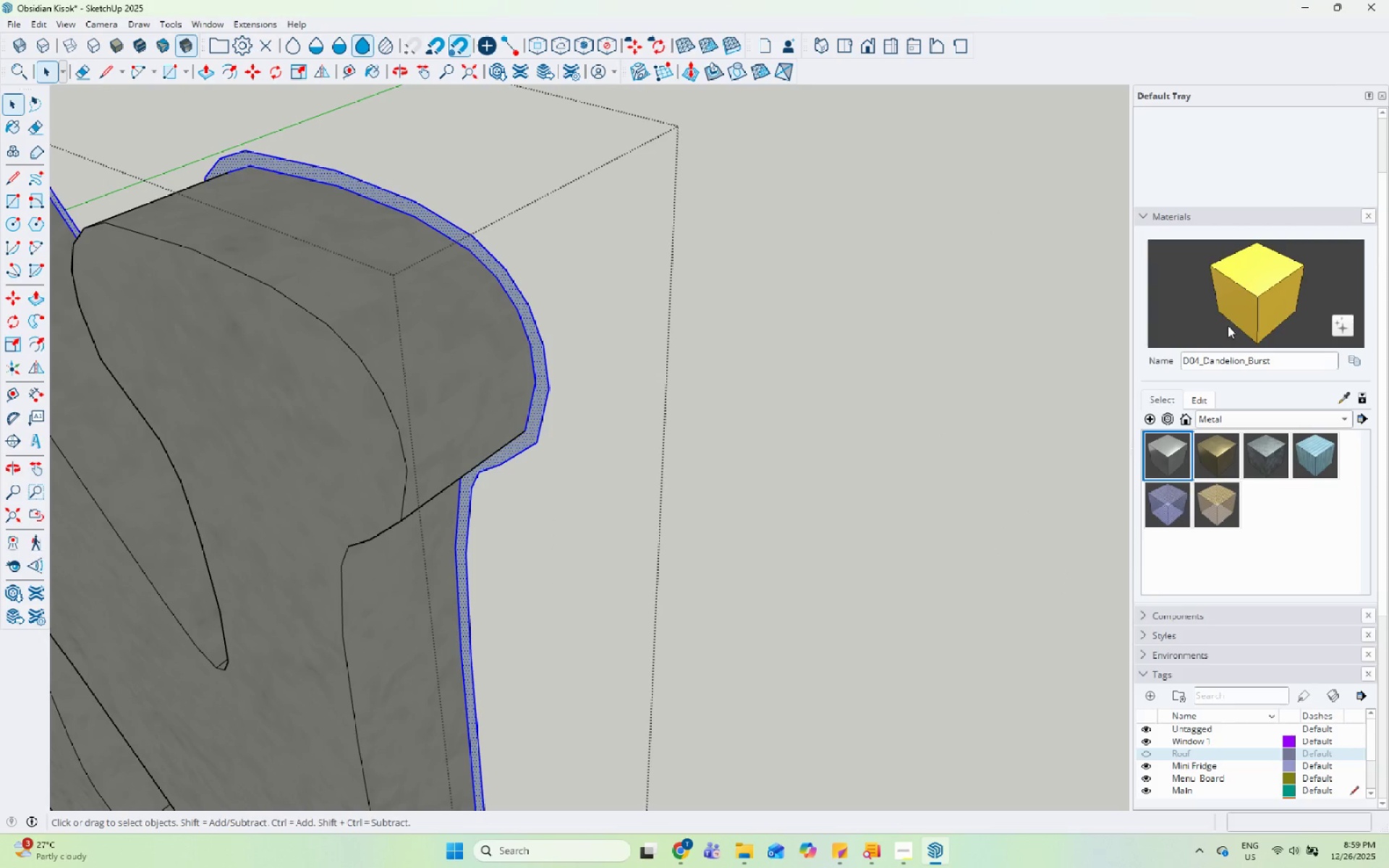 
left_click_drag(start_coordinate=[1229, 304], to_coordinate=[1225, 305])
 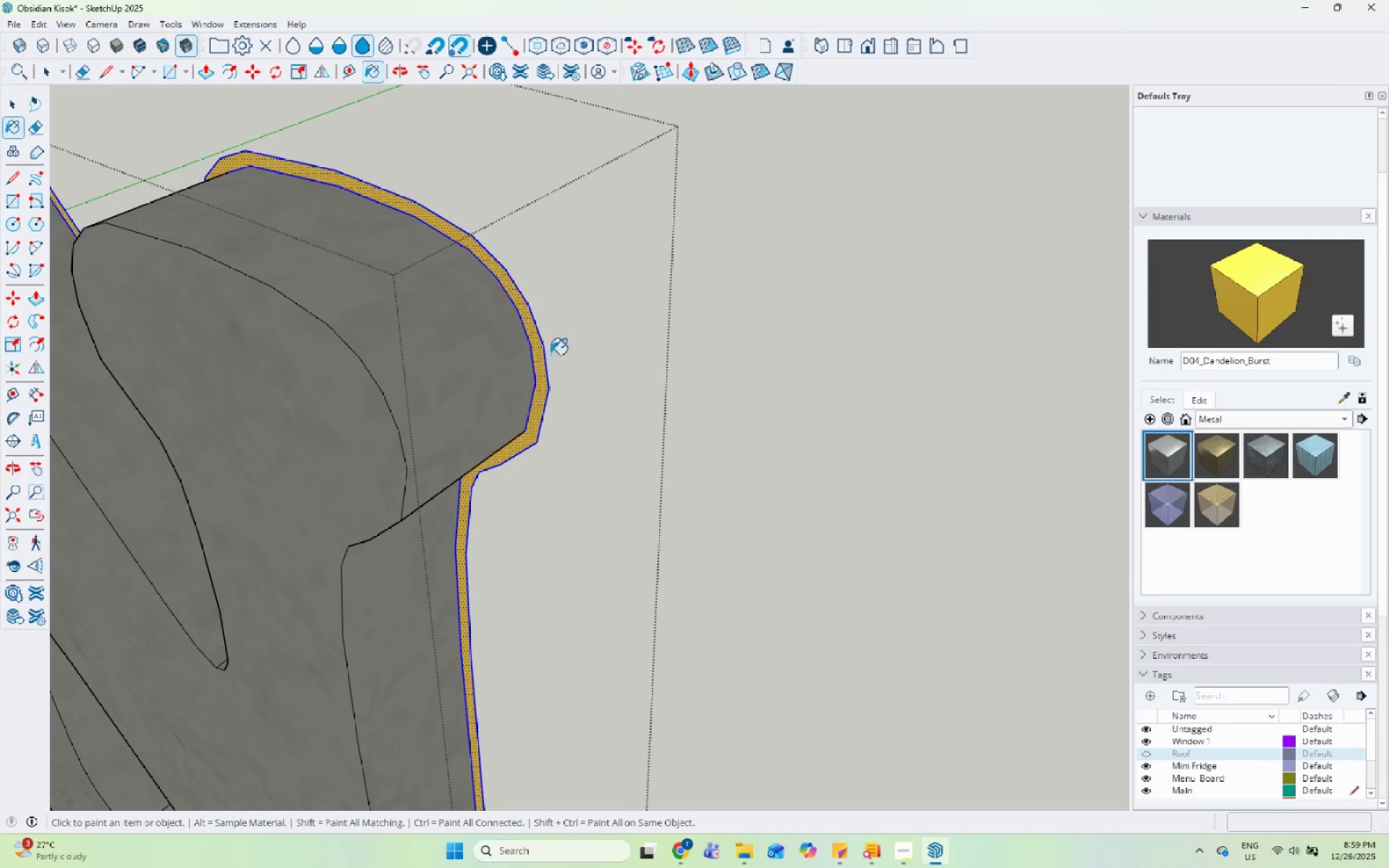 
left_click([568, 360])
 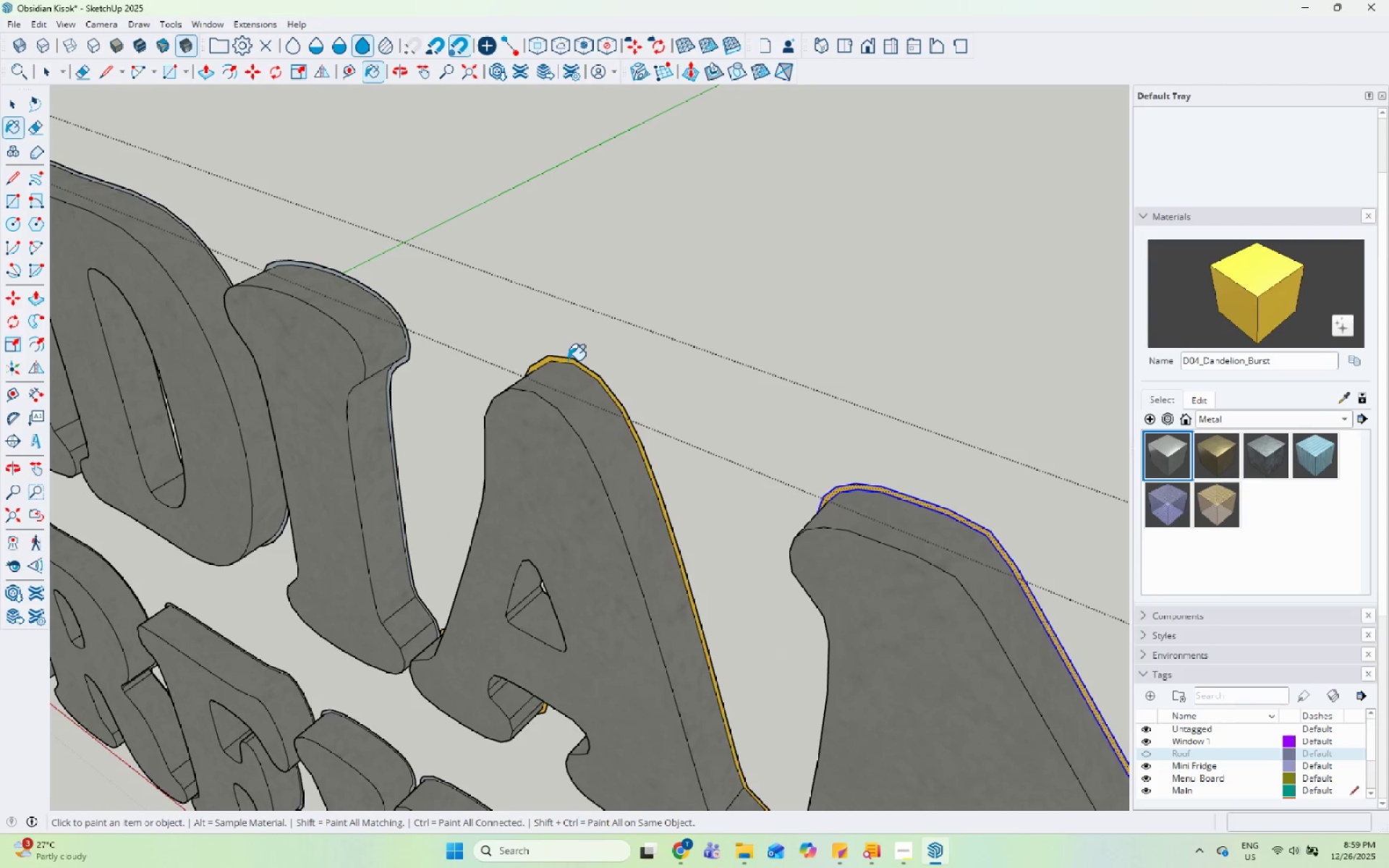 
scroll: coordinate [556, 367], scroll_direction: down, amount: 2.0
 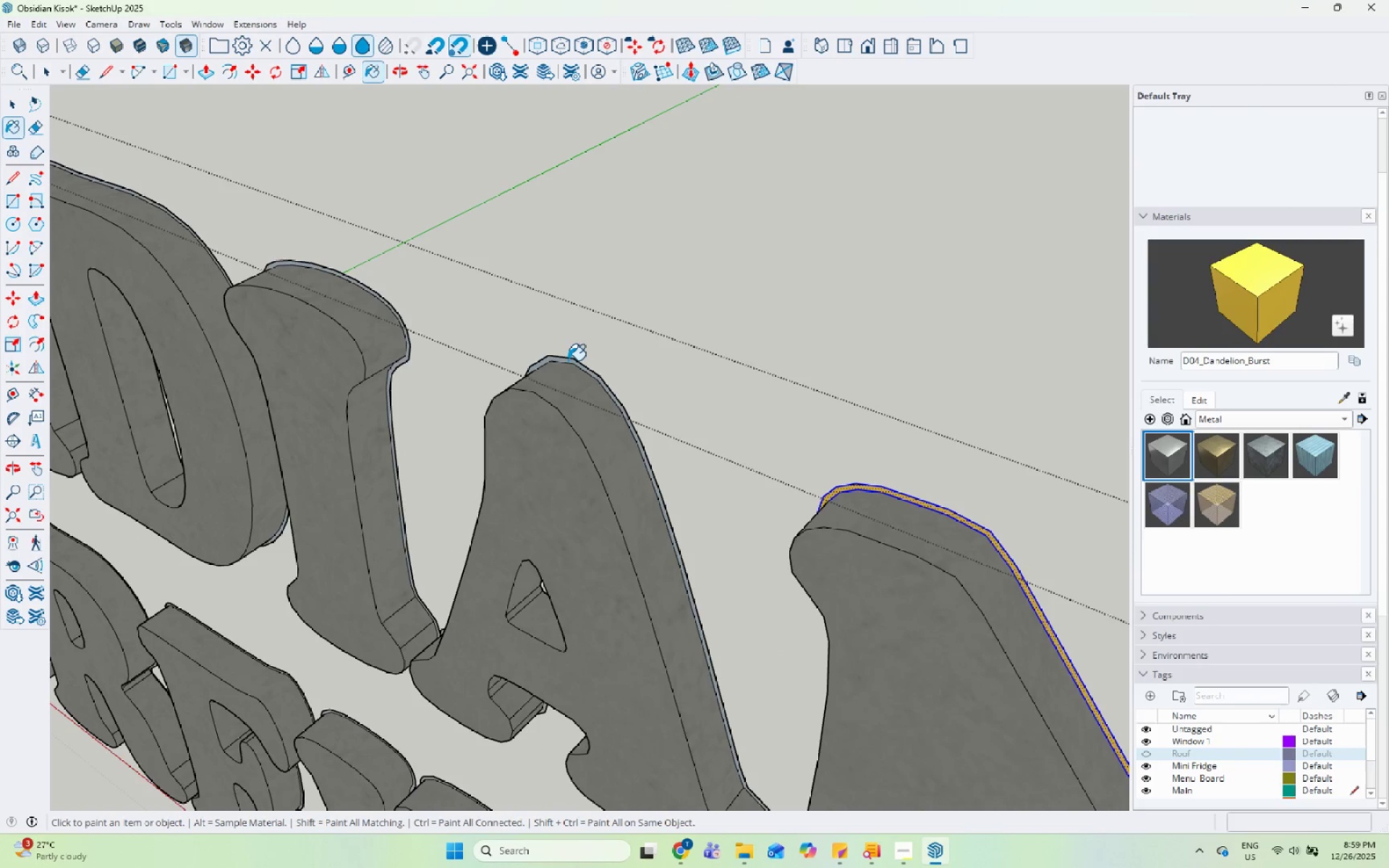 
scroll: coordinate [553, 358], scroll_direction: up, amount: 4.0
 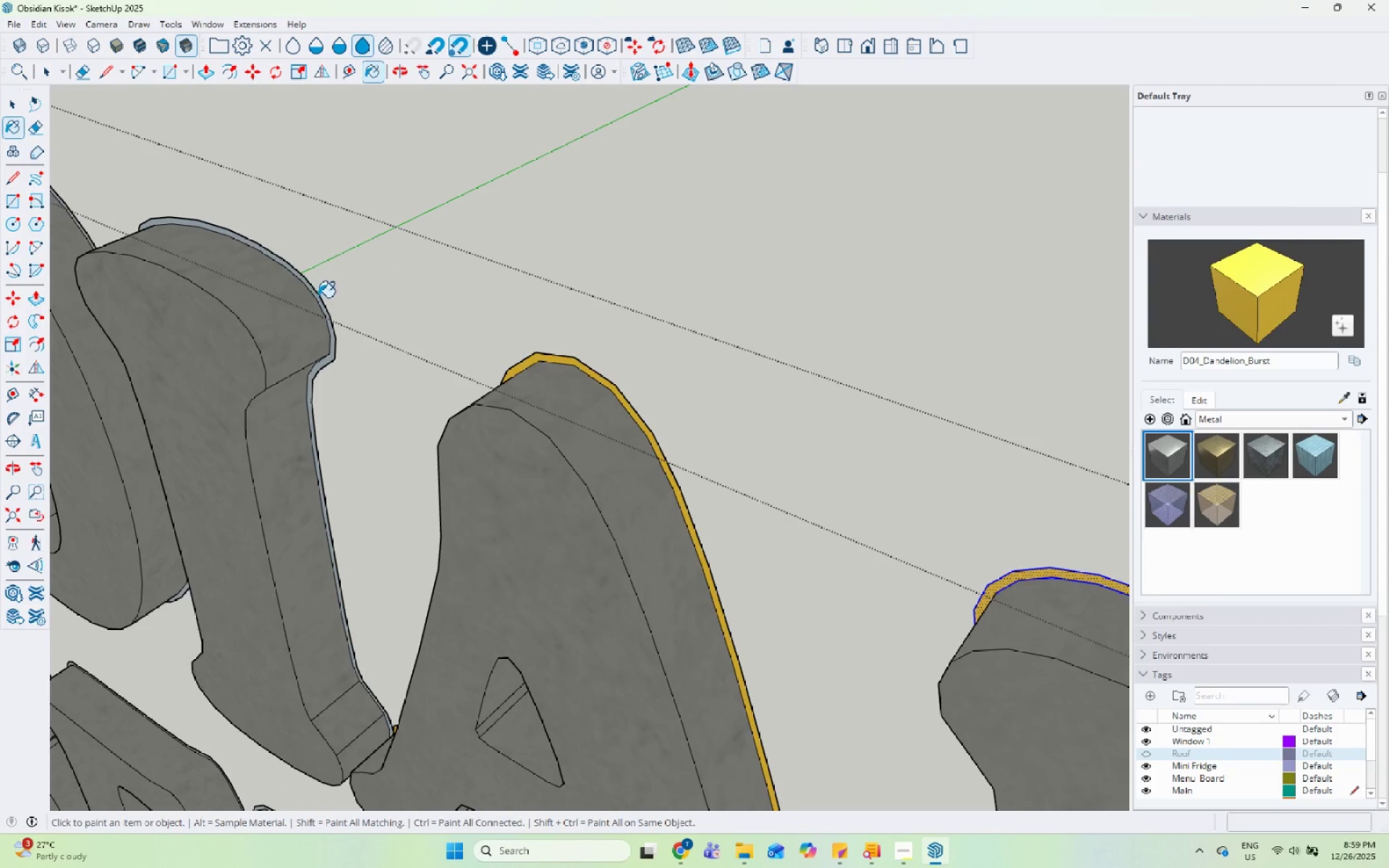 
left_click([433, 241])
 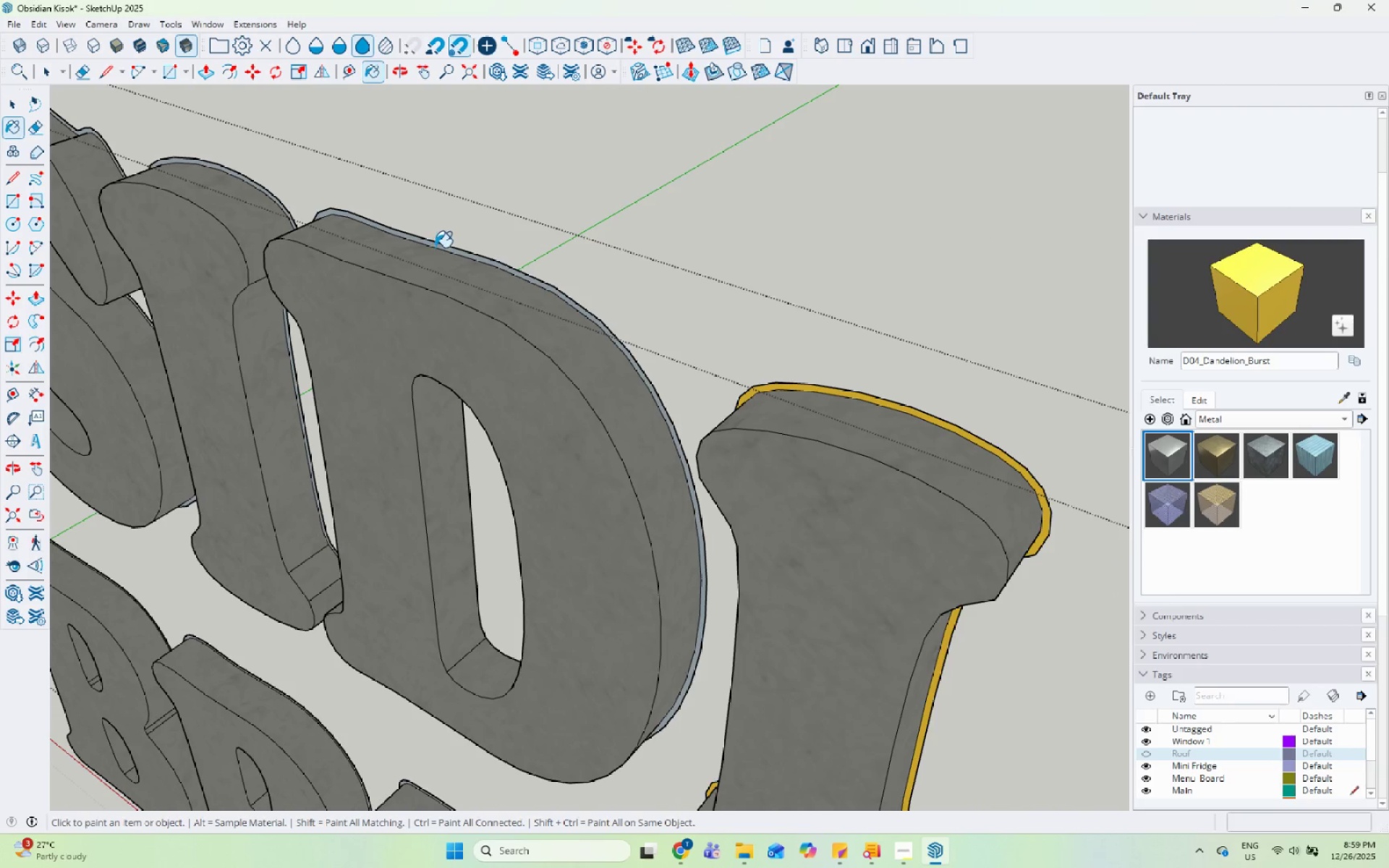 
scroll: coordinate [370, 294], scroll_direction: up, amount: 1.0
 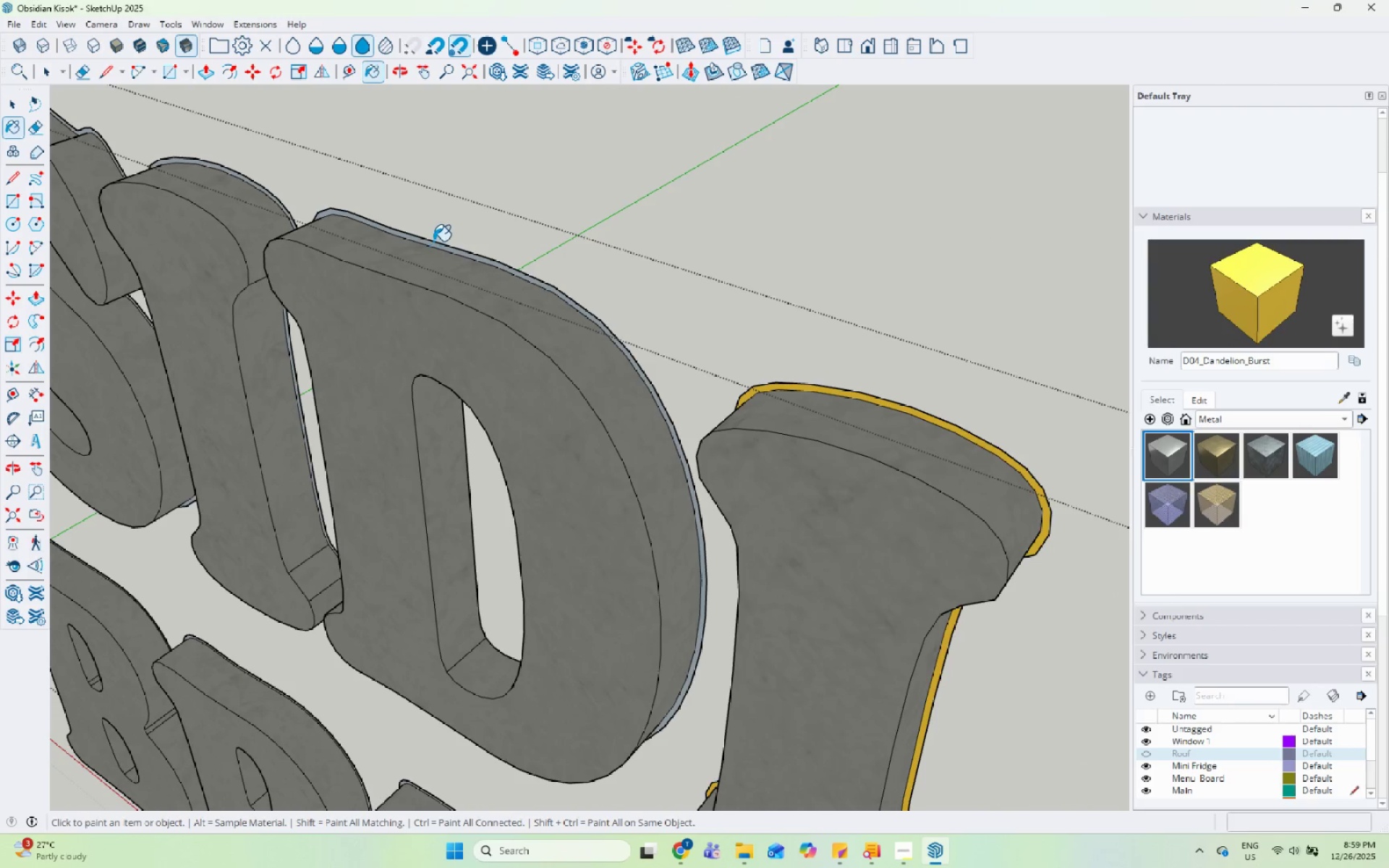 
left_click([436, 250])
 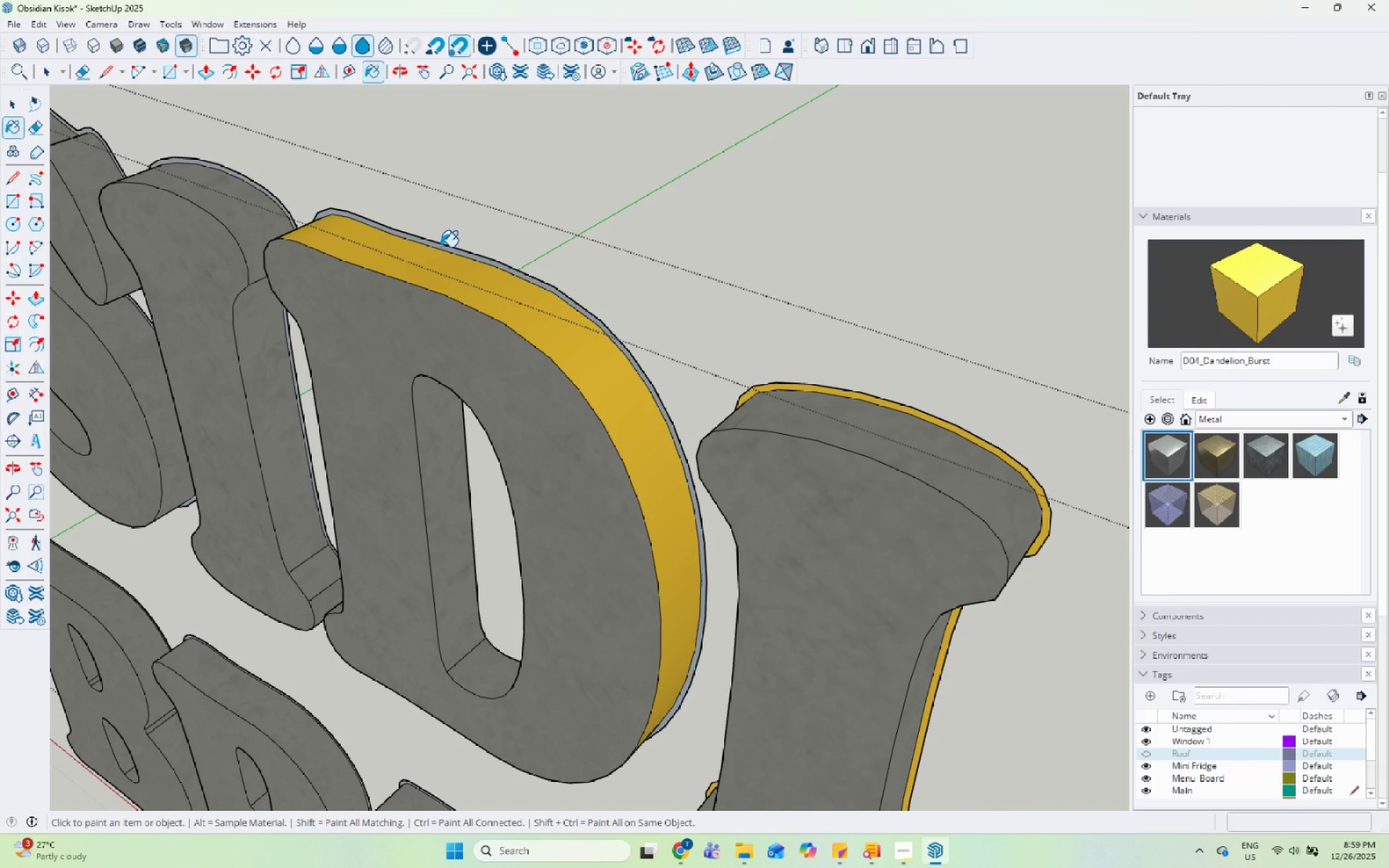 
key(Control+Z)
 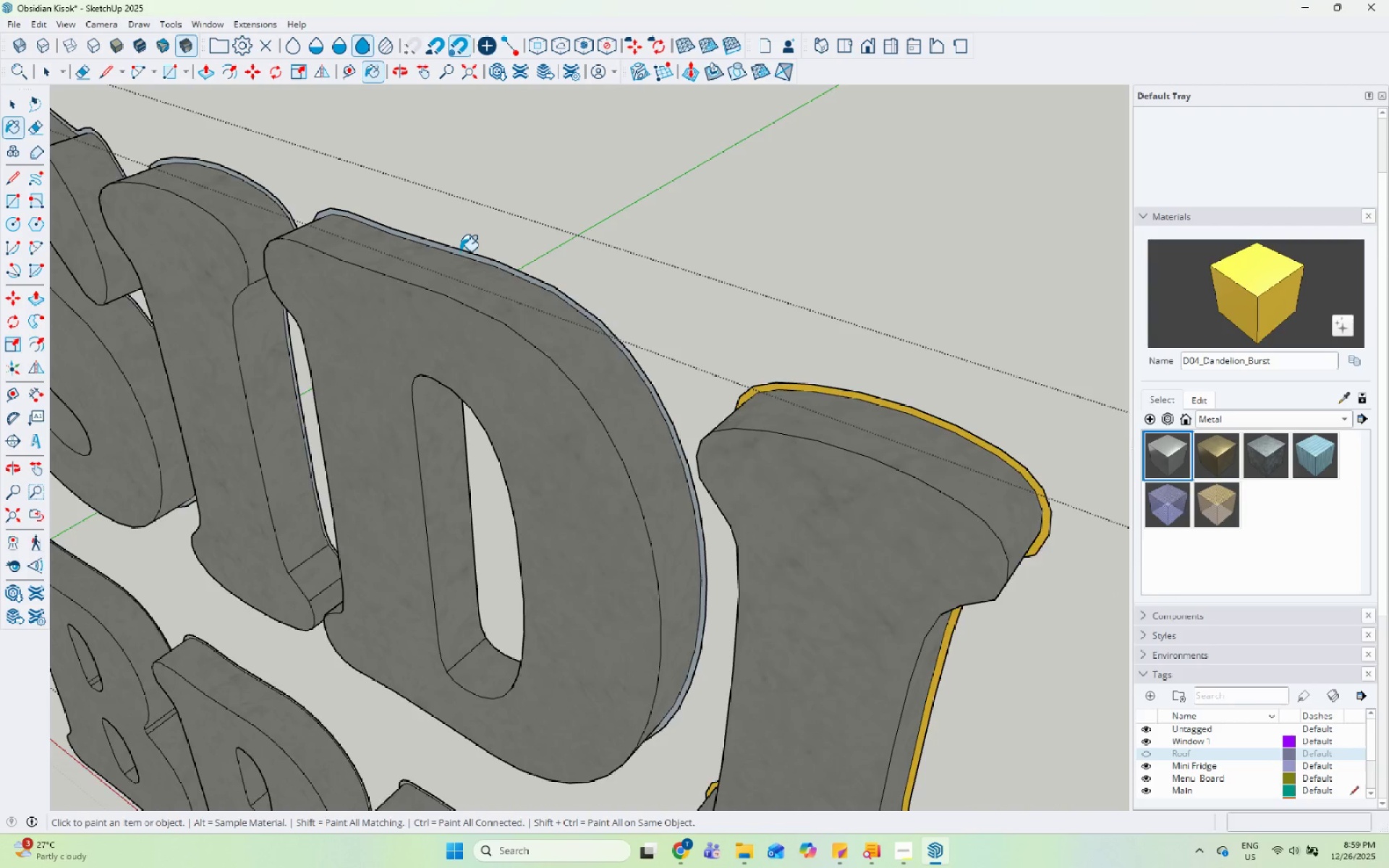 
left_click([462, 251])
 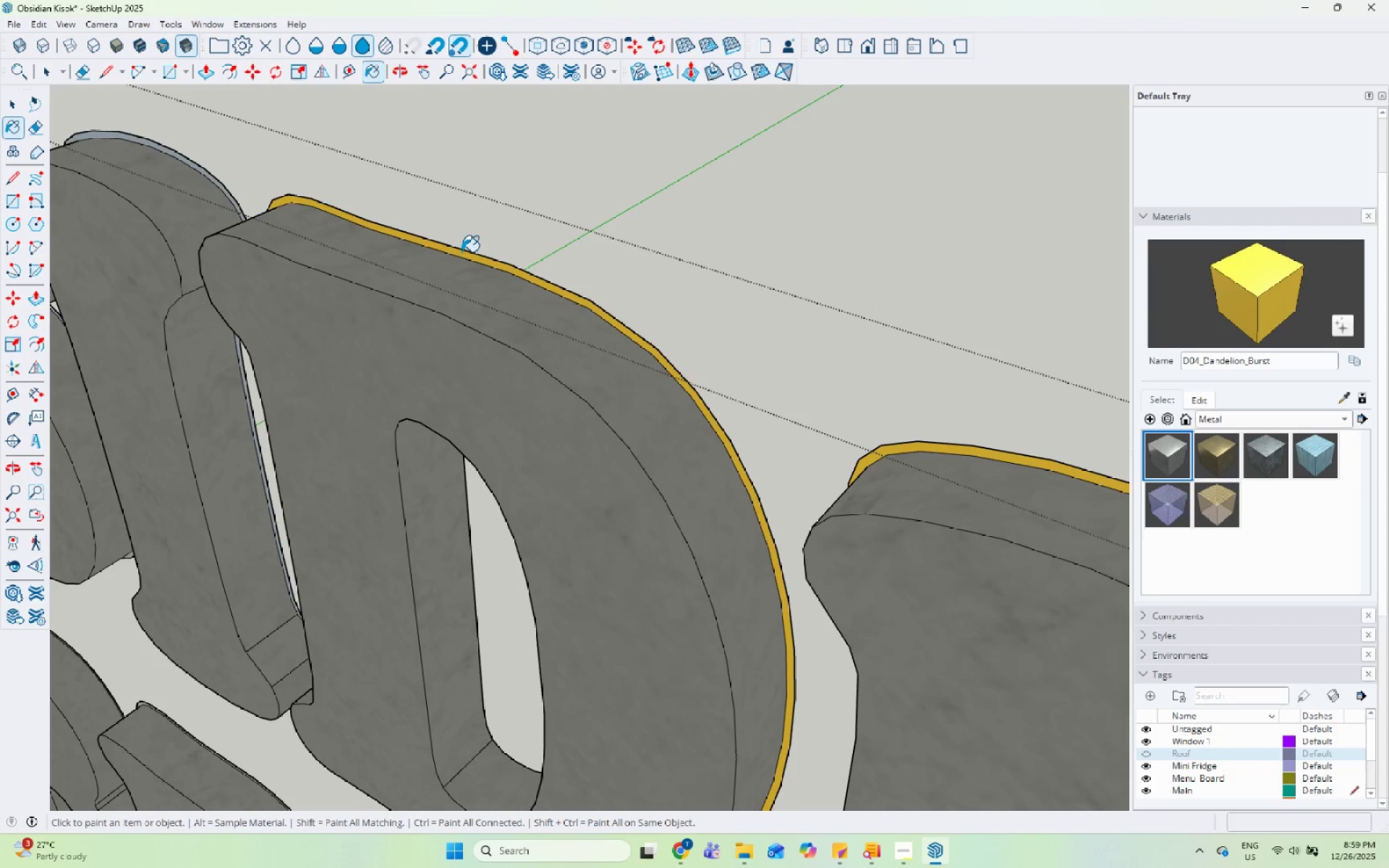 
scroll: coordinate [460, 251], scroll_direction: up, amount: 3.0
 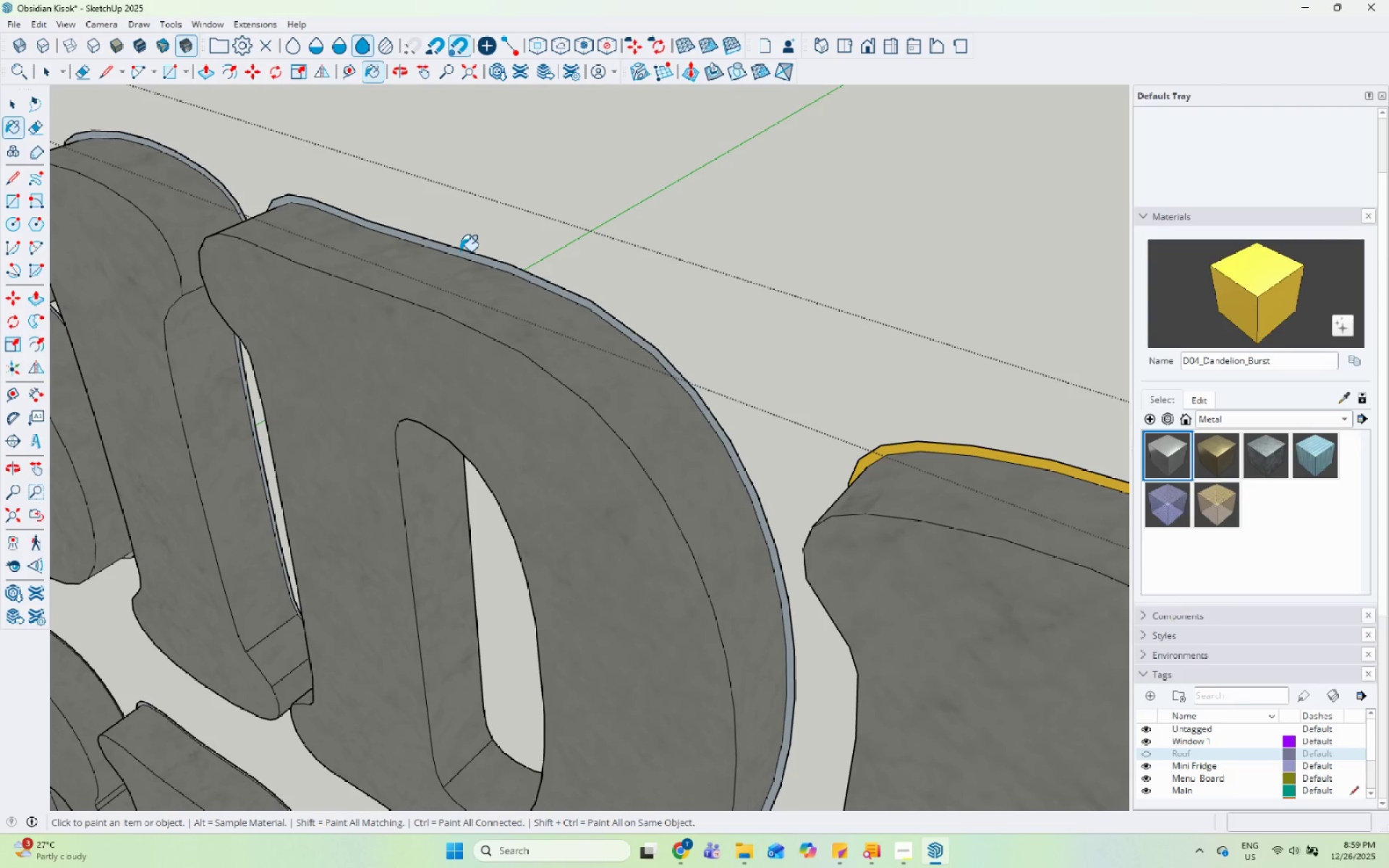 
scroll: coordinate [490, 305], scroll_direction: down, amount: 11.0
 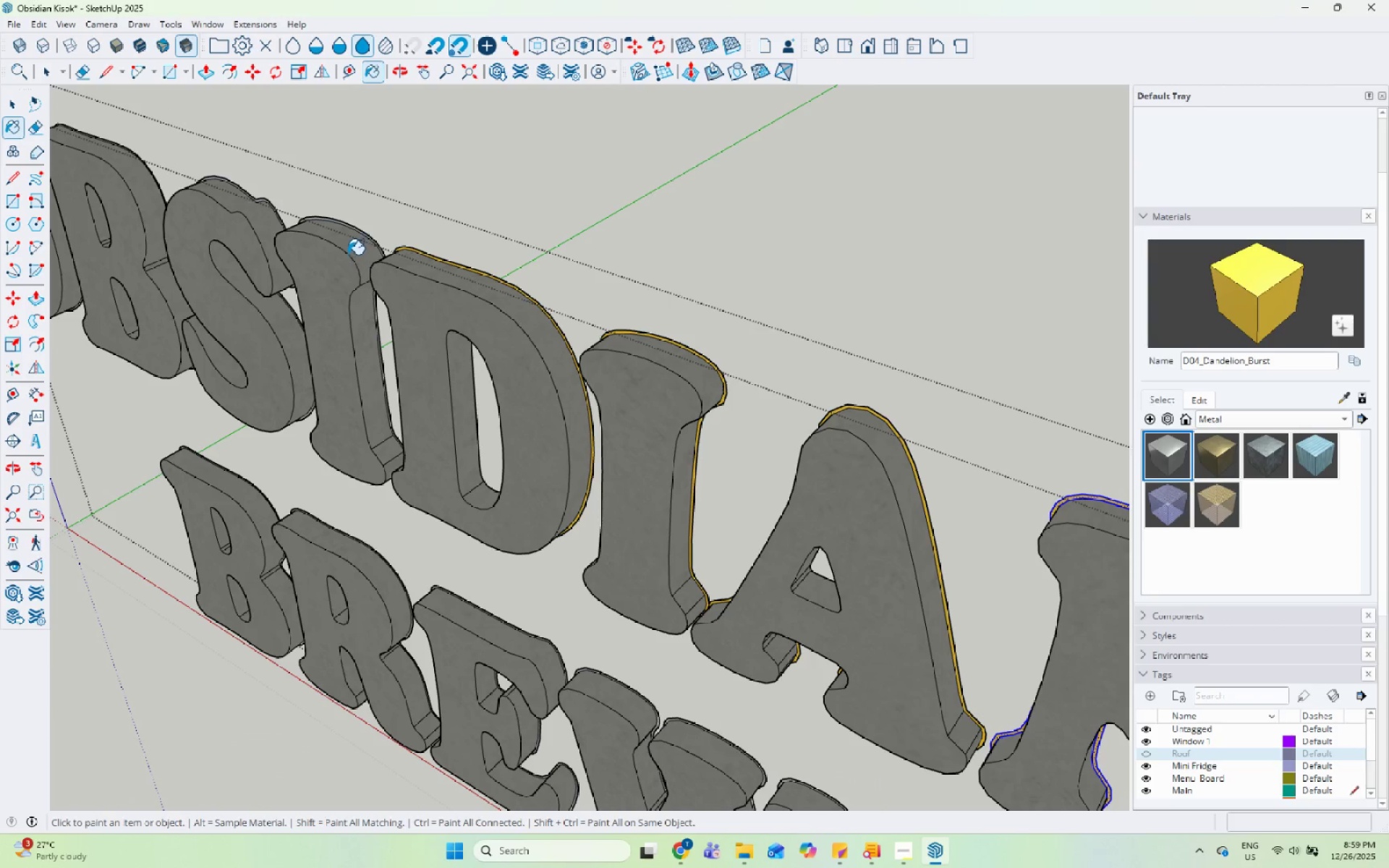 
scroll: coordinate [376, 297], scroll_direction: up, amount: 15.0
 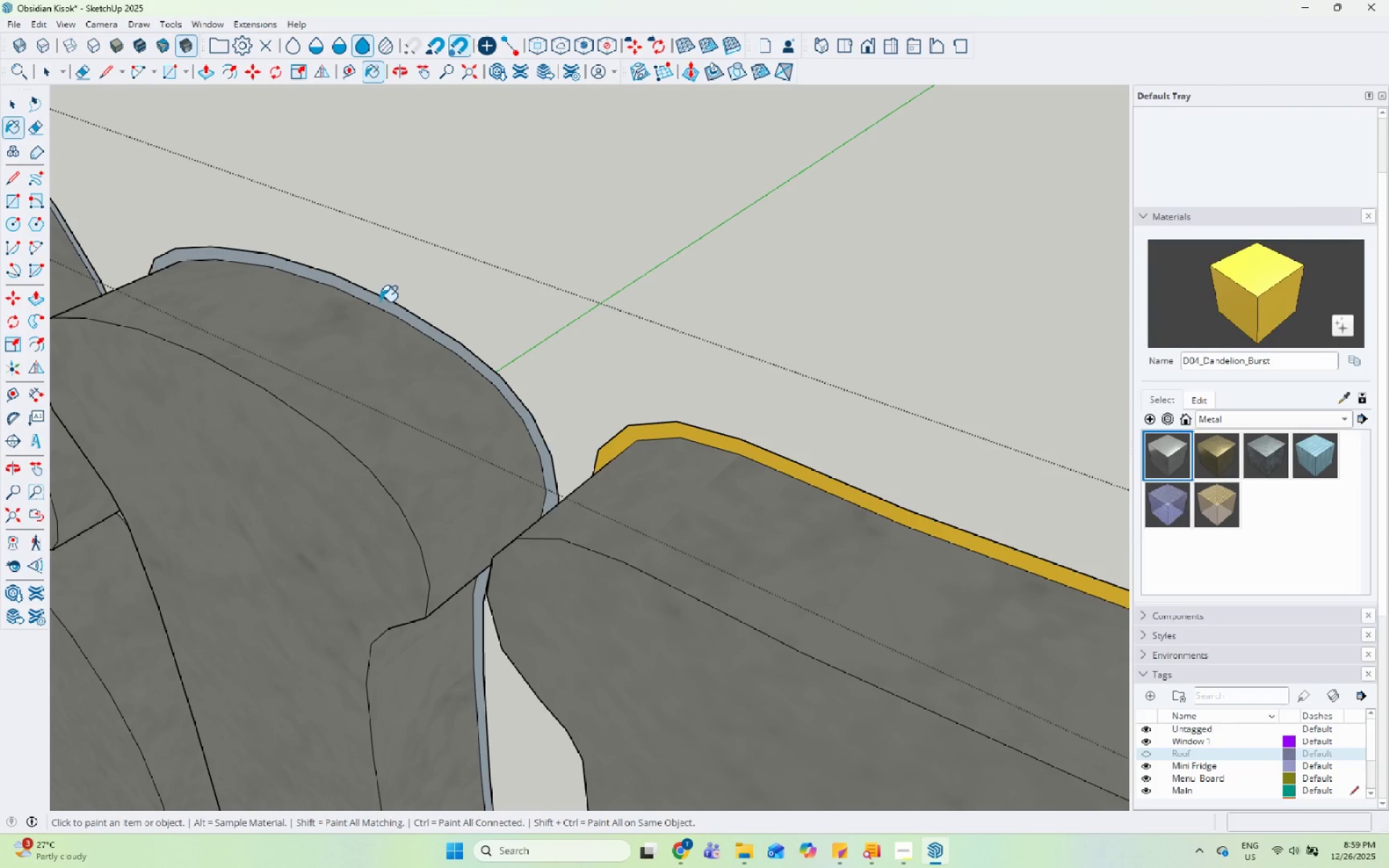 
left_click([380, 302])
 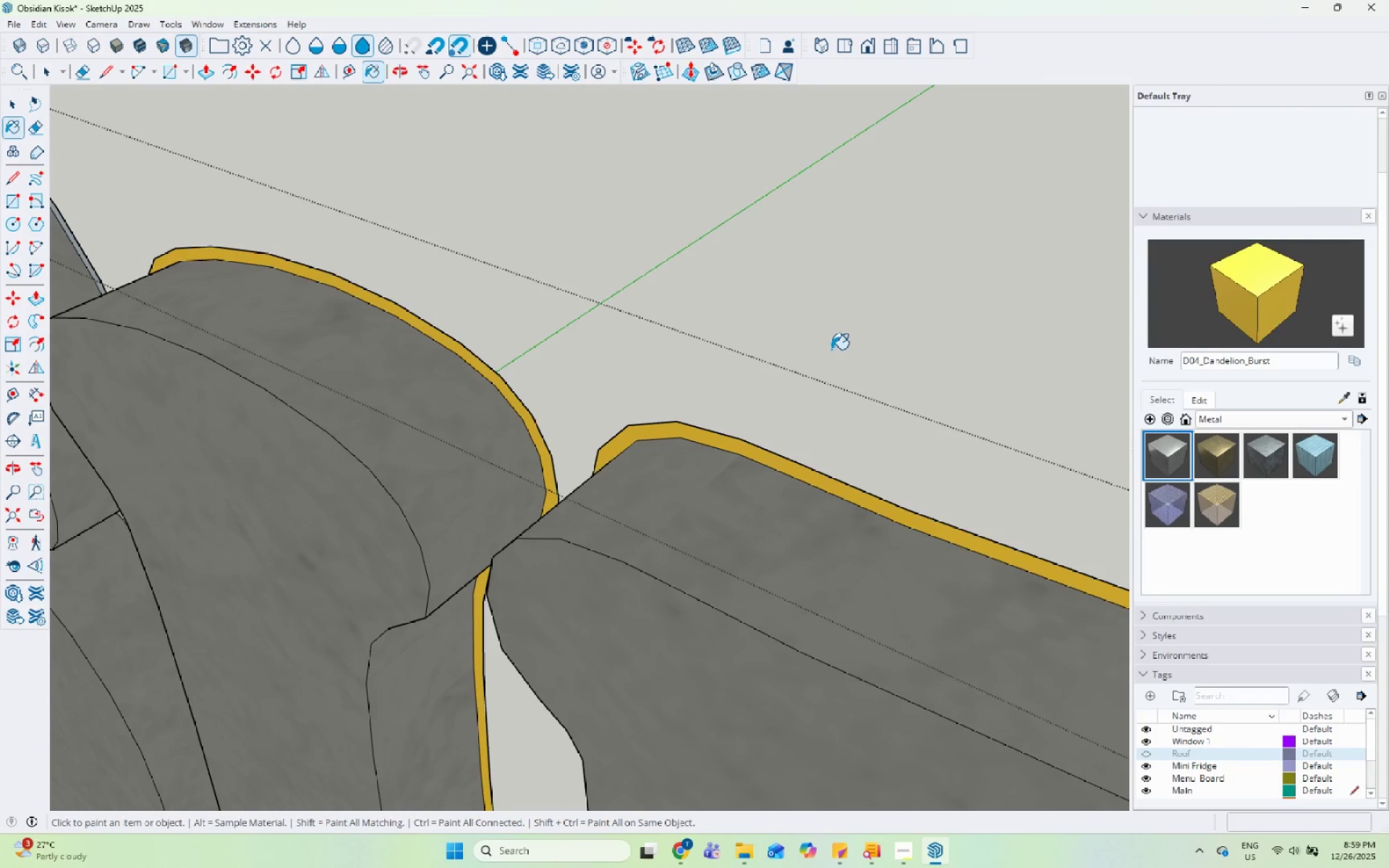 
scroll: coordinate [603, 289], scroll_direction: down, amount: 10.0
 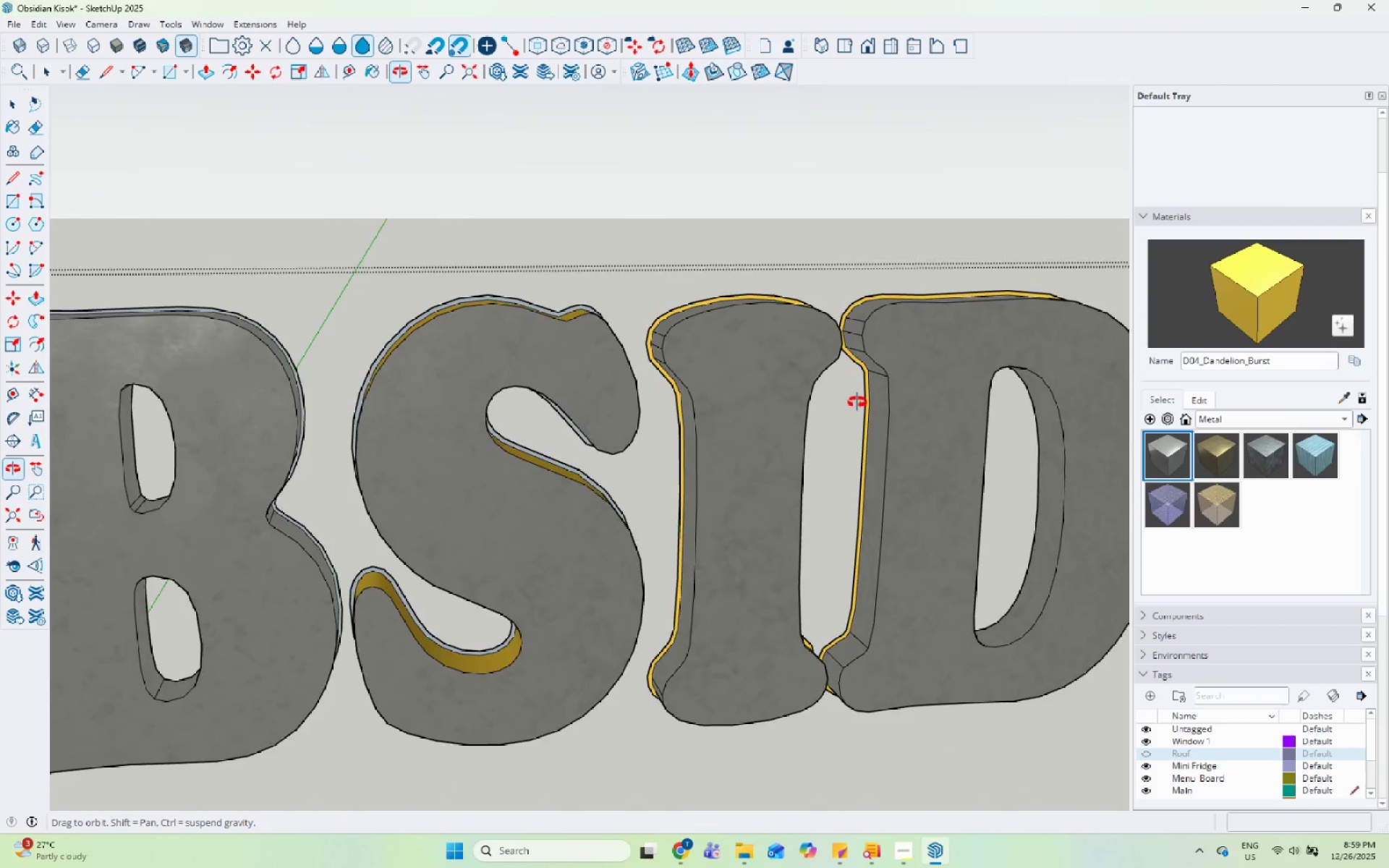 
scroll: coordinate [756, 297], scroll_direction: up, amount: 1.0
 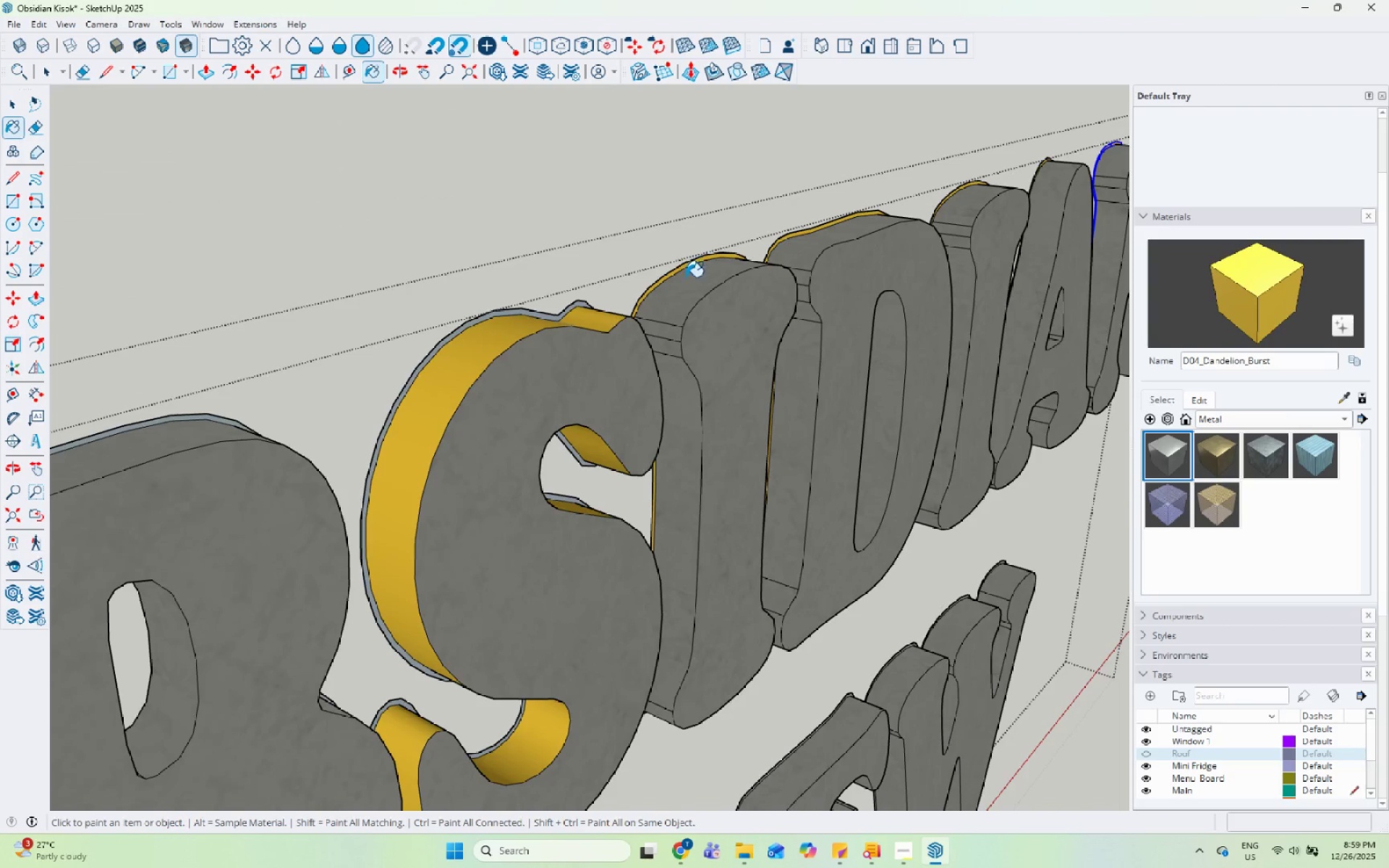 
left_click([686, 278])
 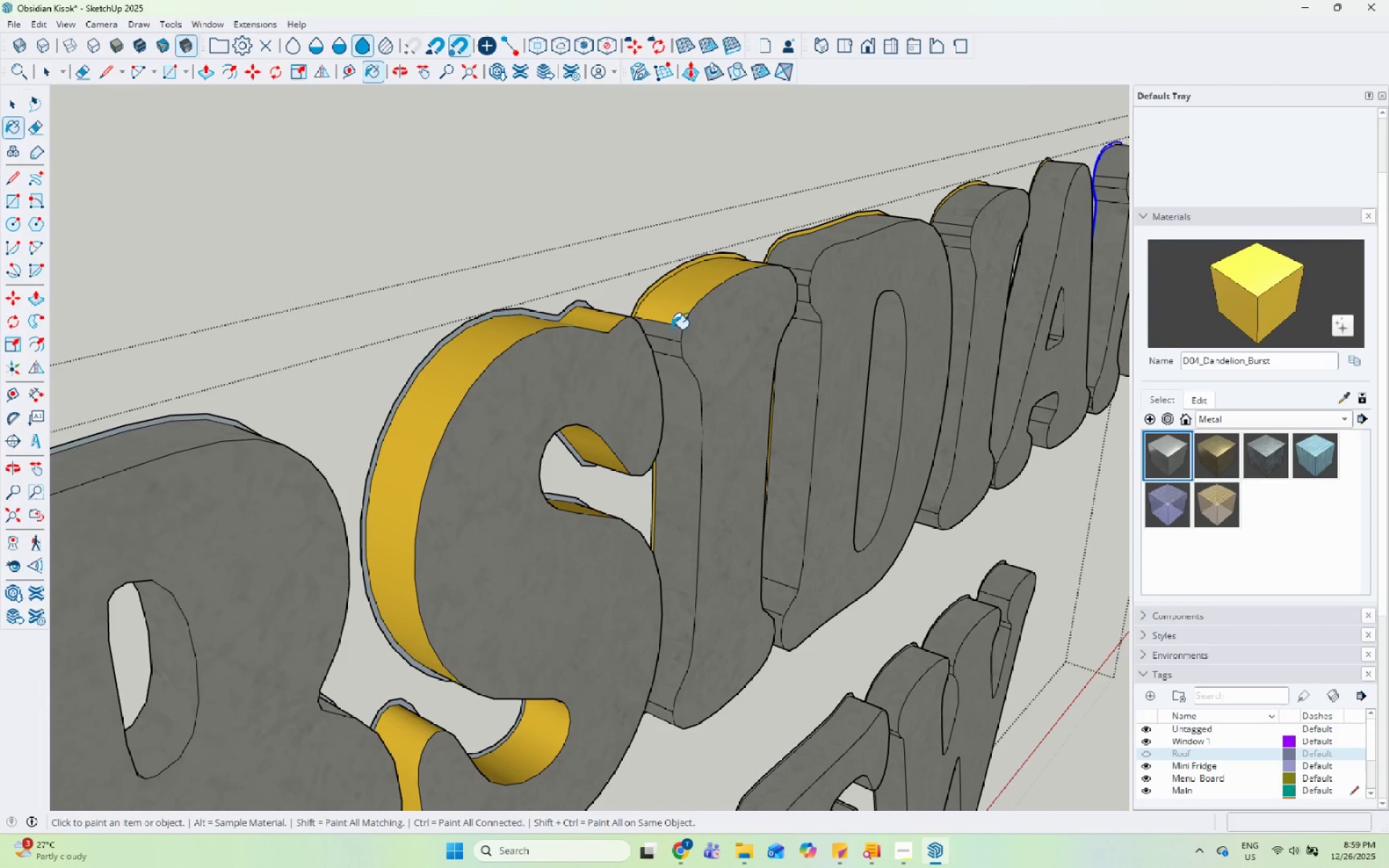 
left_click_drag(start_coordinate=[672, 344], to_coordinate=[674, 350])
 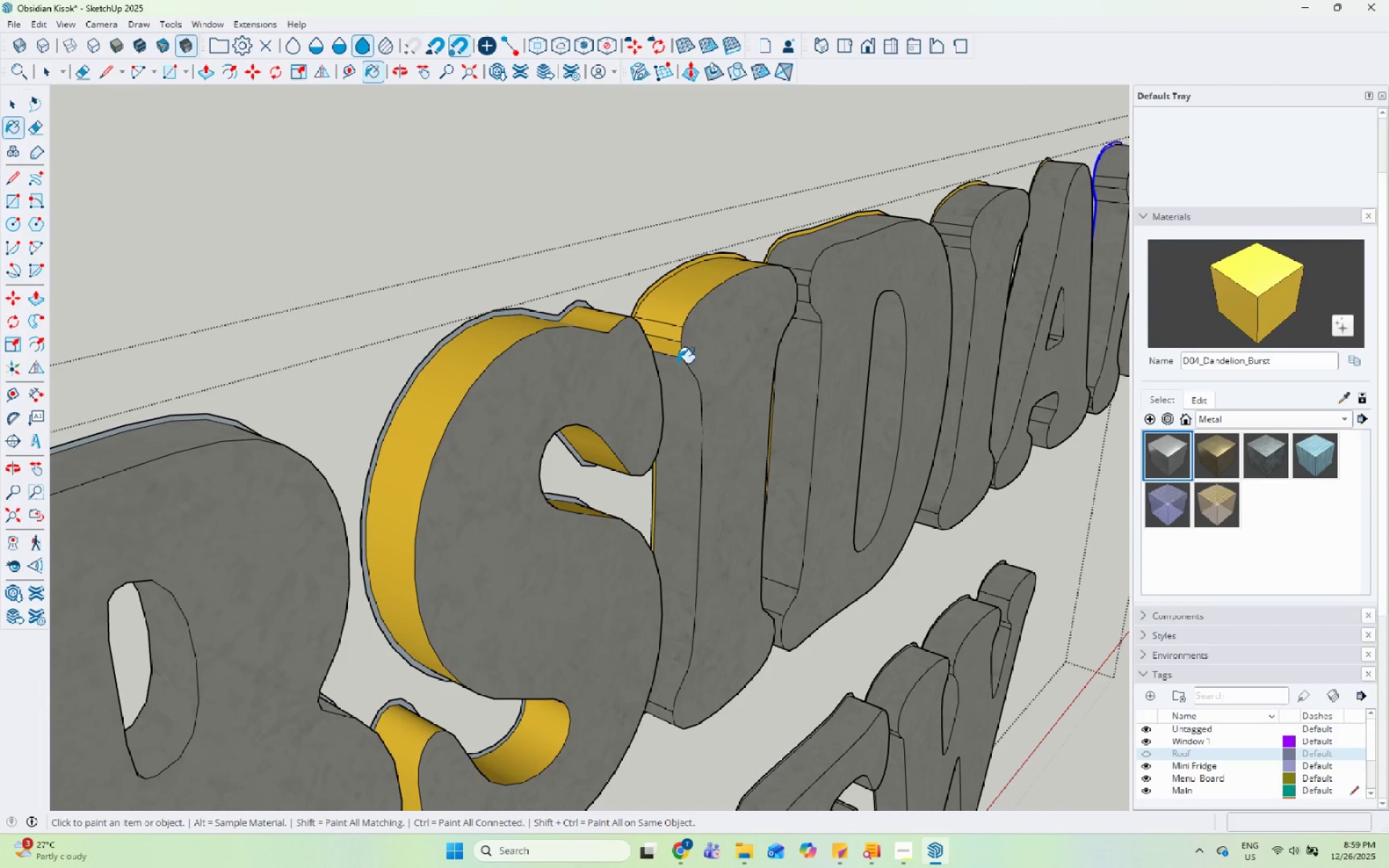 
left_click_drag(start_coordinate=[680, 373], to_coordinate=[684, 377])
 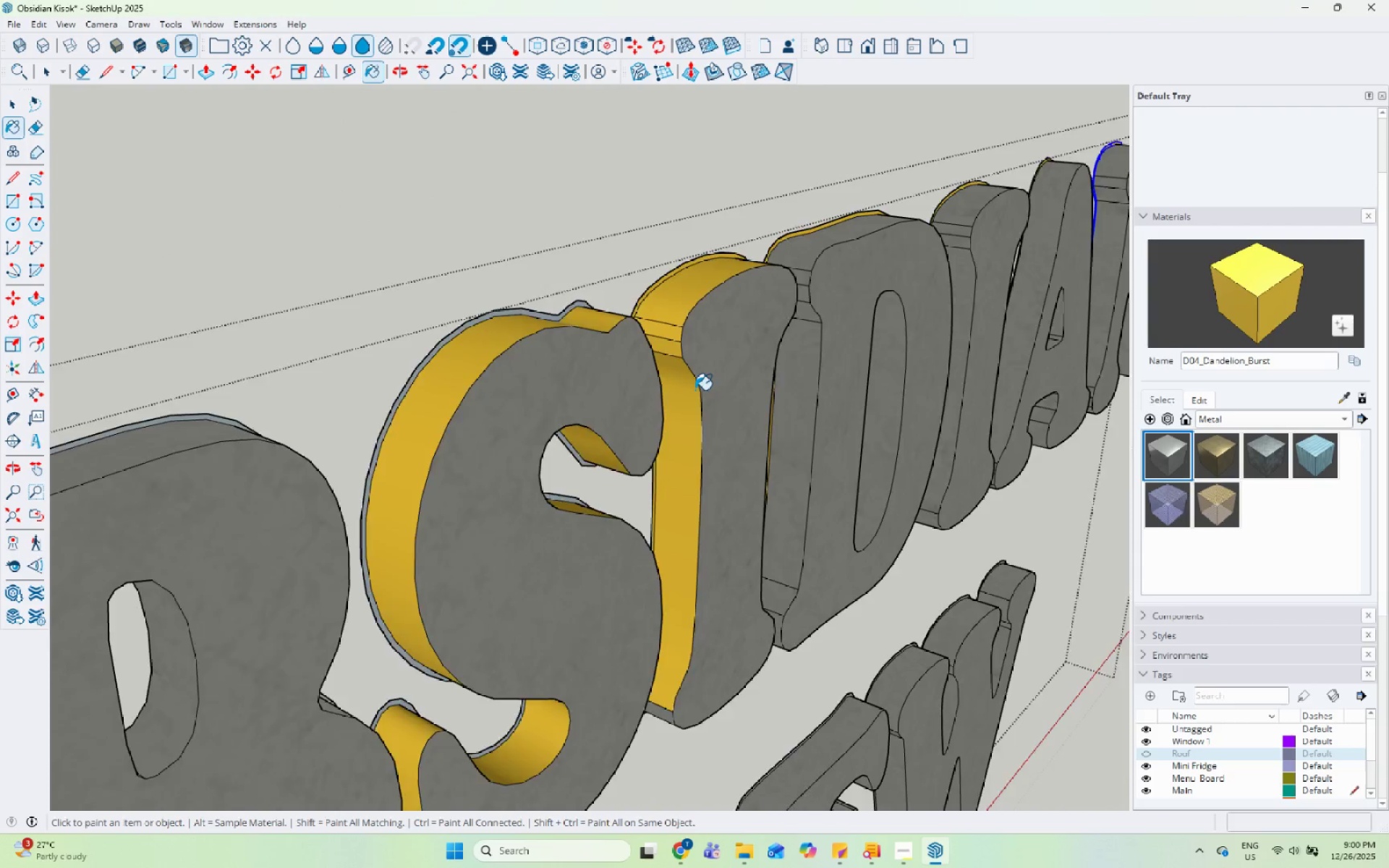 
scroll: coordinate [694, 389], scroll_direction: down, amount: 6.0
 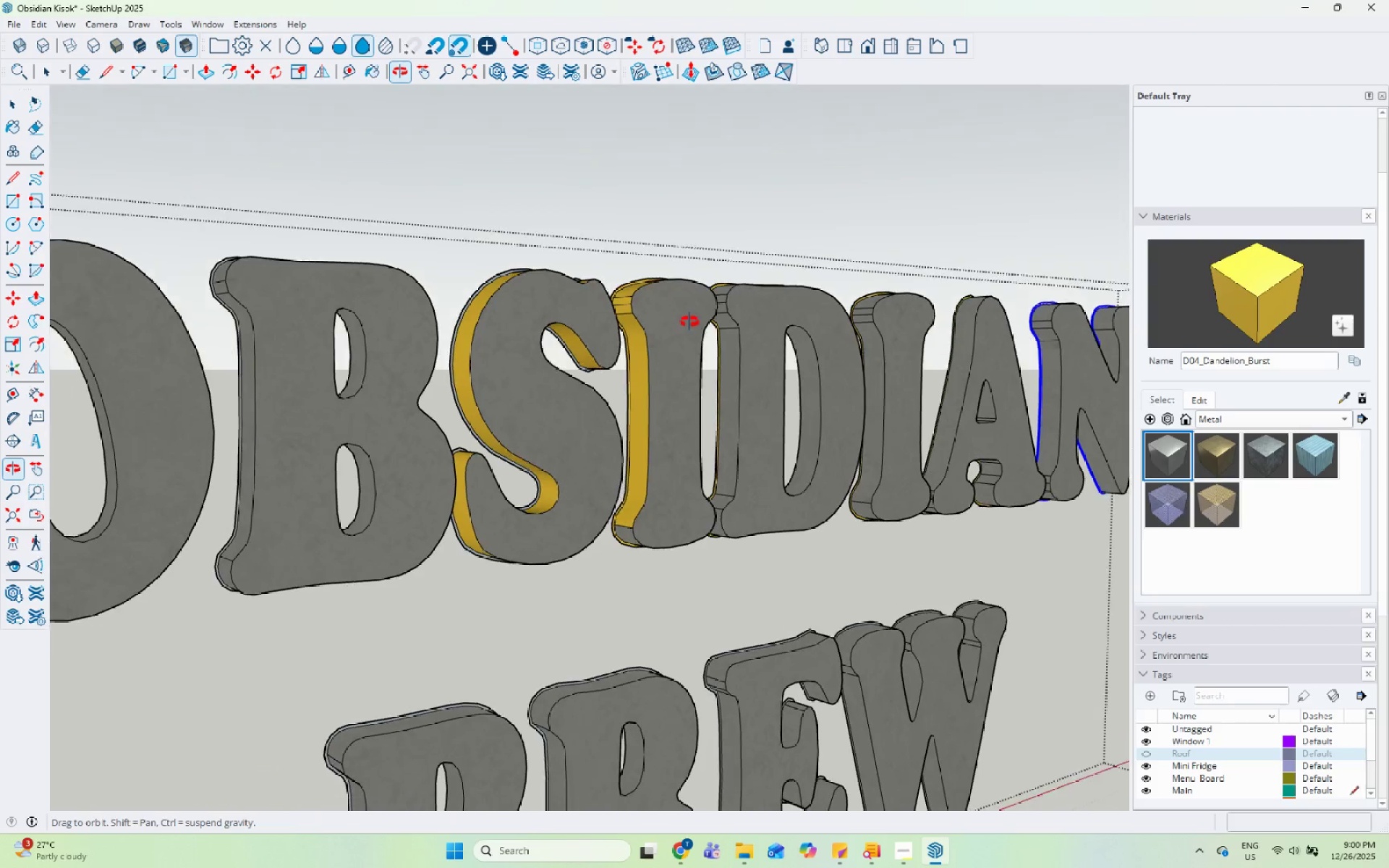 
left_click([642, 508])
 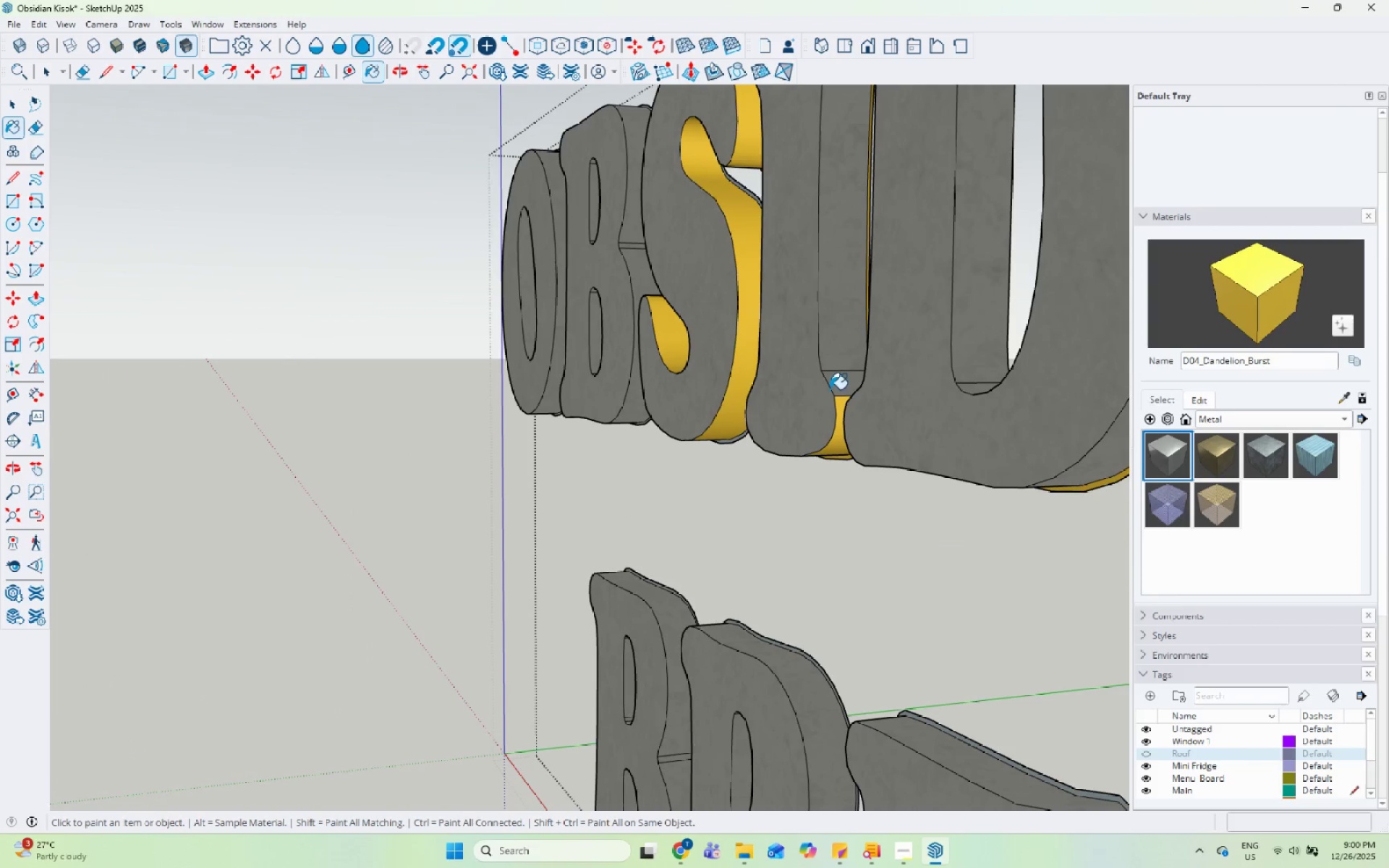 
scroll: coordinate [608, 577], scroll_direction: up, amount: 6.0
 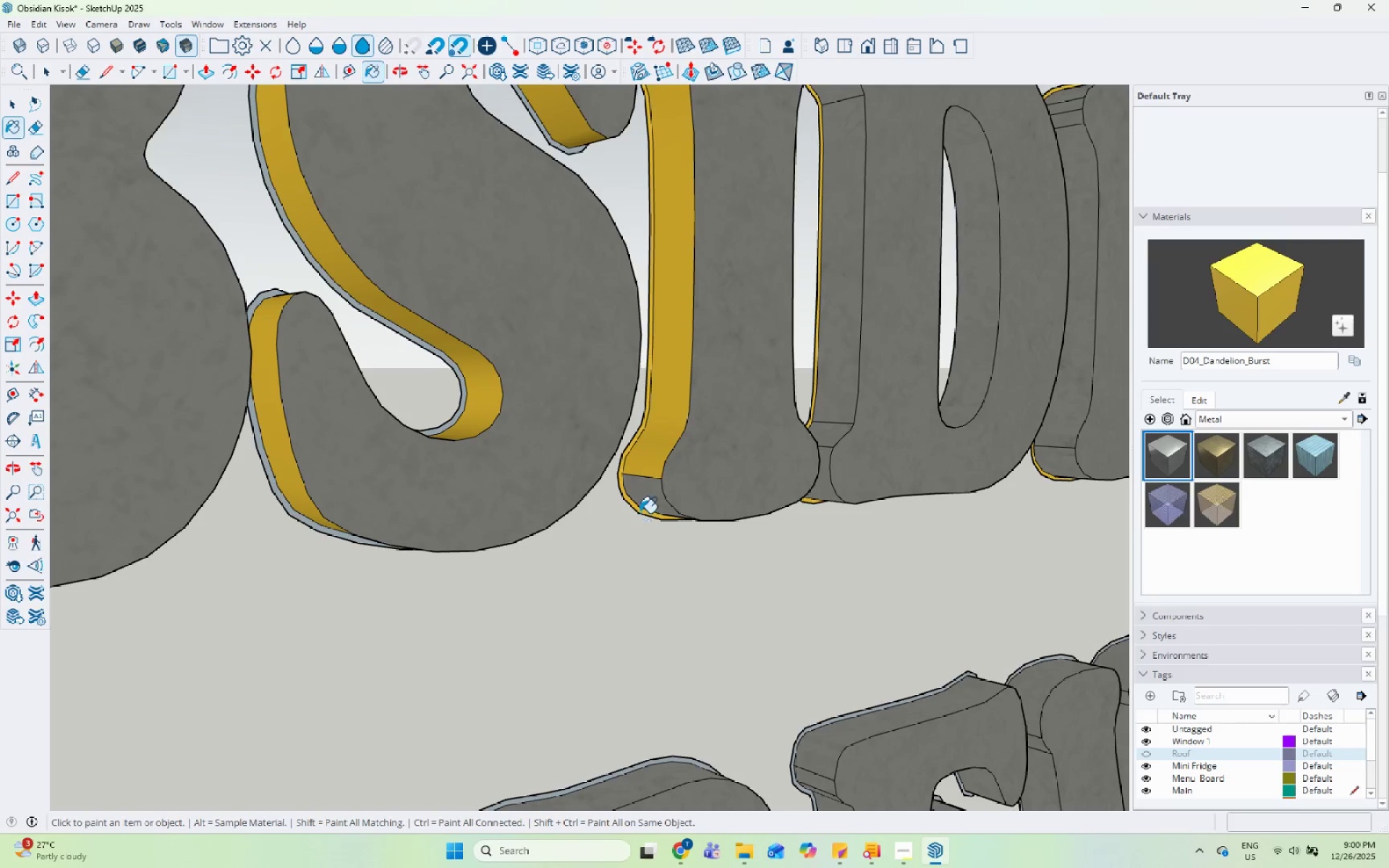 
left_click_drag(start_coordinate=[846, 376], to_coordinate=[846, 372])
 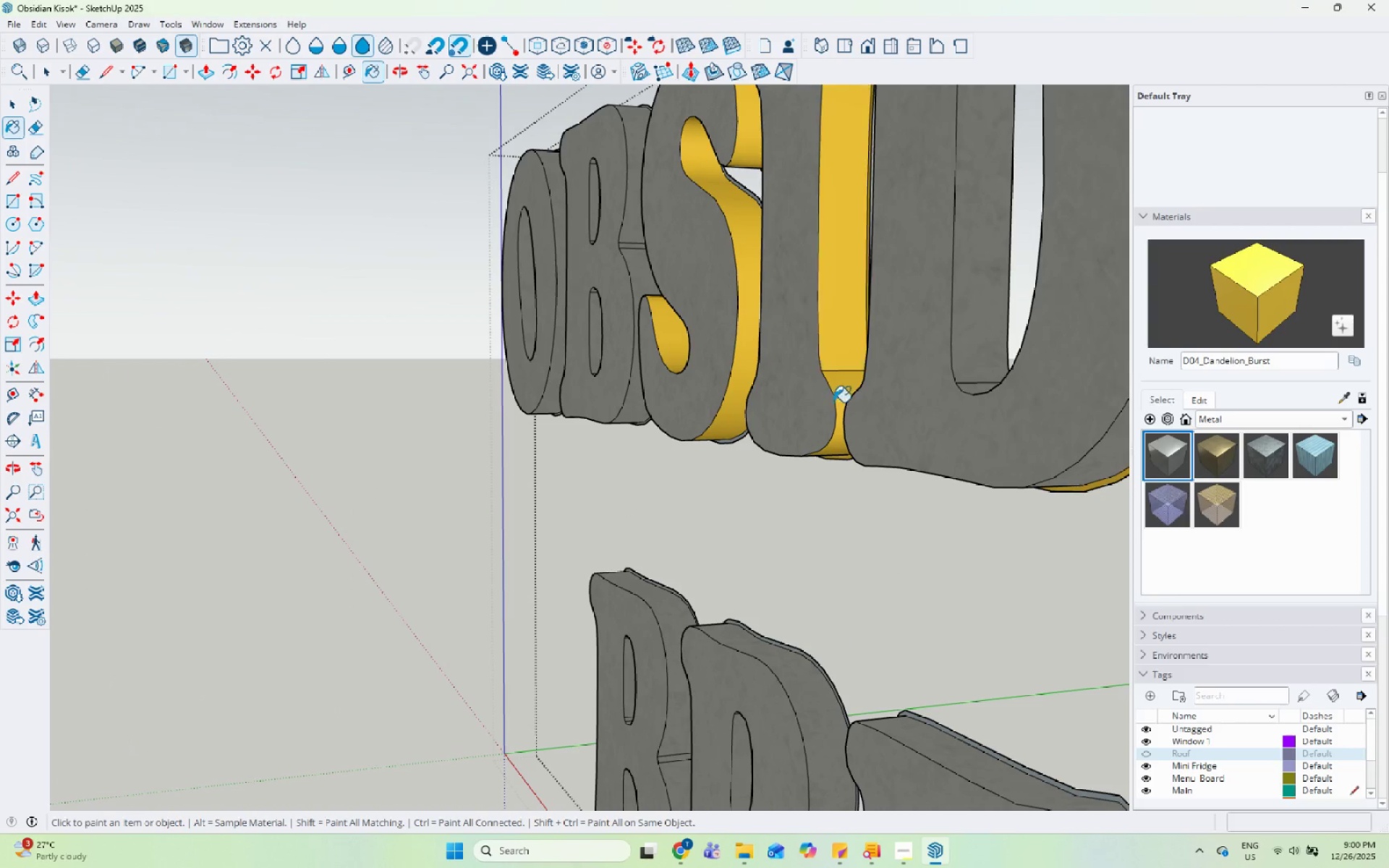 
scroll: coordinate [590, 329], scroll_direction: none, amount: 0.0
 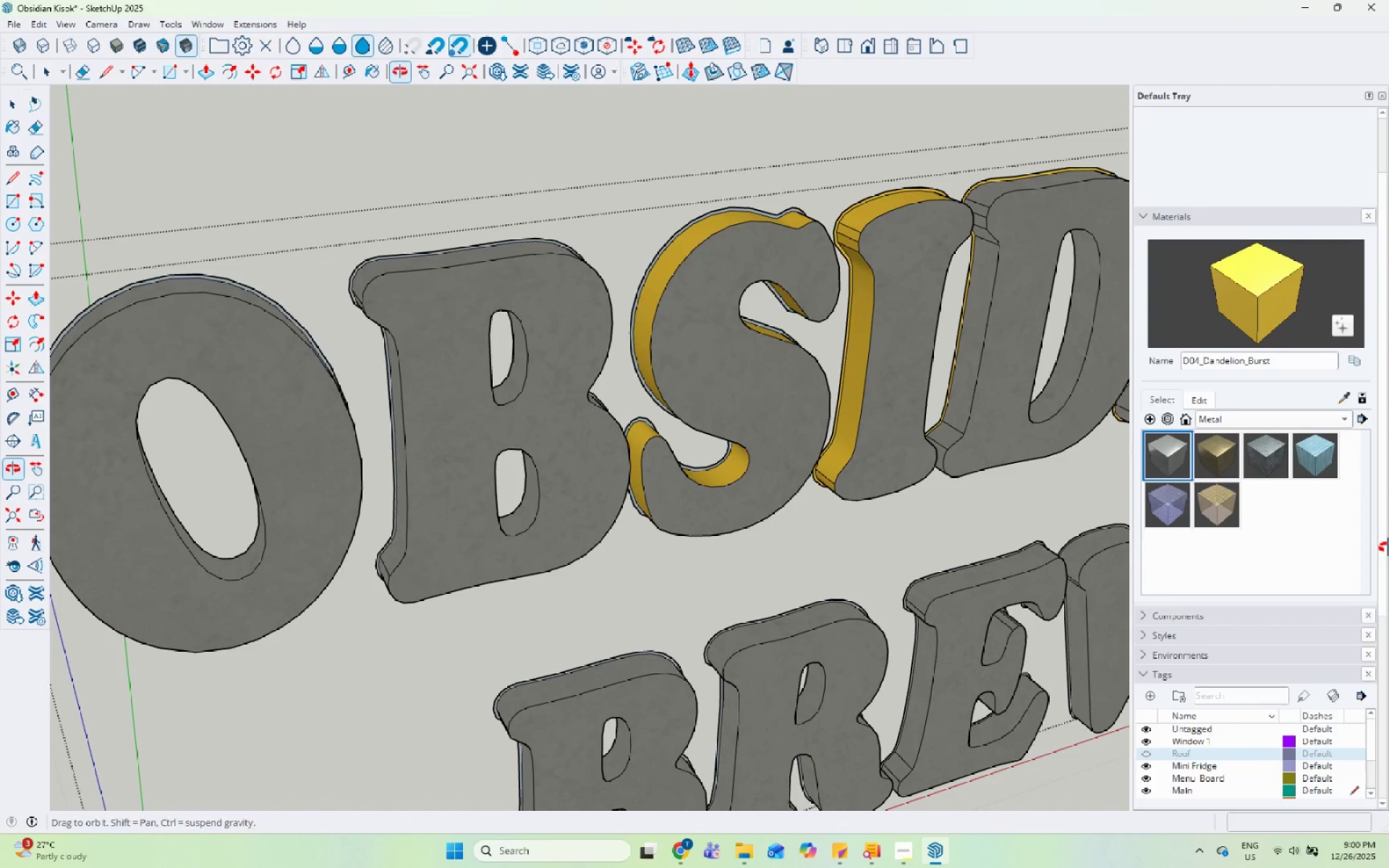 
scroll: coordinate [549, 314], scroll_direction: up, amount: 5.0
 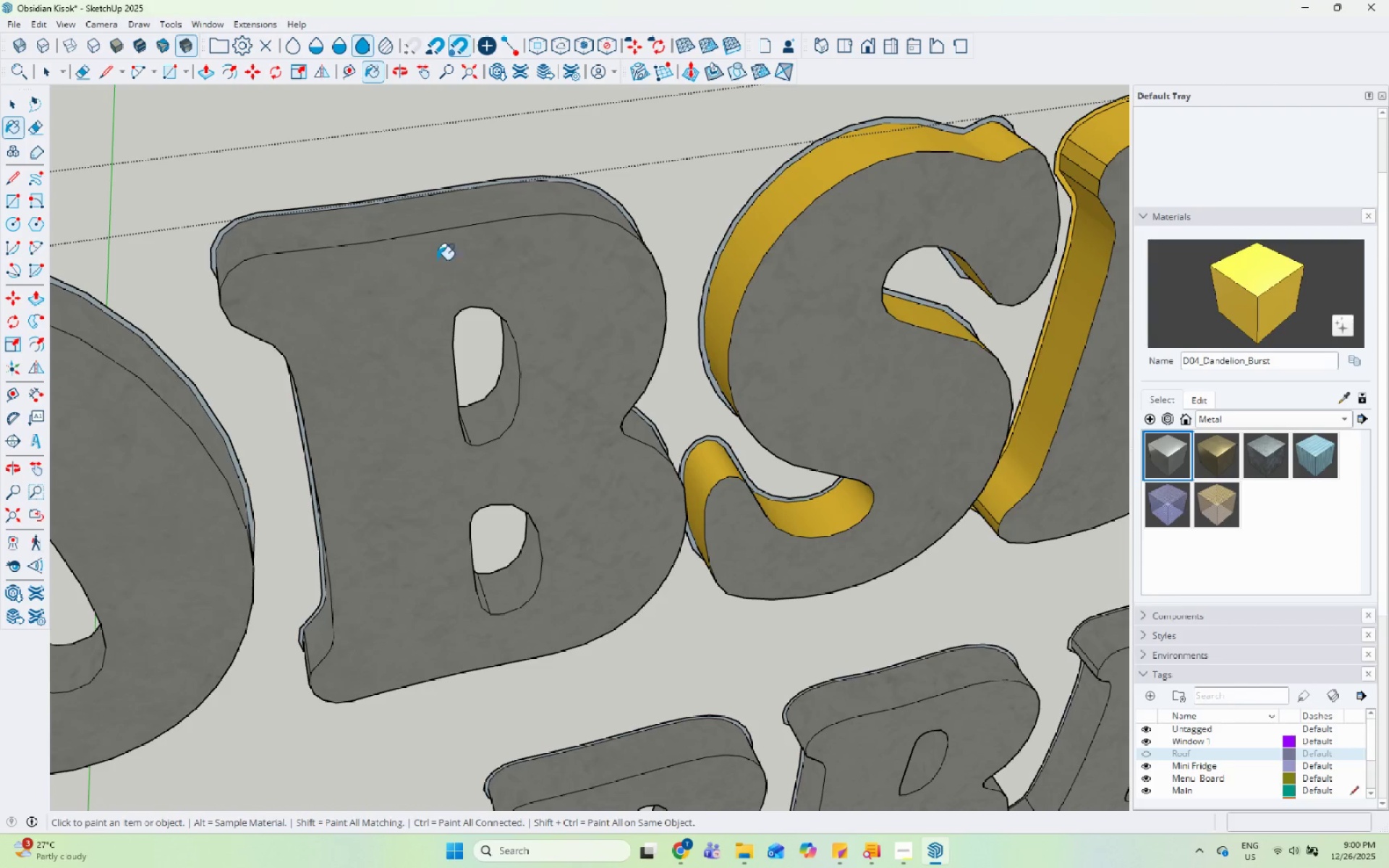 
left_click([446, 208])
 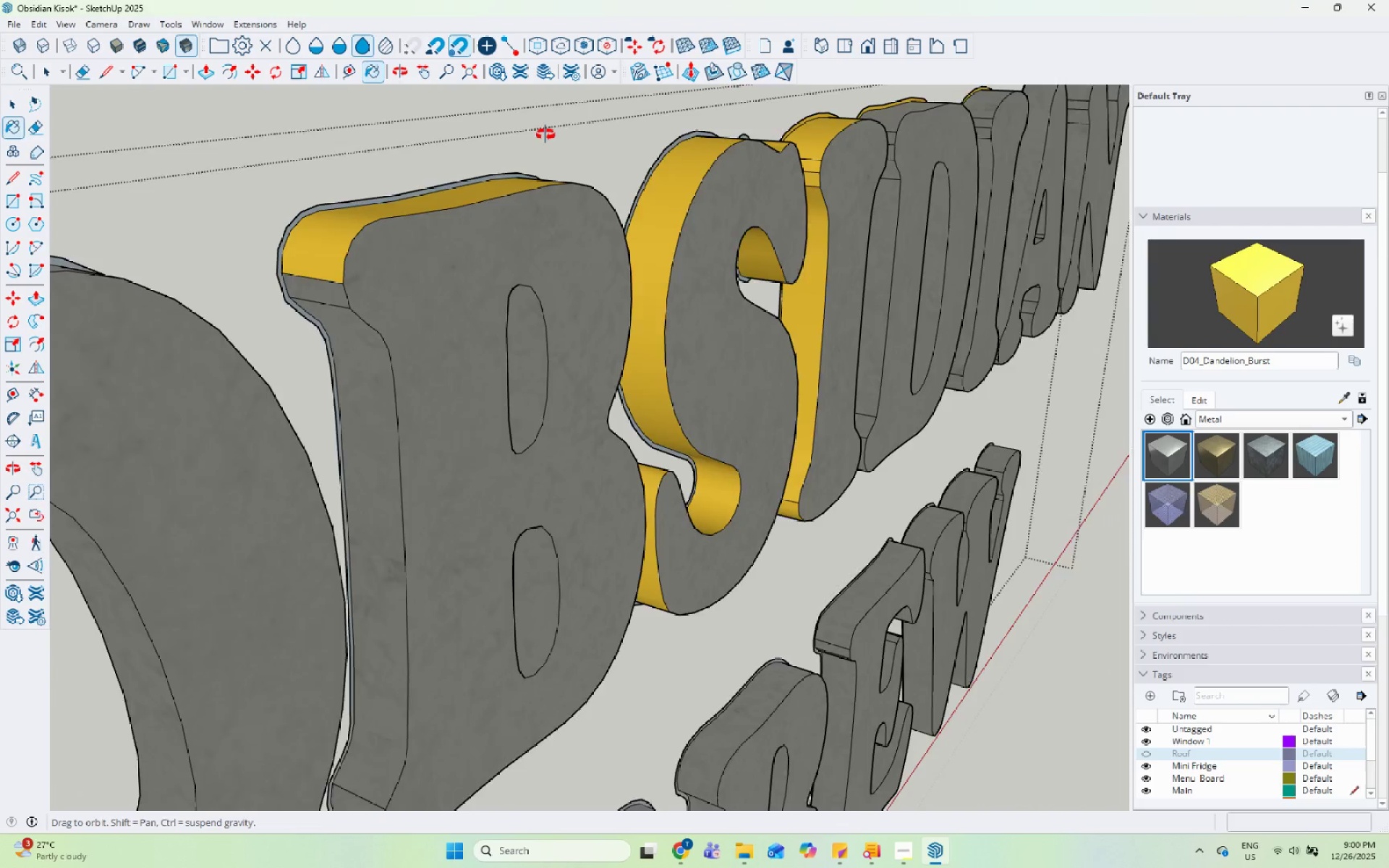 
scroll: coordinate [354, 305], scroll_direction: up, amount: 3.0
 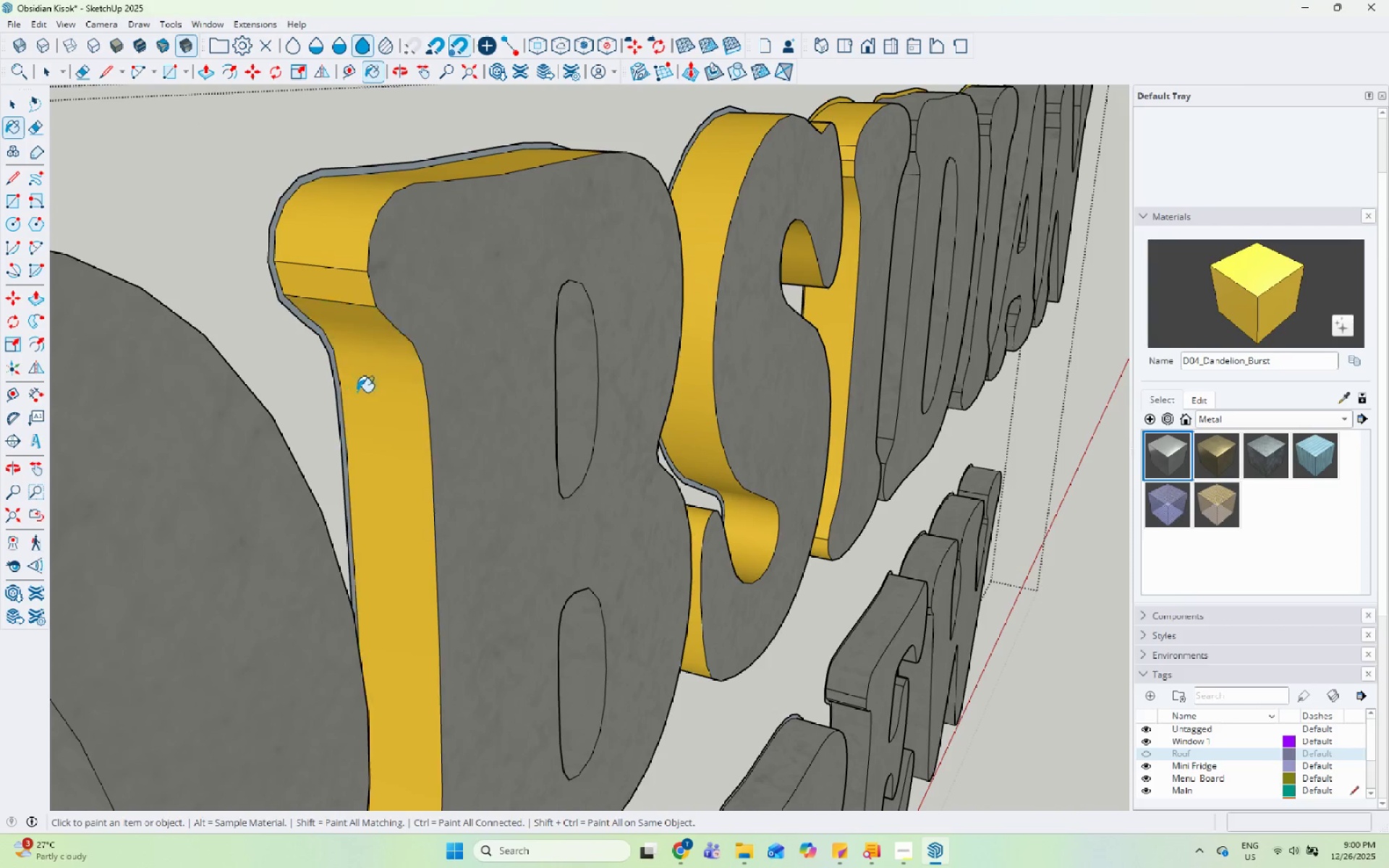 
scroll: coordinate [637, 368], scroll_direction: down, amount: 12.0
 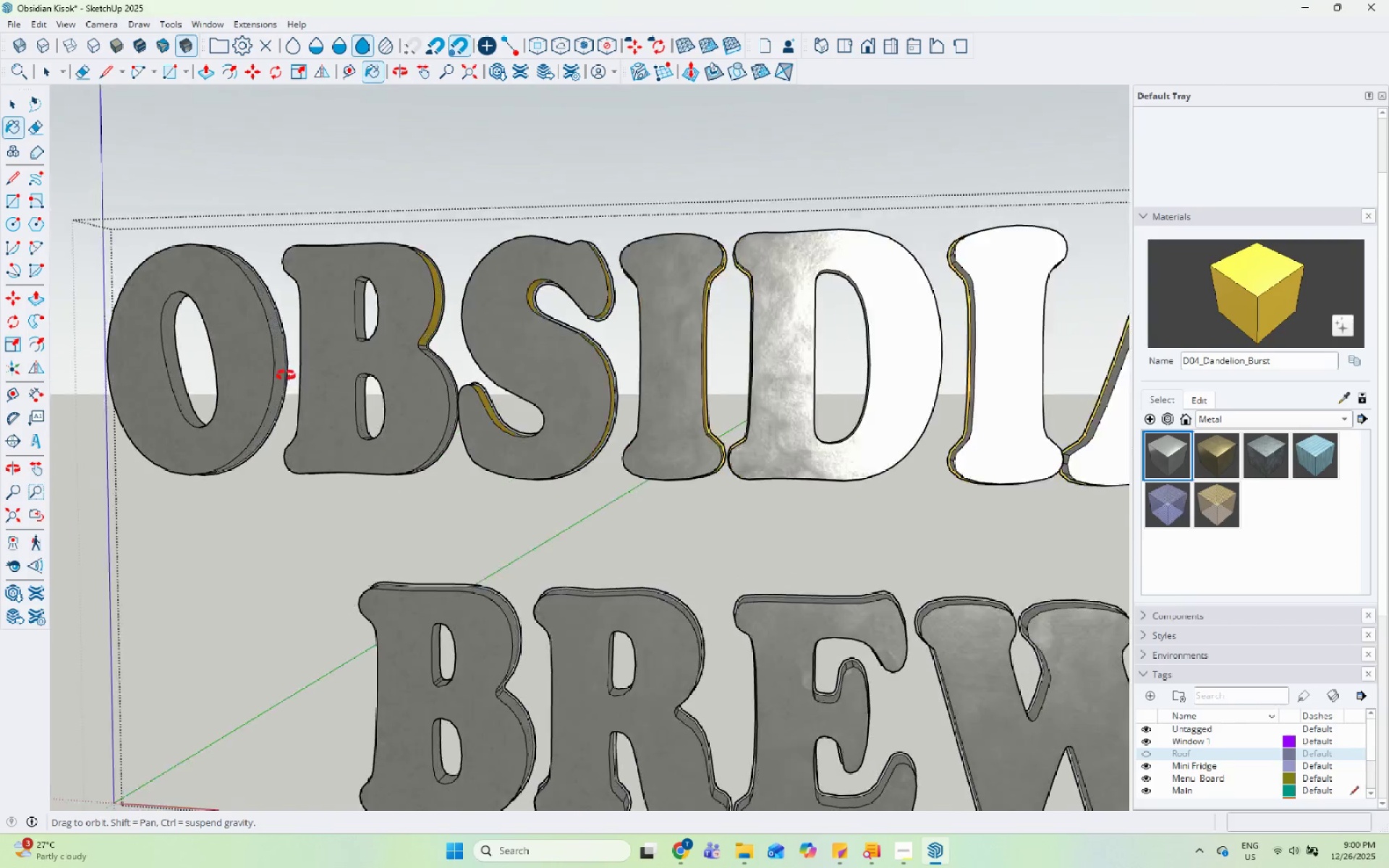 
left_click([449, 336])
 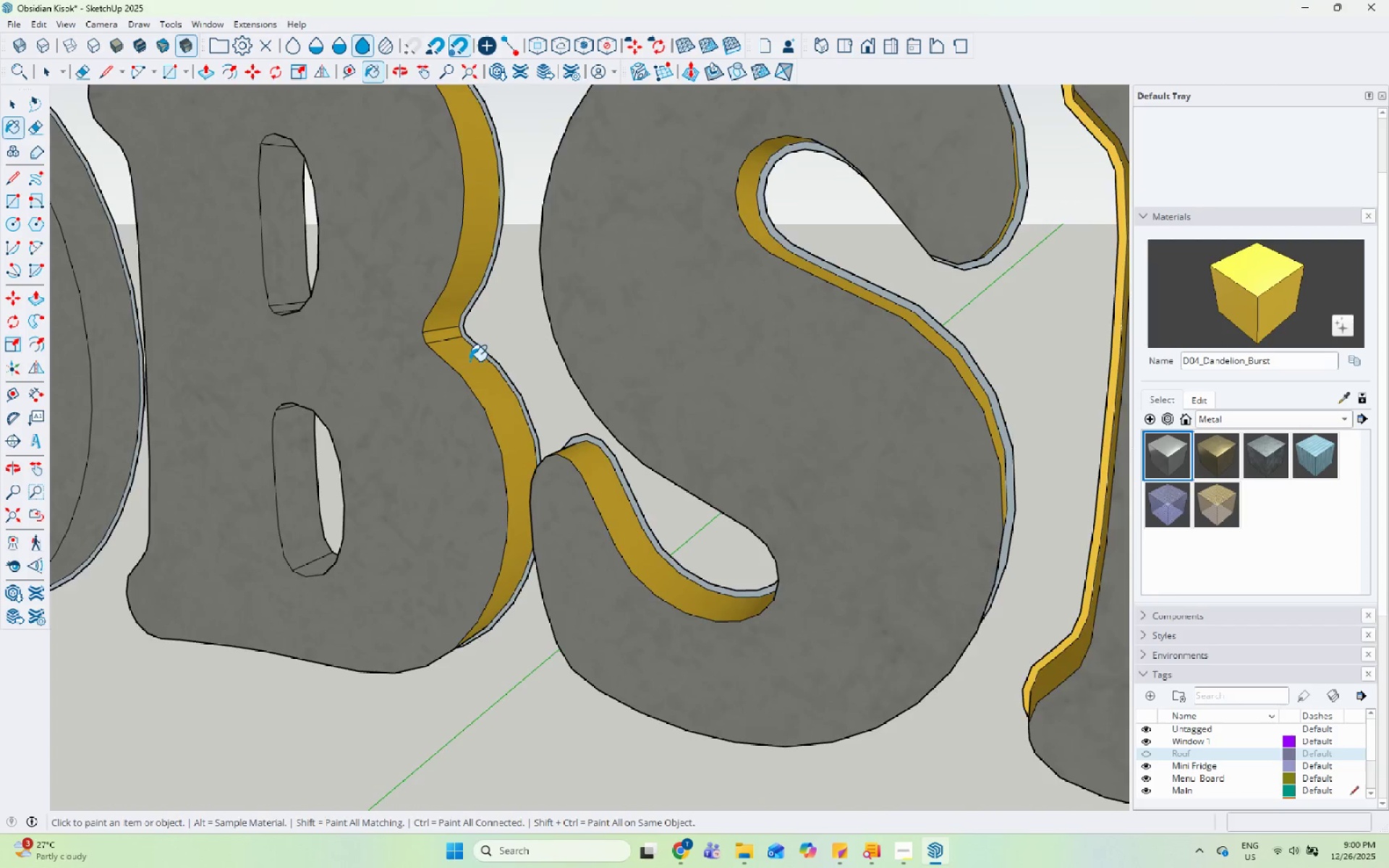 
scroll: coordinate [449, 353], scroll_direction: up, amount: 10.0
 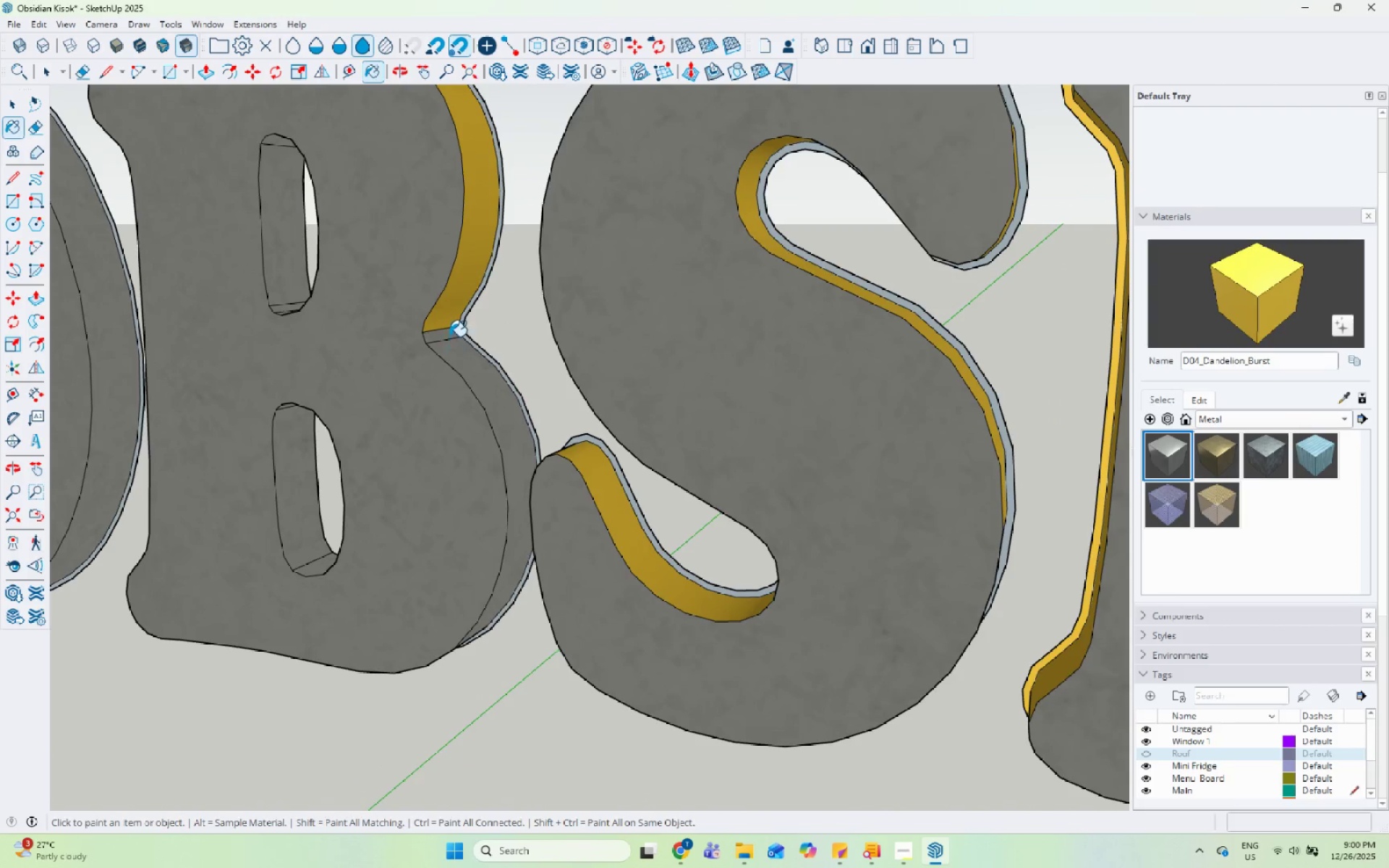 
scroll: coordinate [474, 361], scroll_direction: down, amount: 7.0
 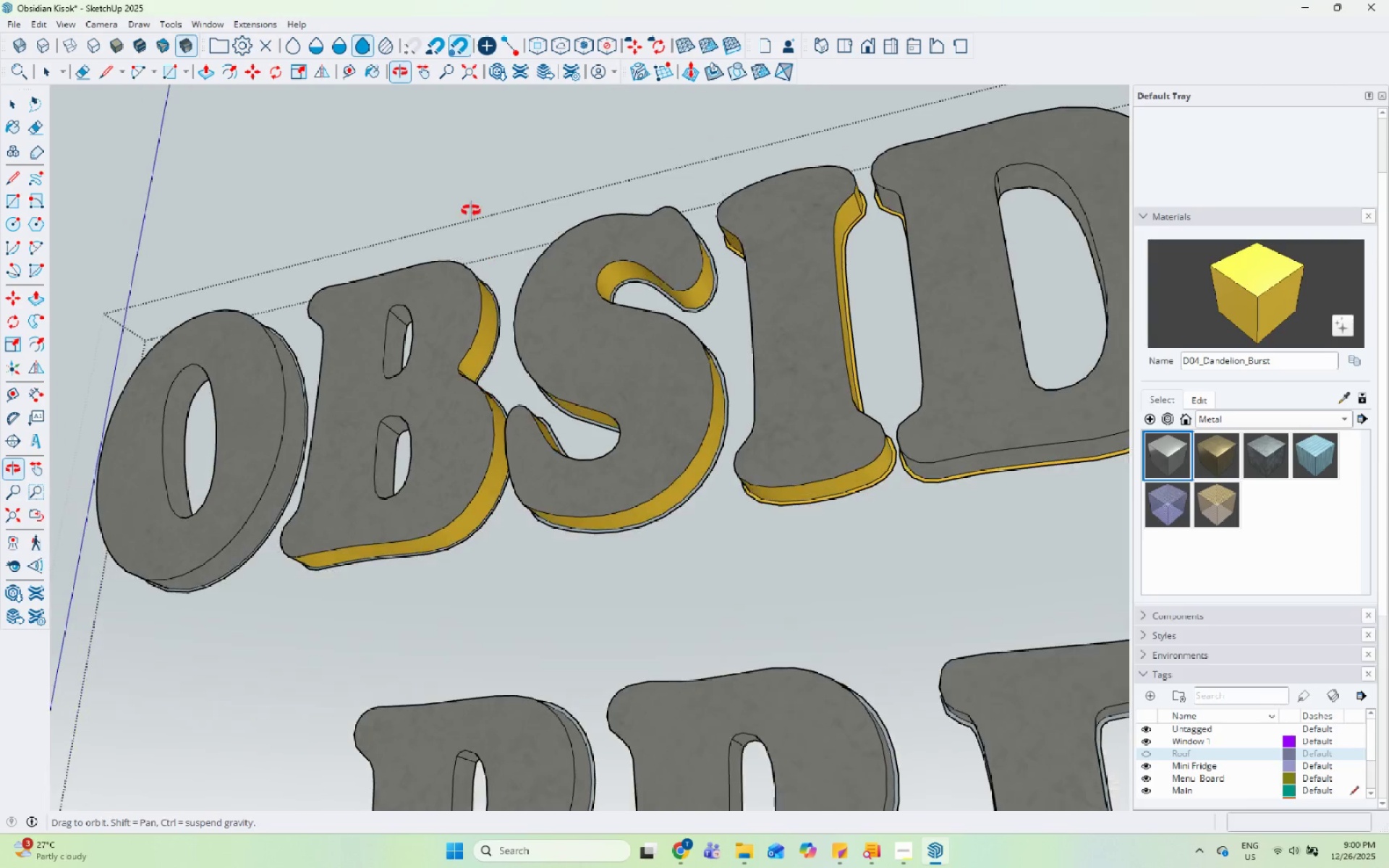 
scroll: coordinate [419, 553], scroll_direction: up, amount: 1.0
 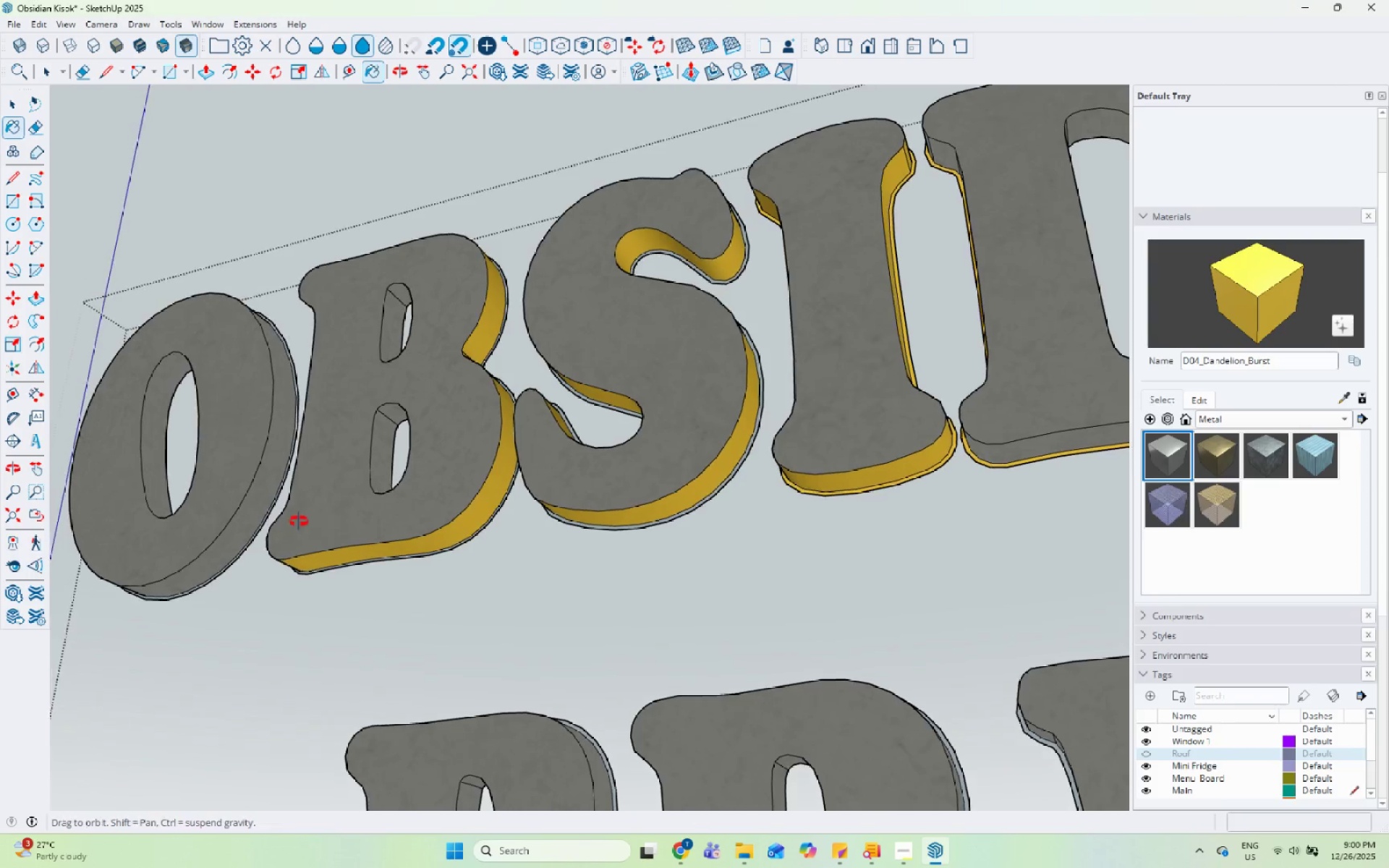 
left_click([241, 521])
 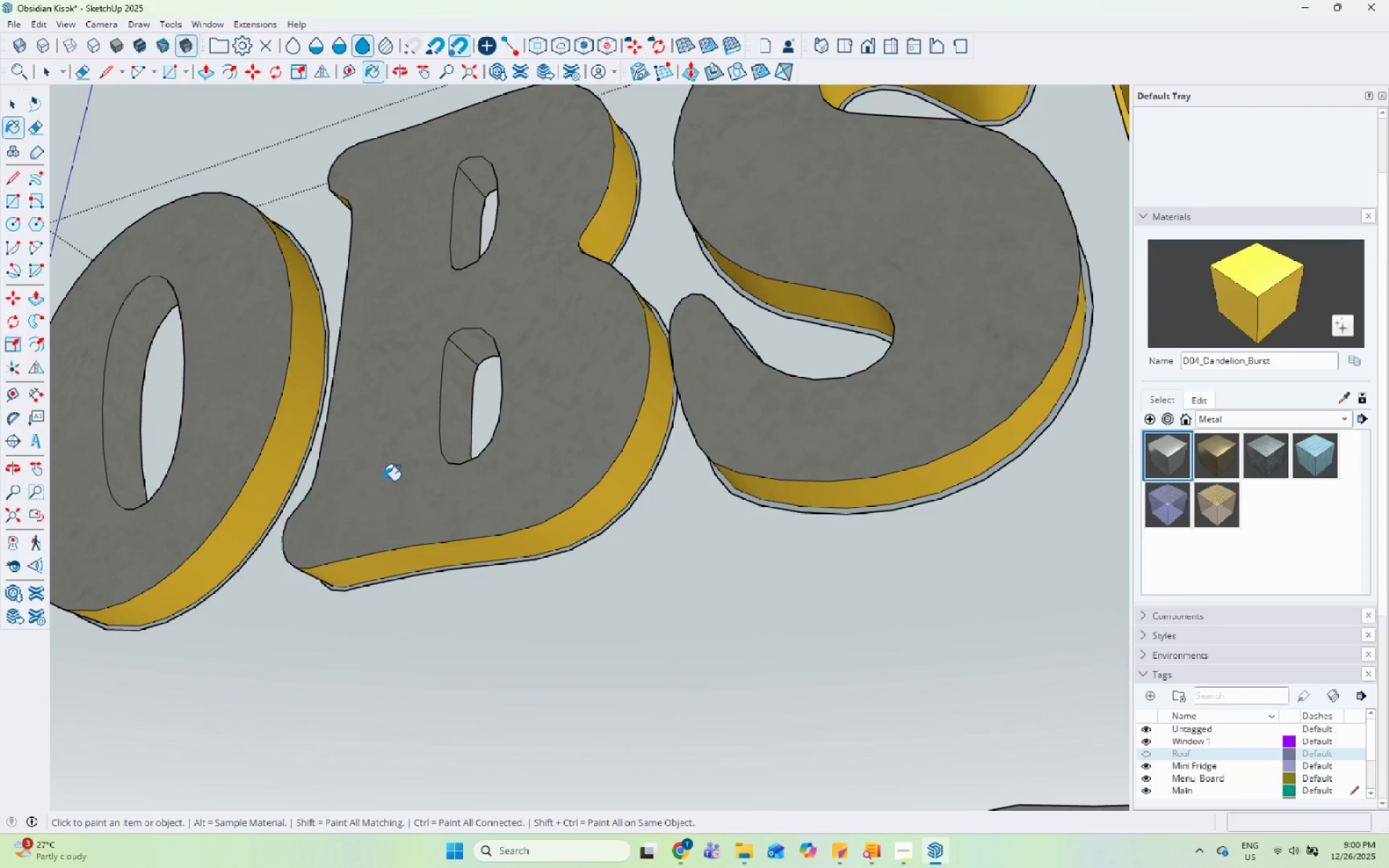 
scroll: coordinate [240, 553], scroll_direction: up, amount: 4.0
 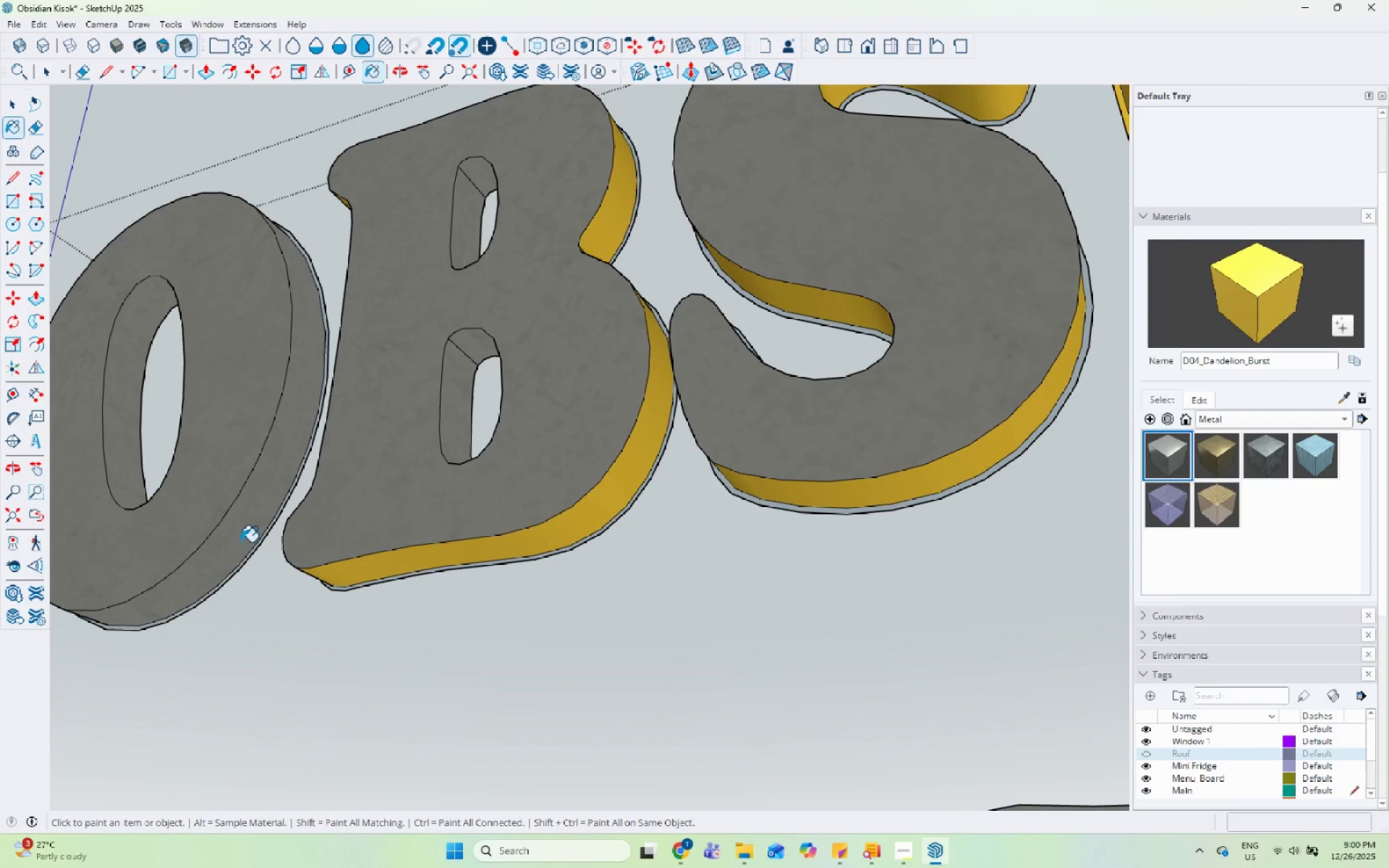 
scroll: coordinate [404, 482], scroll_direction: down, amount: 6.0
 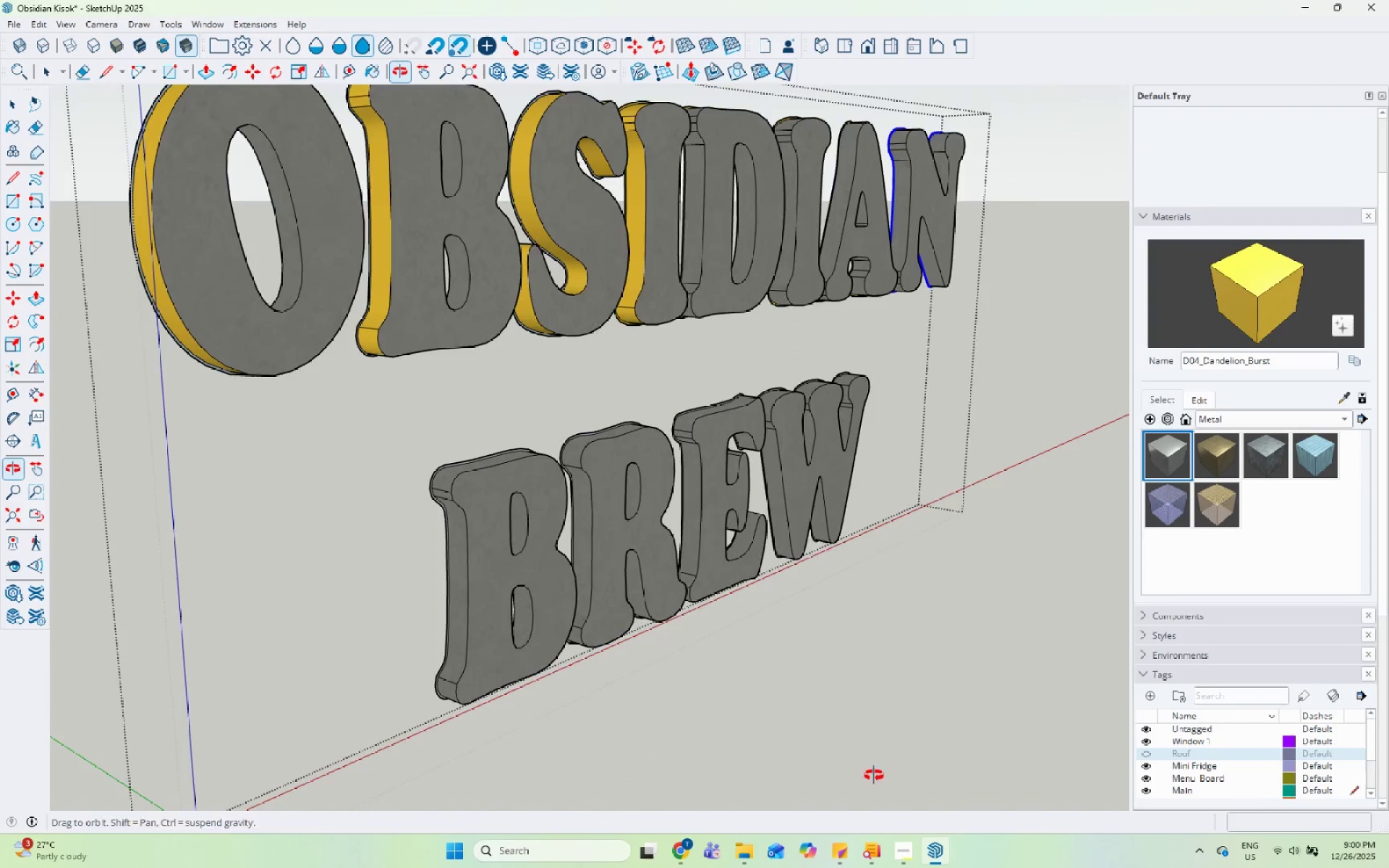 
scroll: coordinate [431, 318], scroll_direction: up, amount: 1.0
 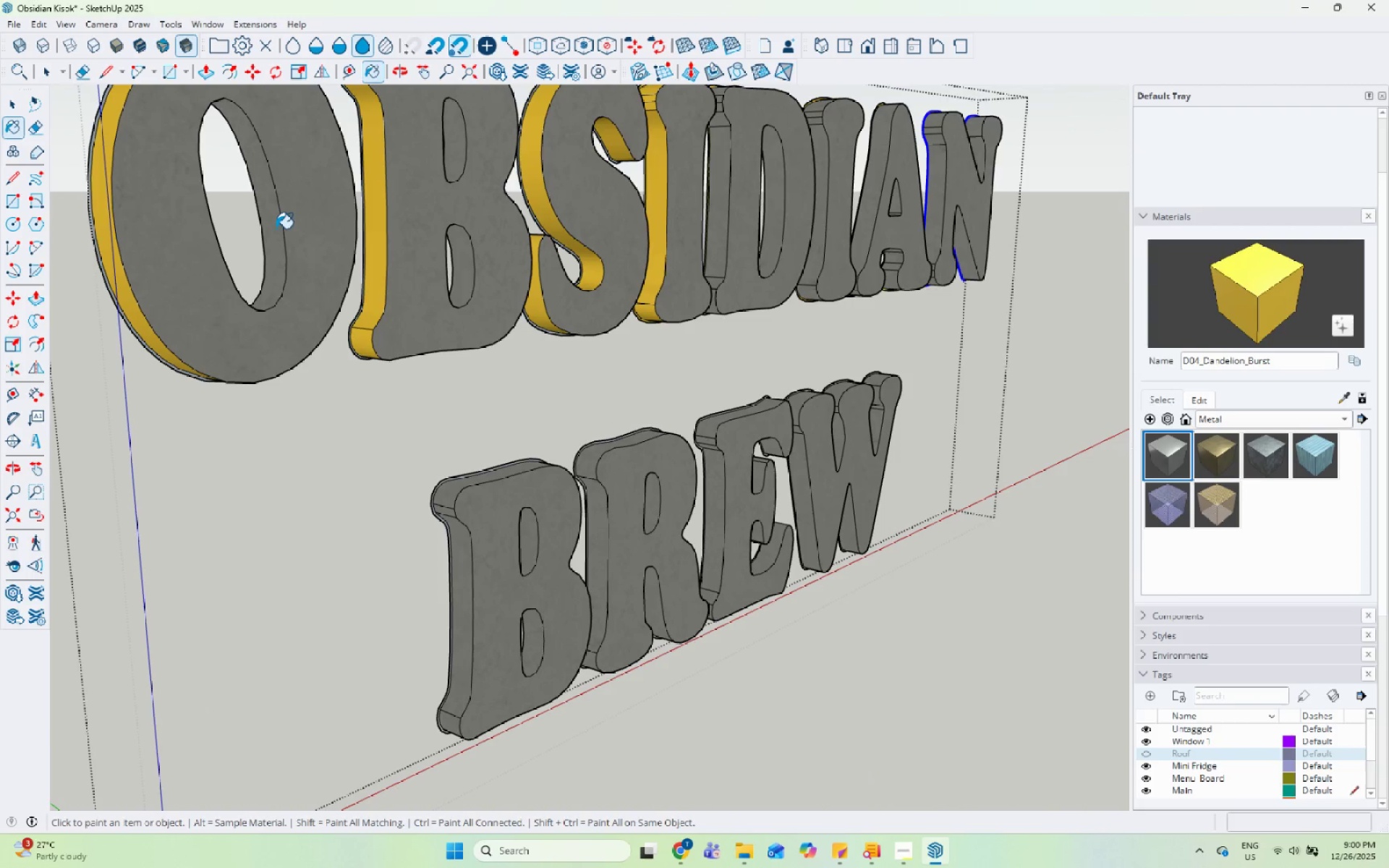 
left_click([272, 227])
 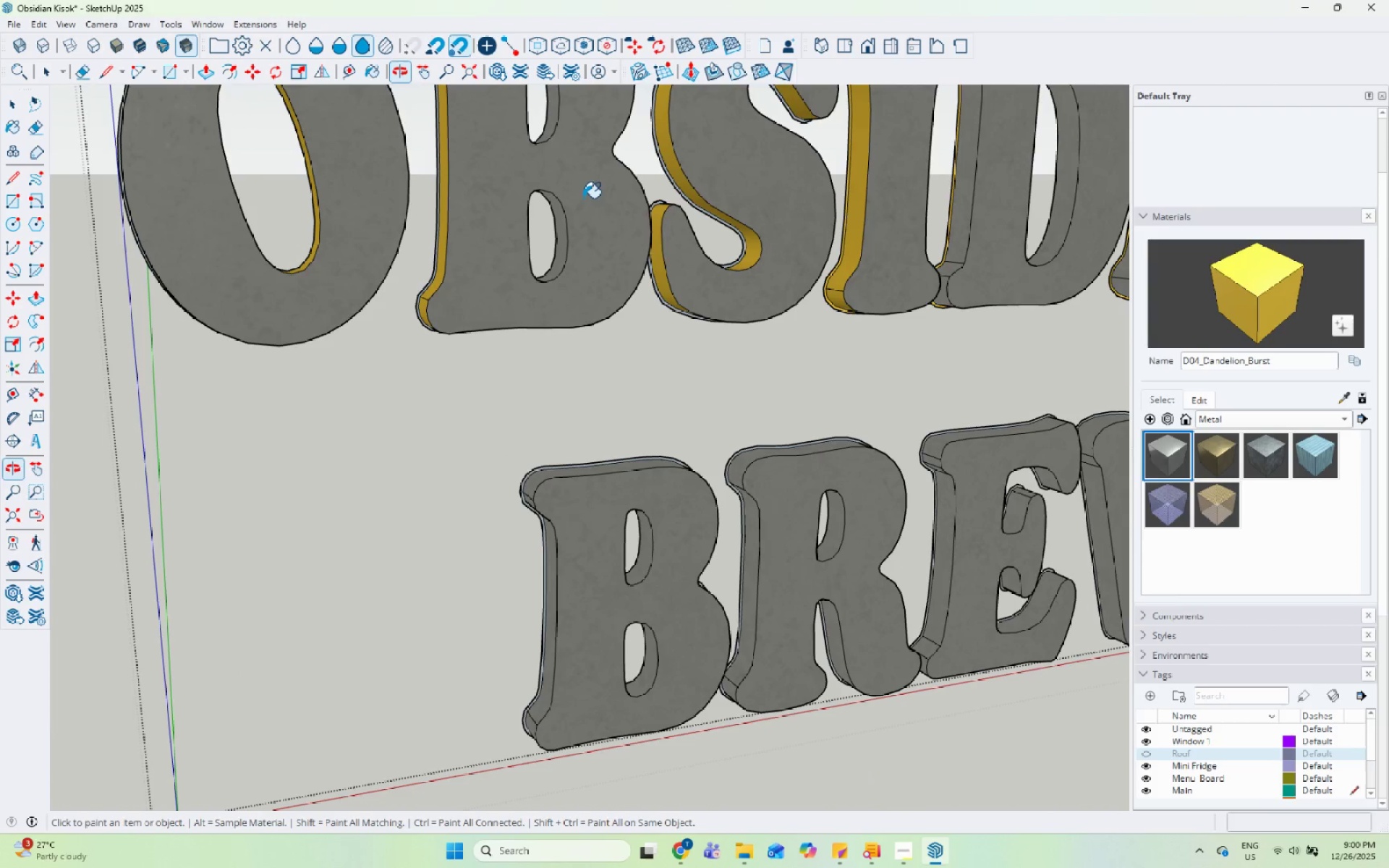 
scroll: coordinate [315, 318], scroll_direction: down, amount: 10.0
 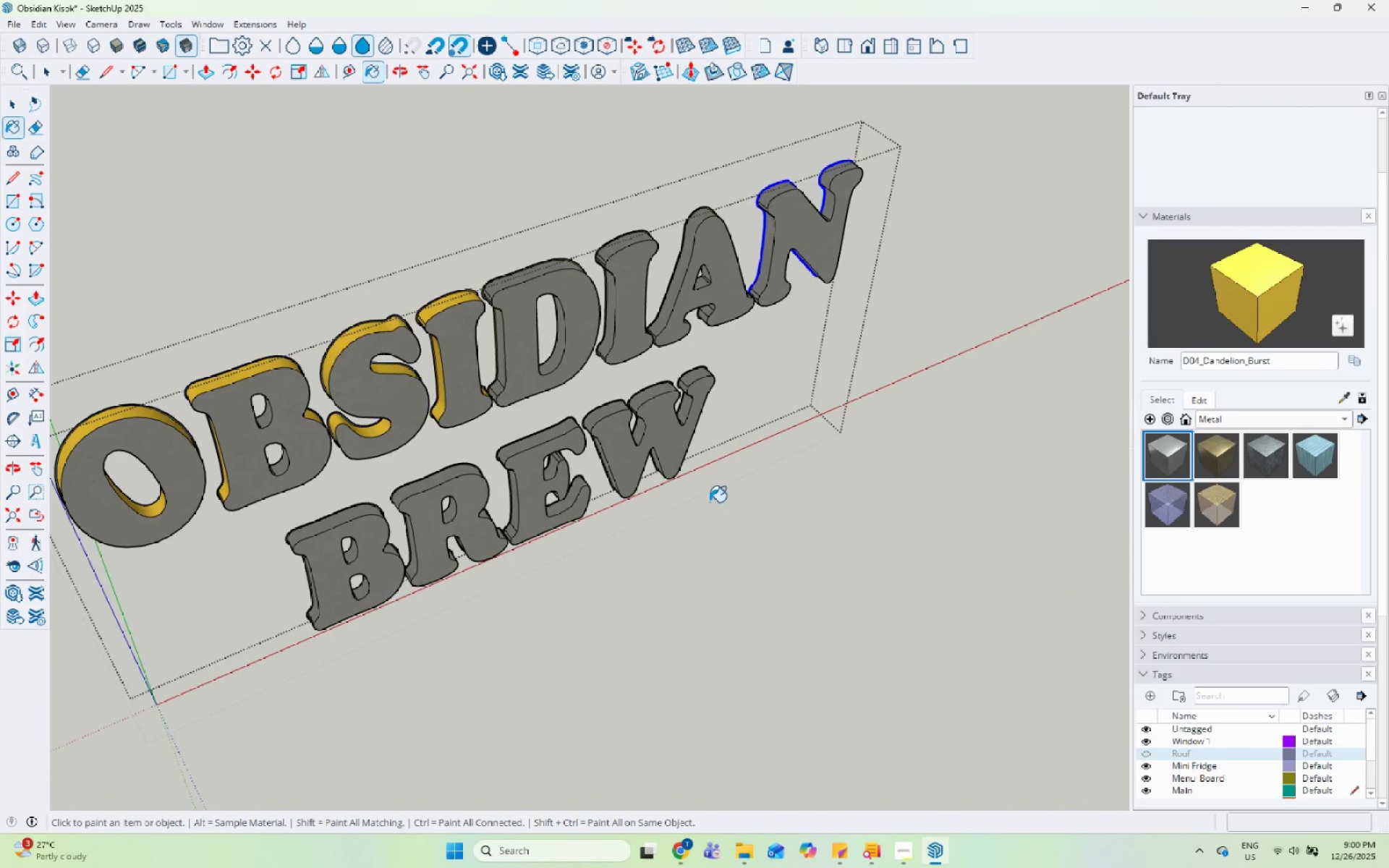 
left_click([446, 293])
 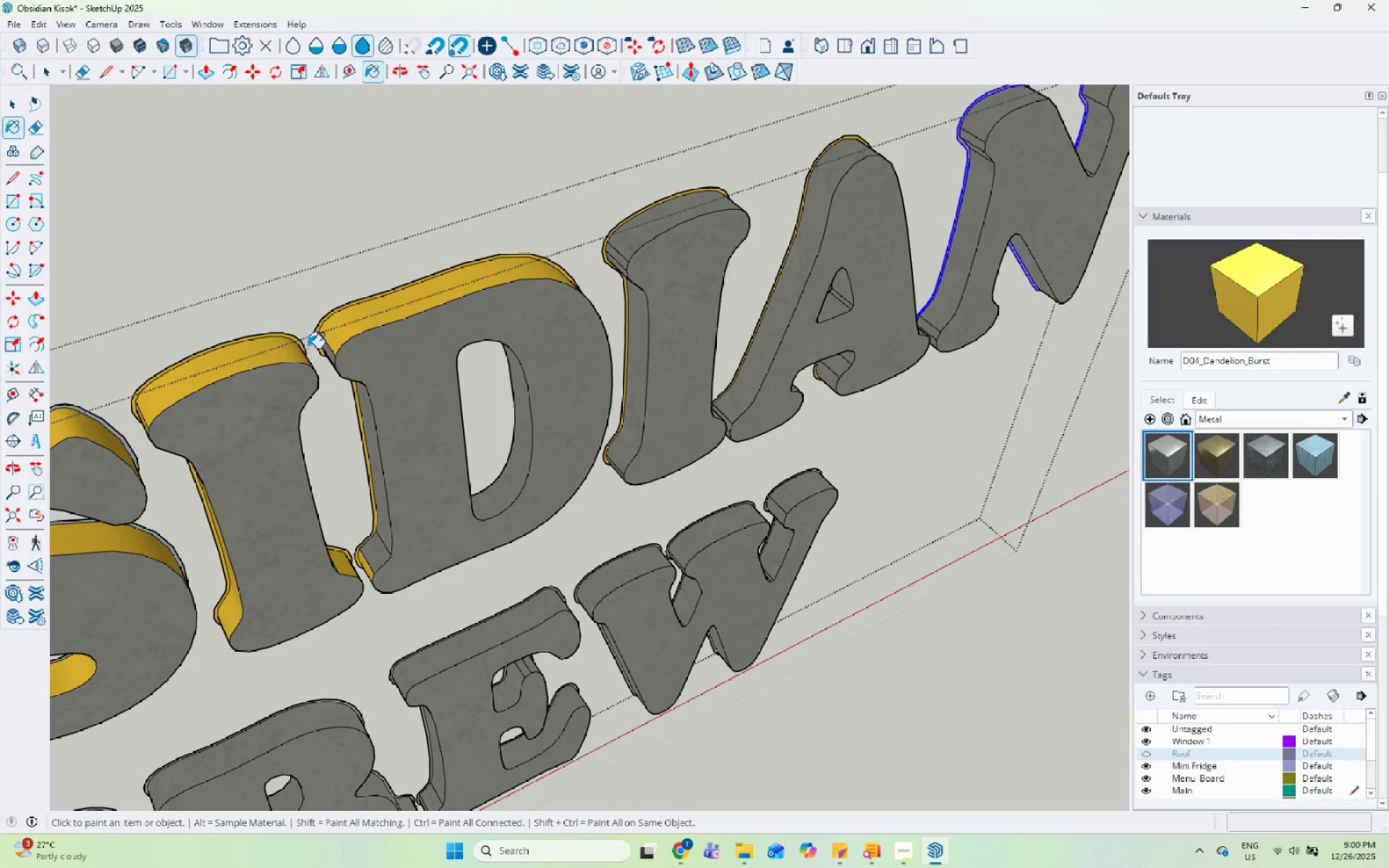 
scroll: coordinate [446, 293], scroll_direction: up, amount: 9.0
 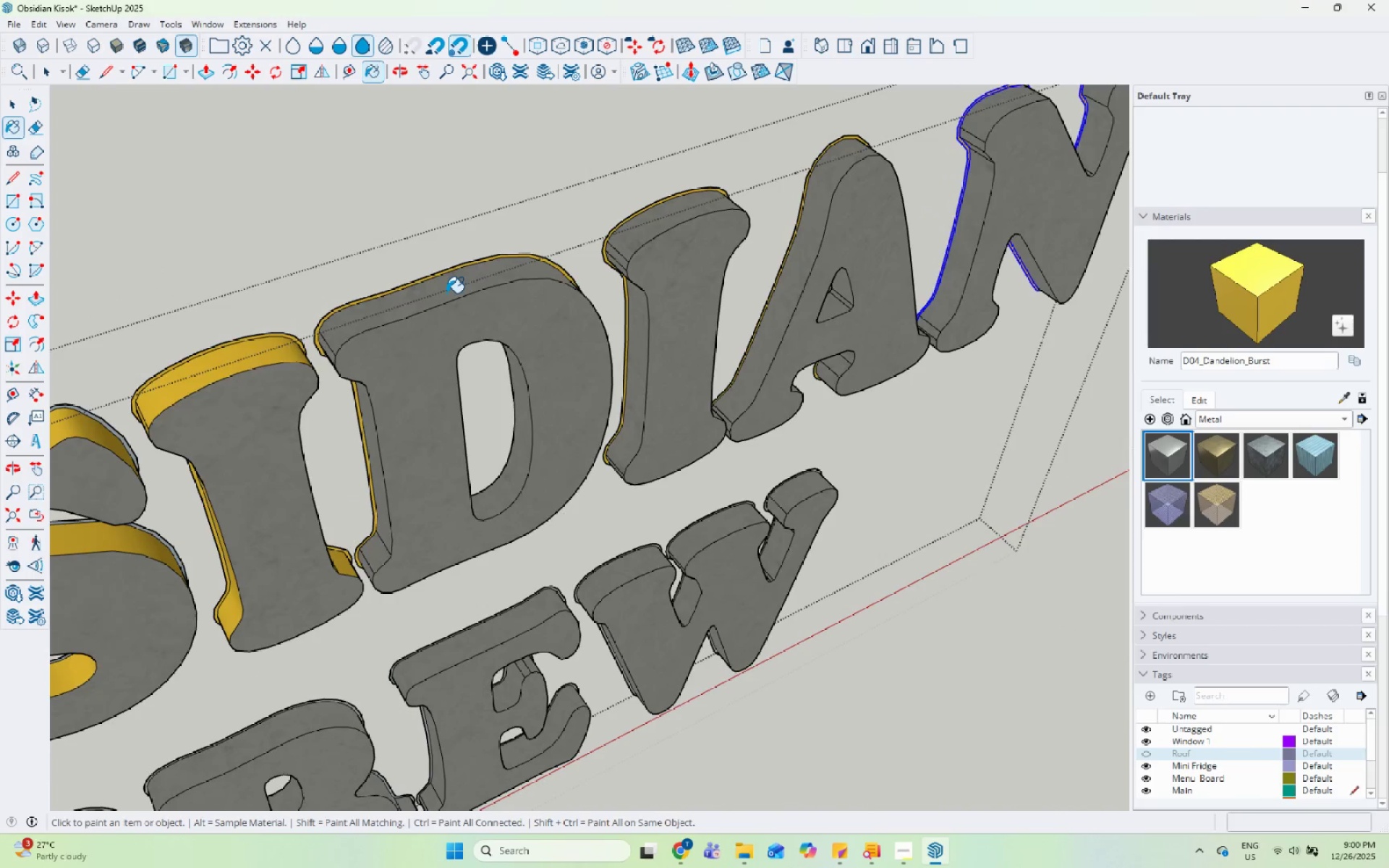 
left_click([342, 348])
 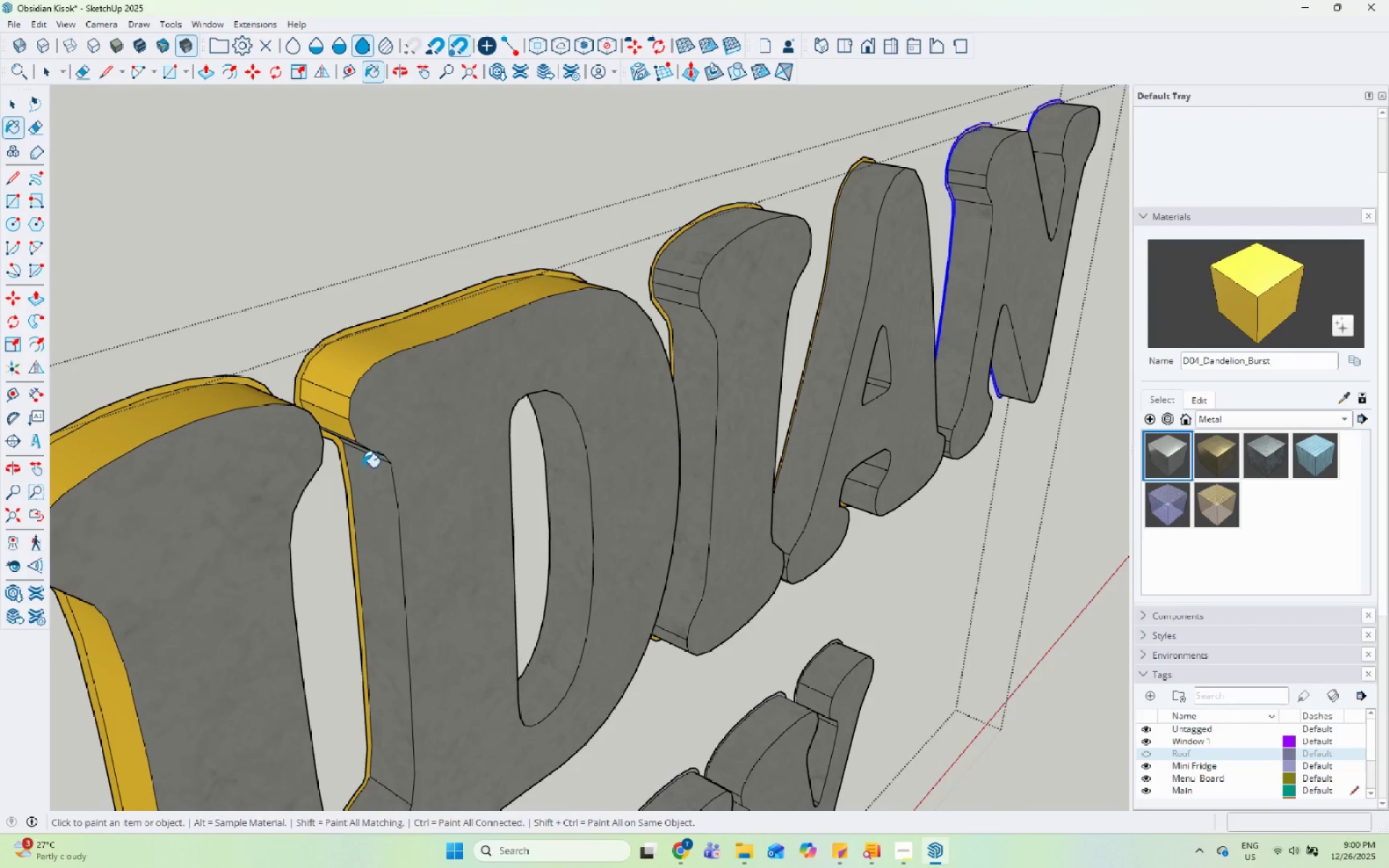 
scroll: coordinate [315, 345], scroll_direction: up, amount: 5.0
 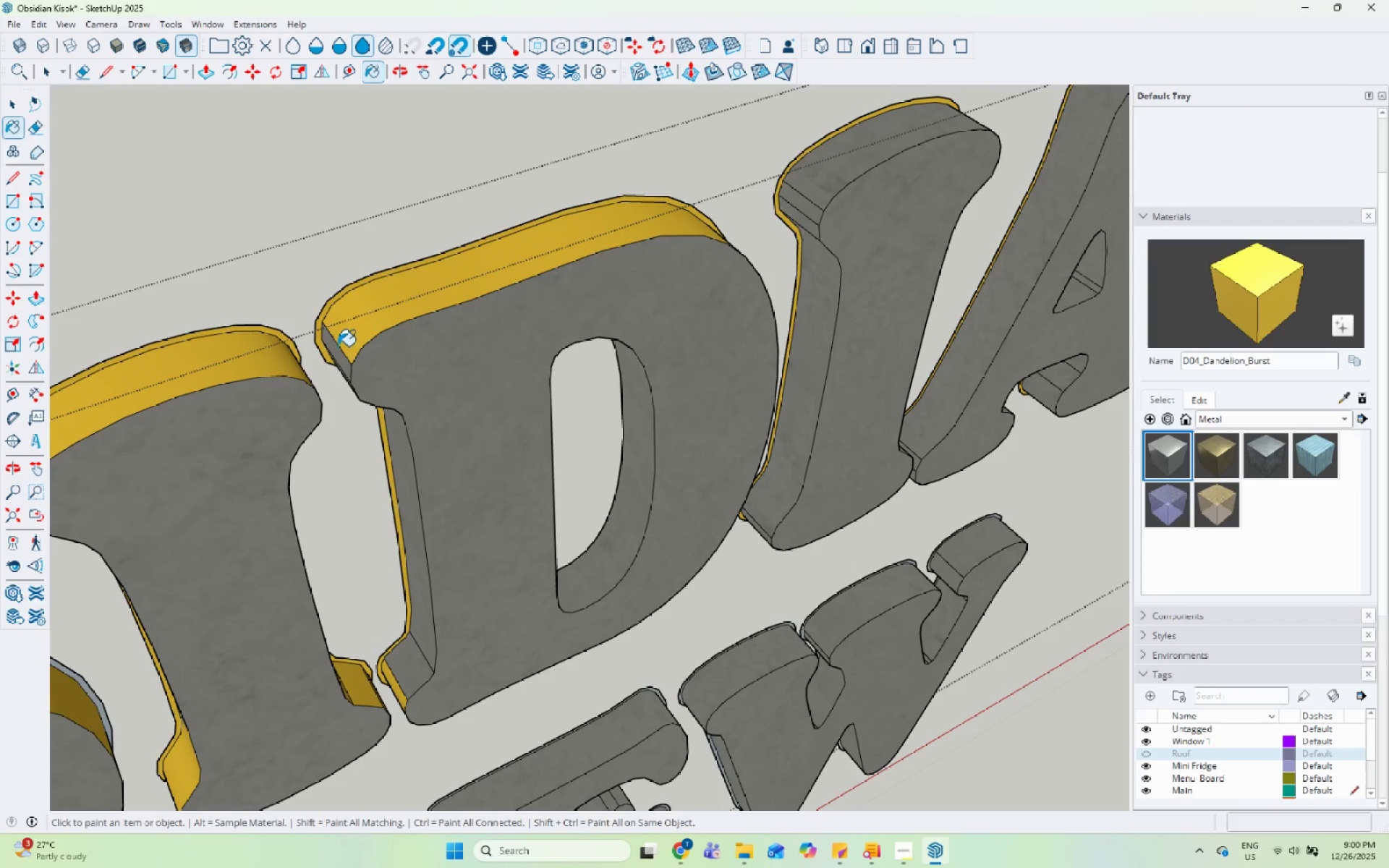 
left_click_drag(start_coordinate=[363, 436], to_coordinate=[368, 443])
 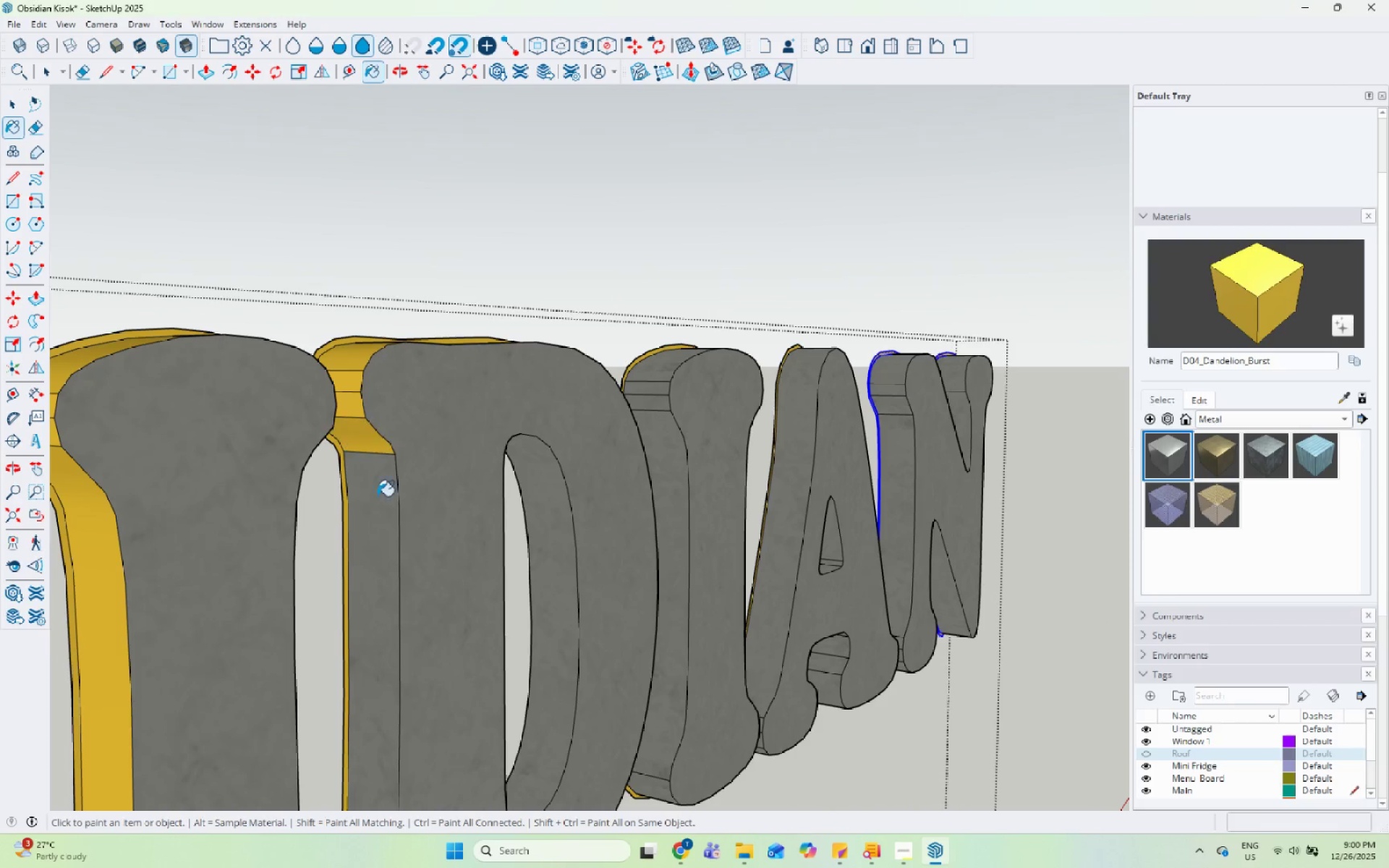 
double_click([377, 498])
 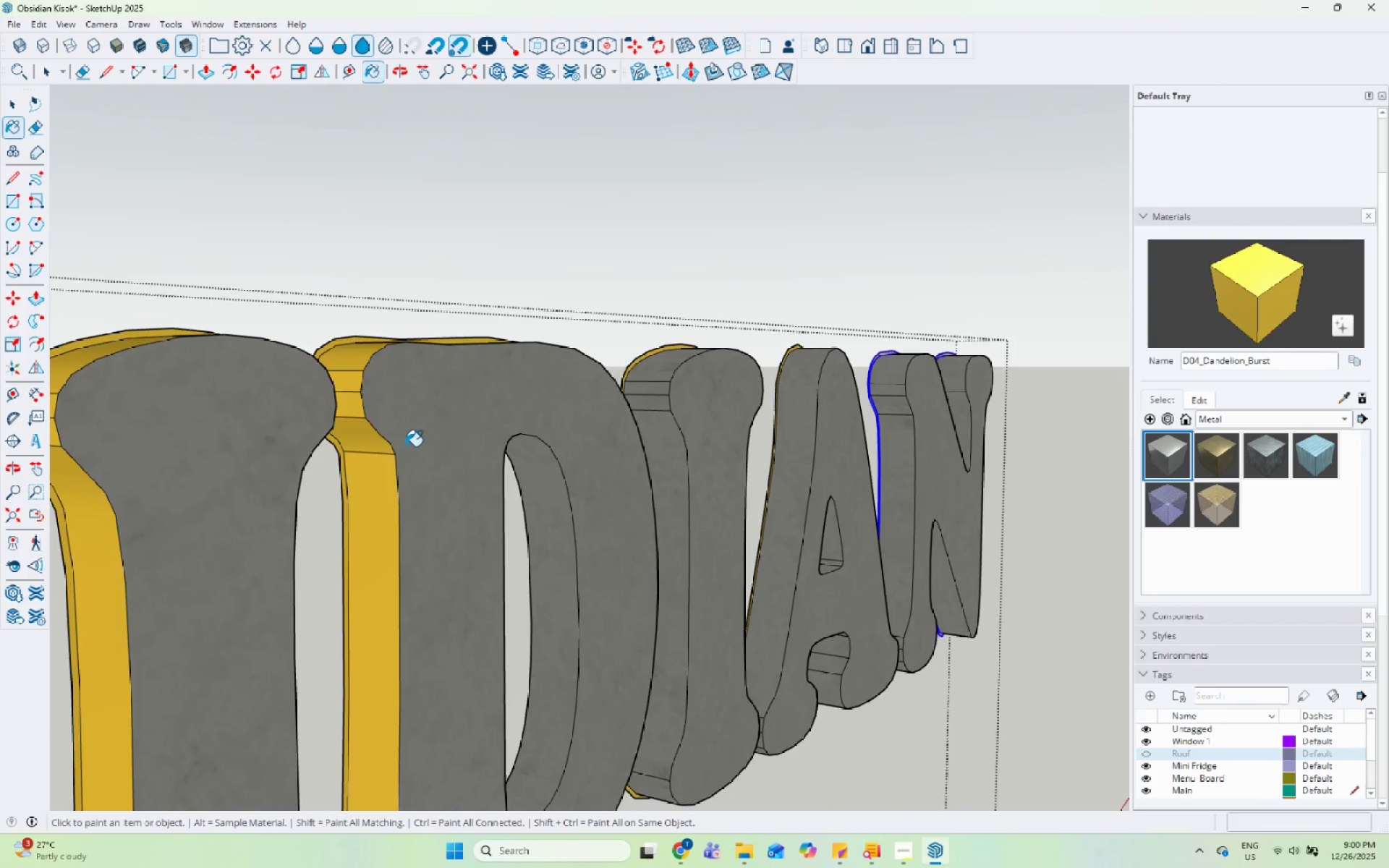 
scroll: coordinate [404, 426], scroll_direction: down, amount: 7.0
 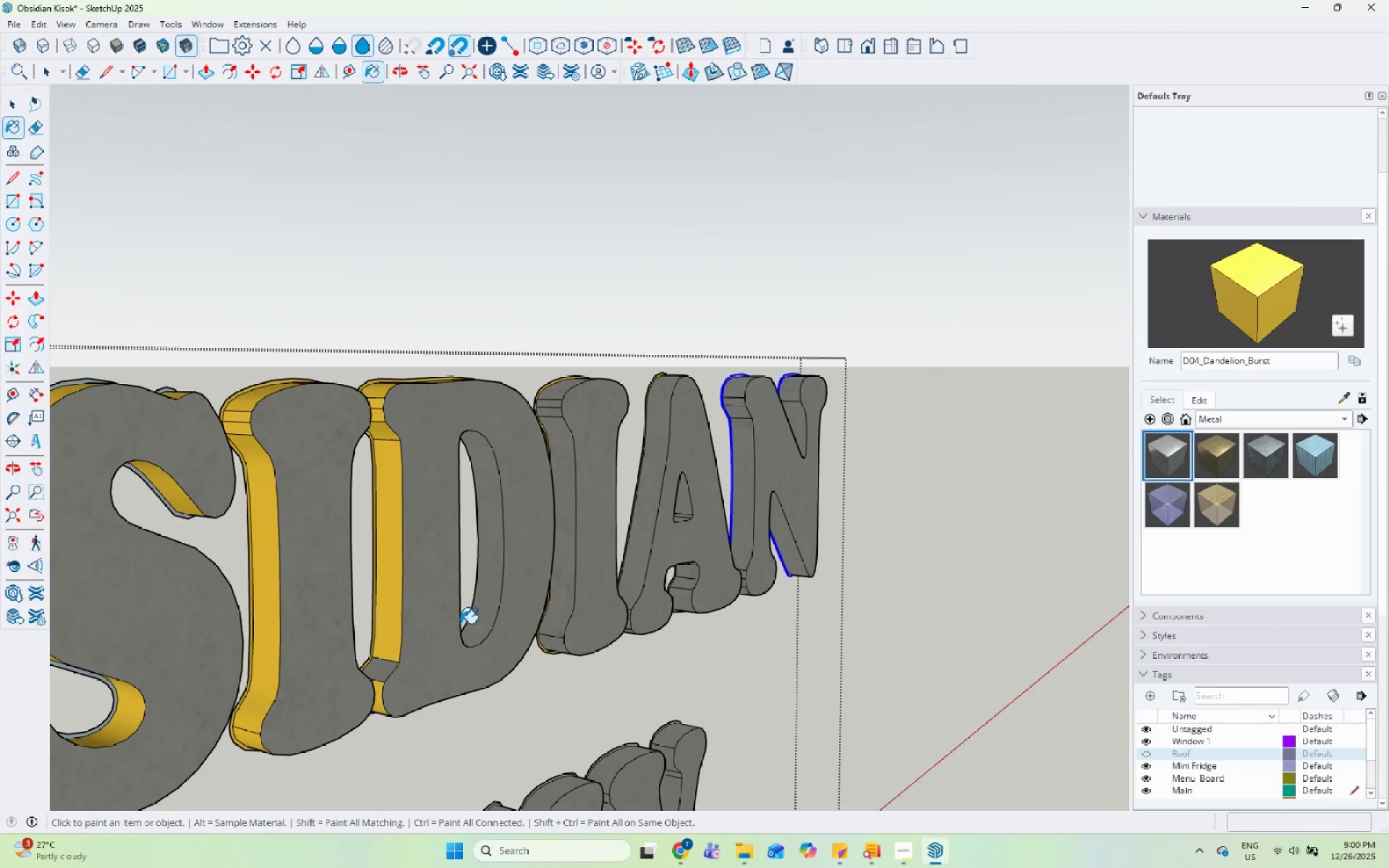 
left_click([374, 665])
 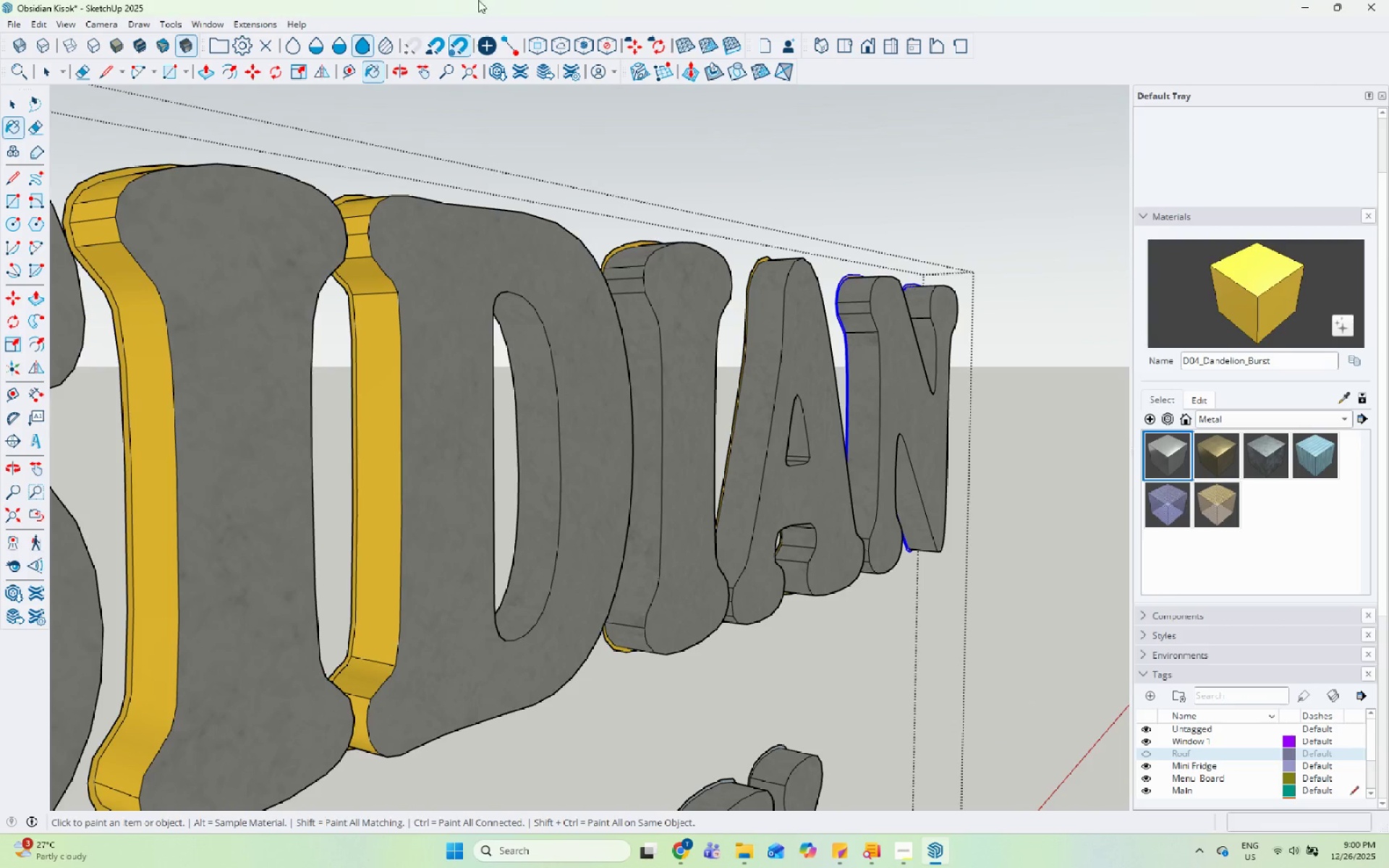 
scroll: coordinate [404, 658], scroll_direction: up, amount: 5.0
 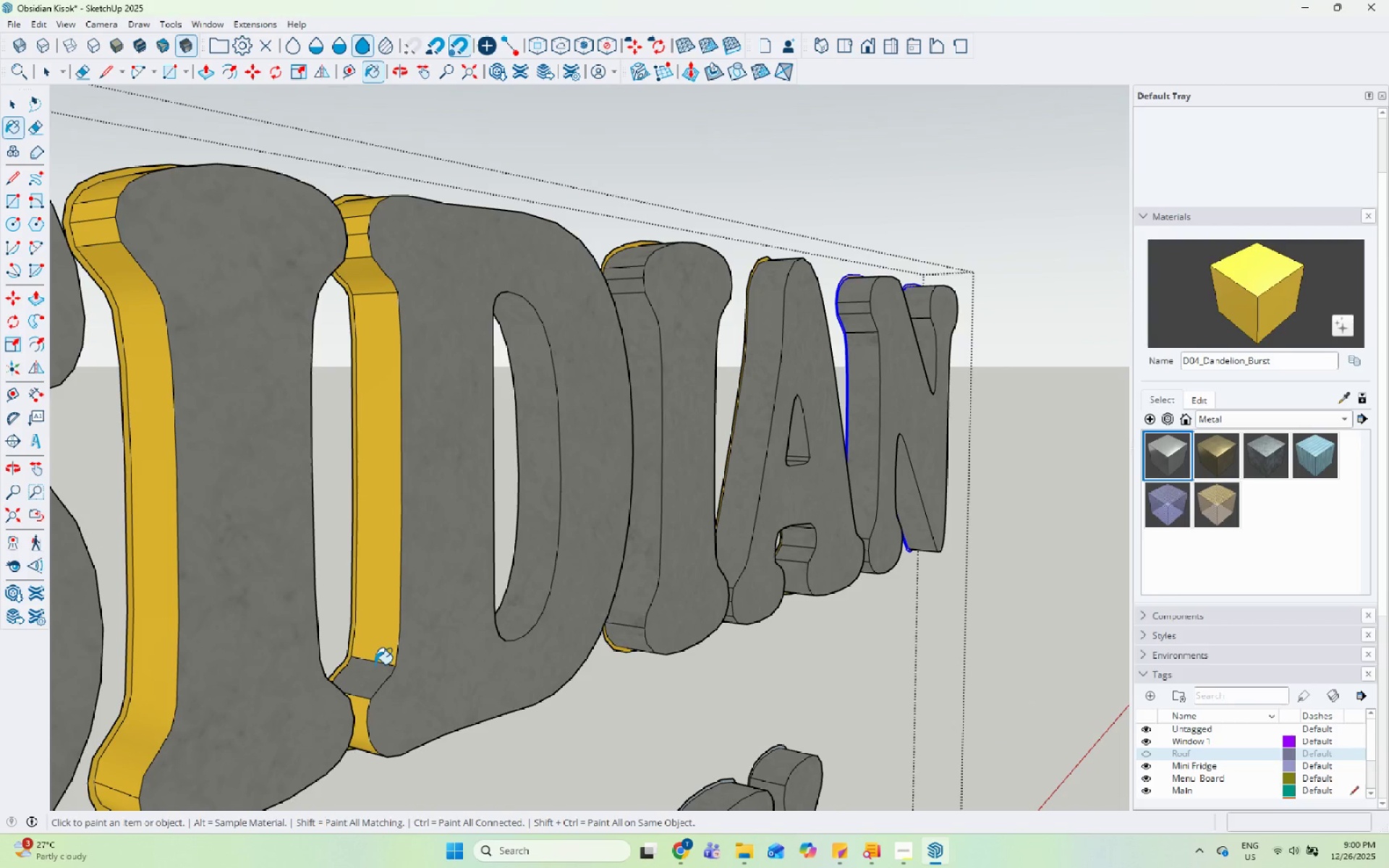 
scroll: coordinate [545, 387], scroll_direction: down, amount: 6.0
 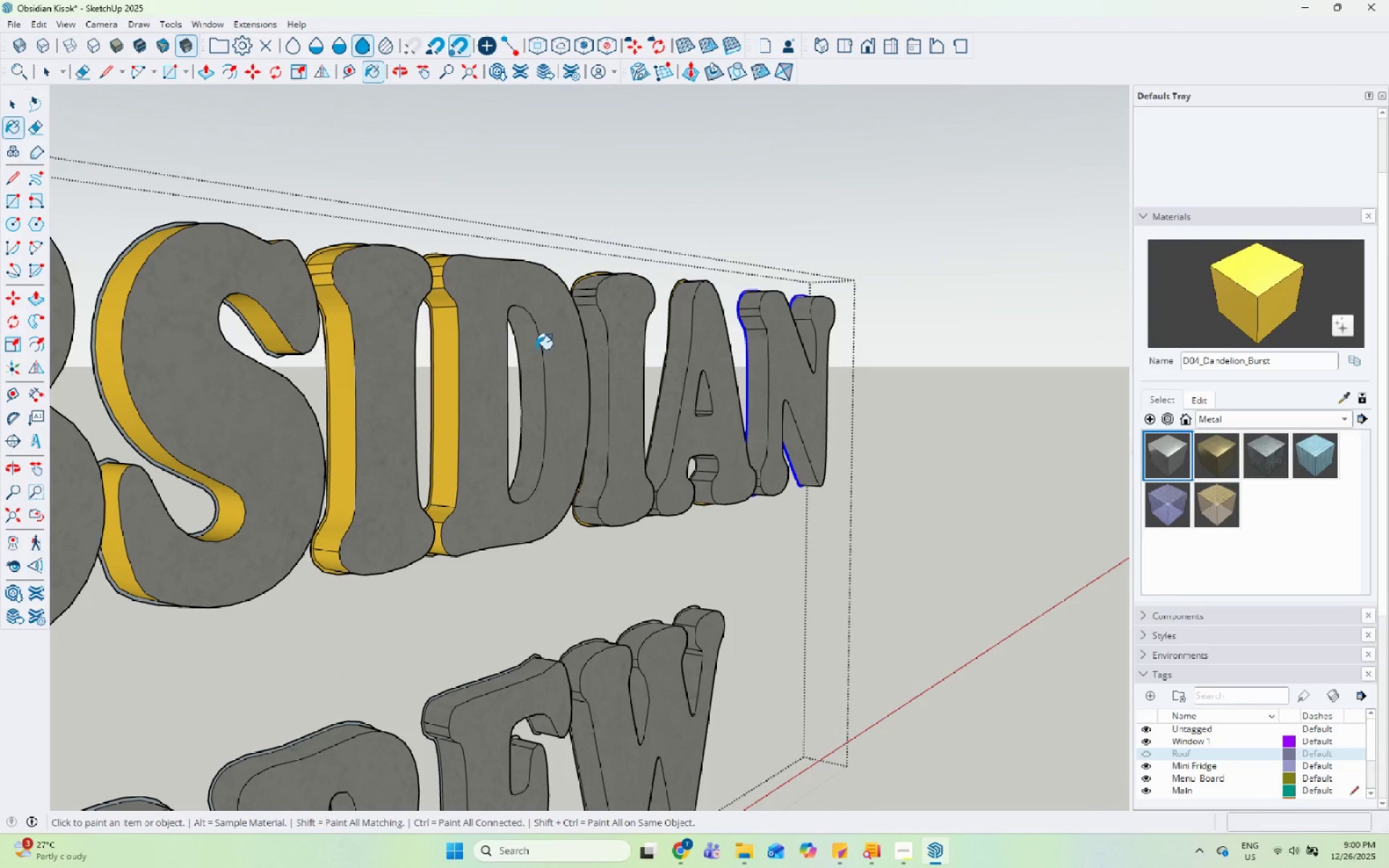 
left_click([534, 352])
 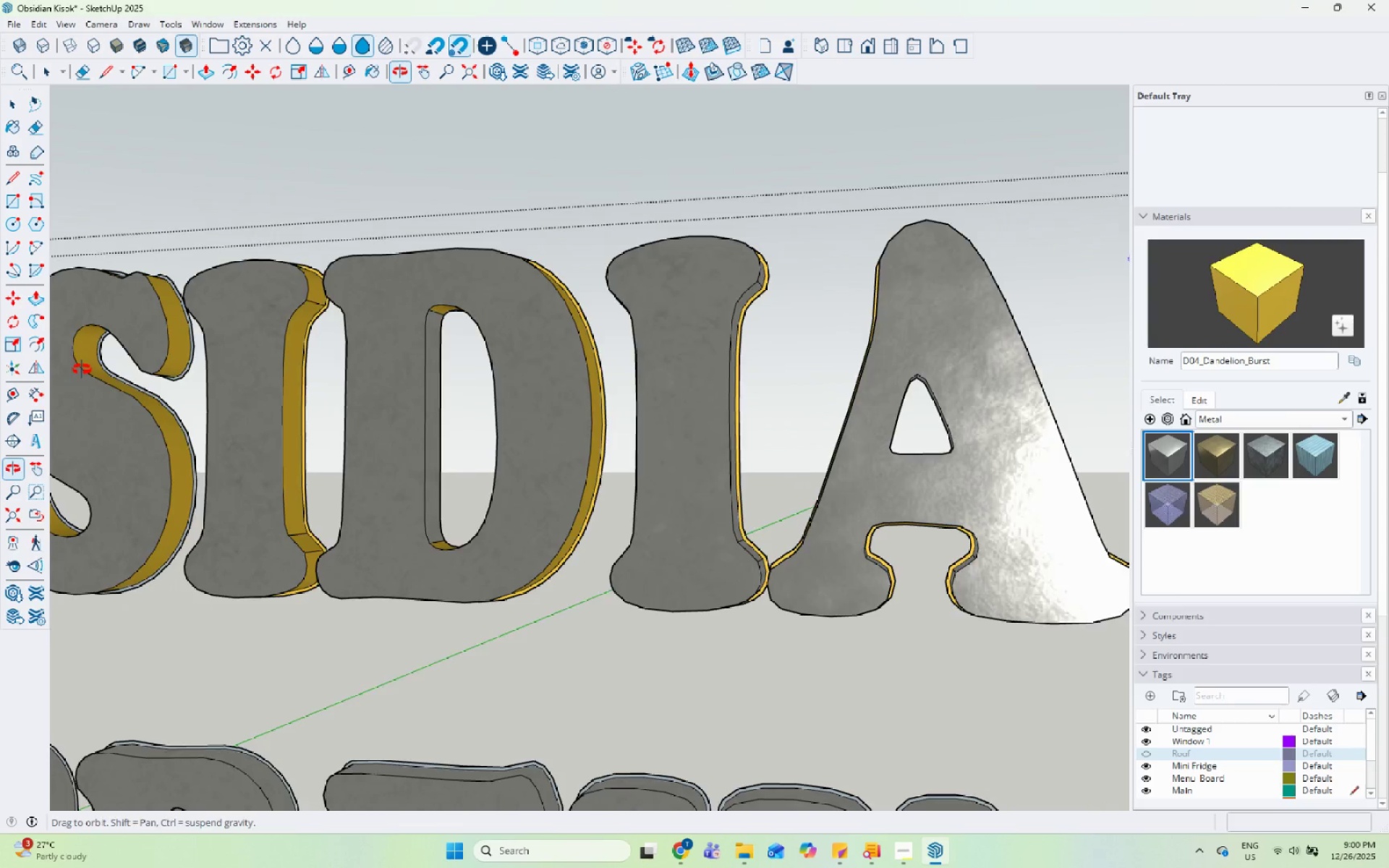 
scroll: coordinate [535, 352], scroll_direction: up, amount: 4.0
 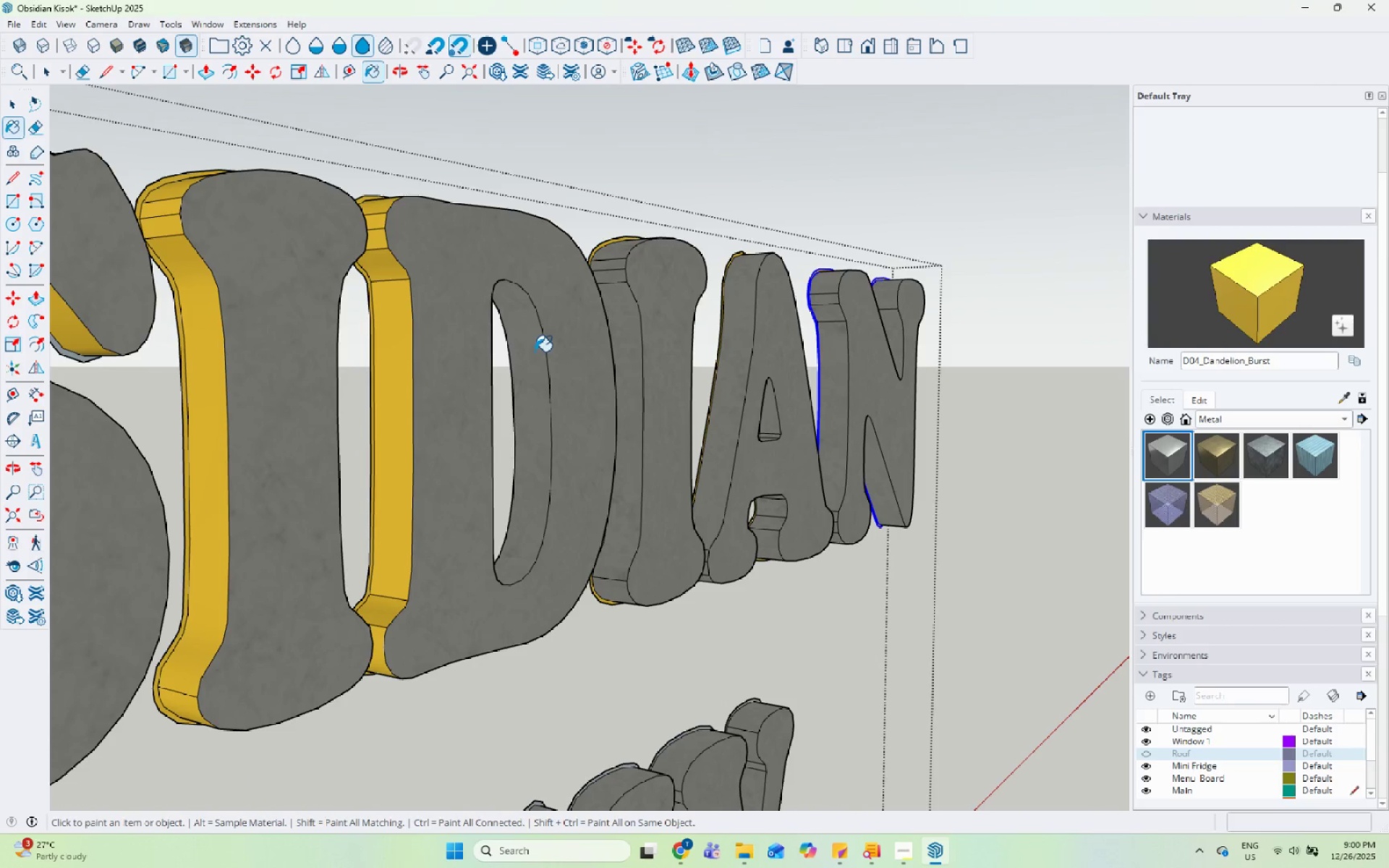 
left_click([433, 333])
 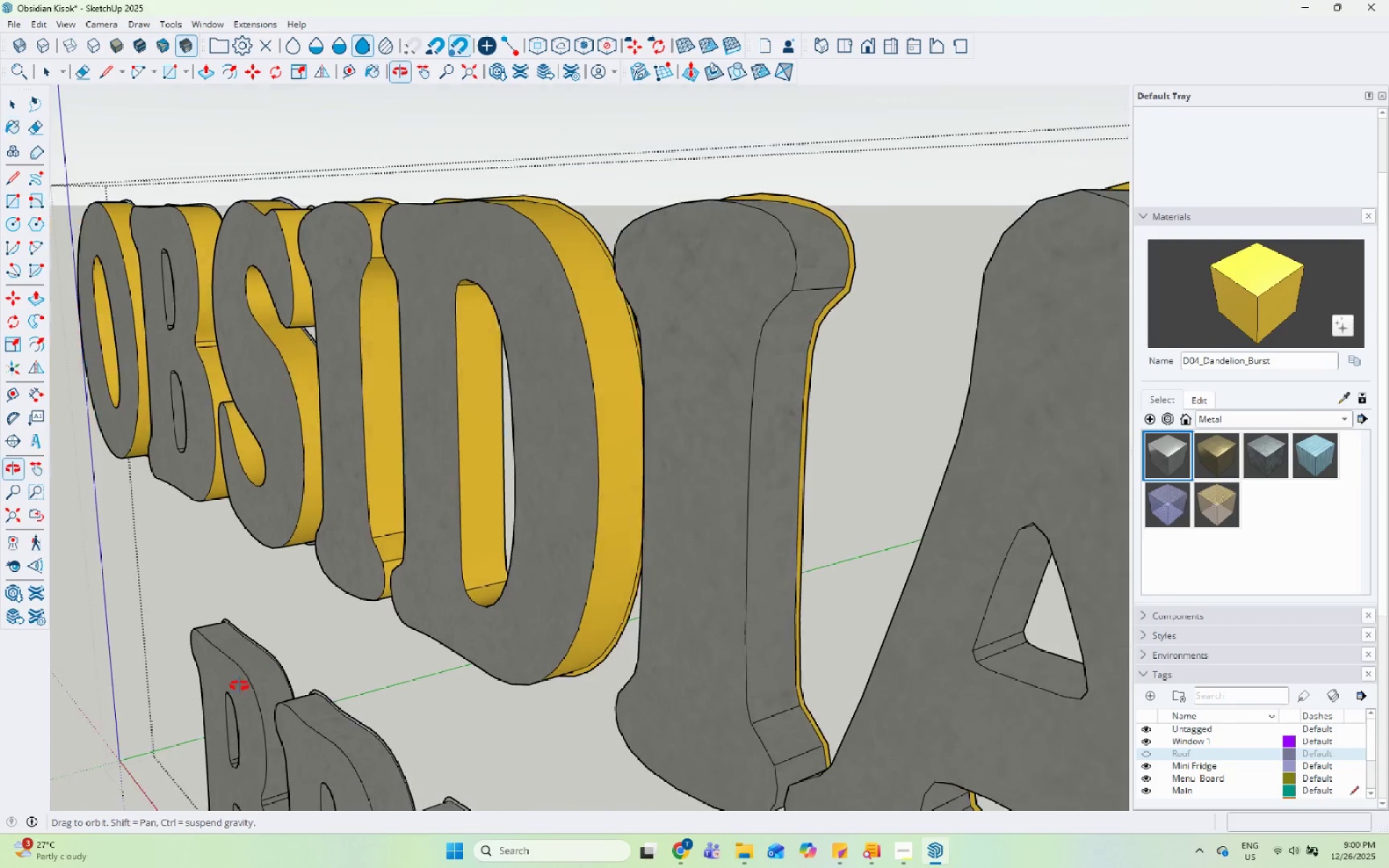 
scroll: coordinate [430, 332], scroll_direction: up, amount: 3.0
 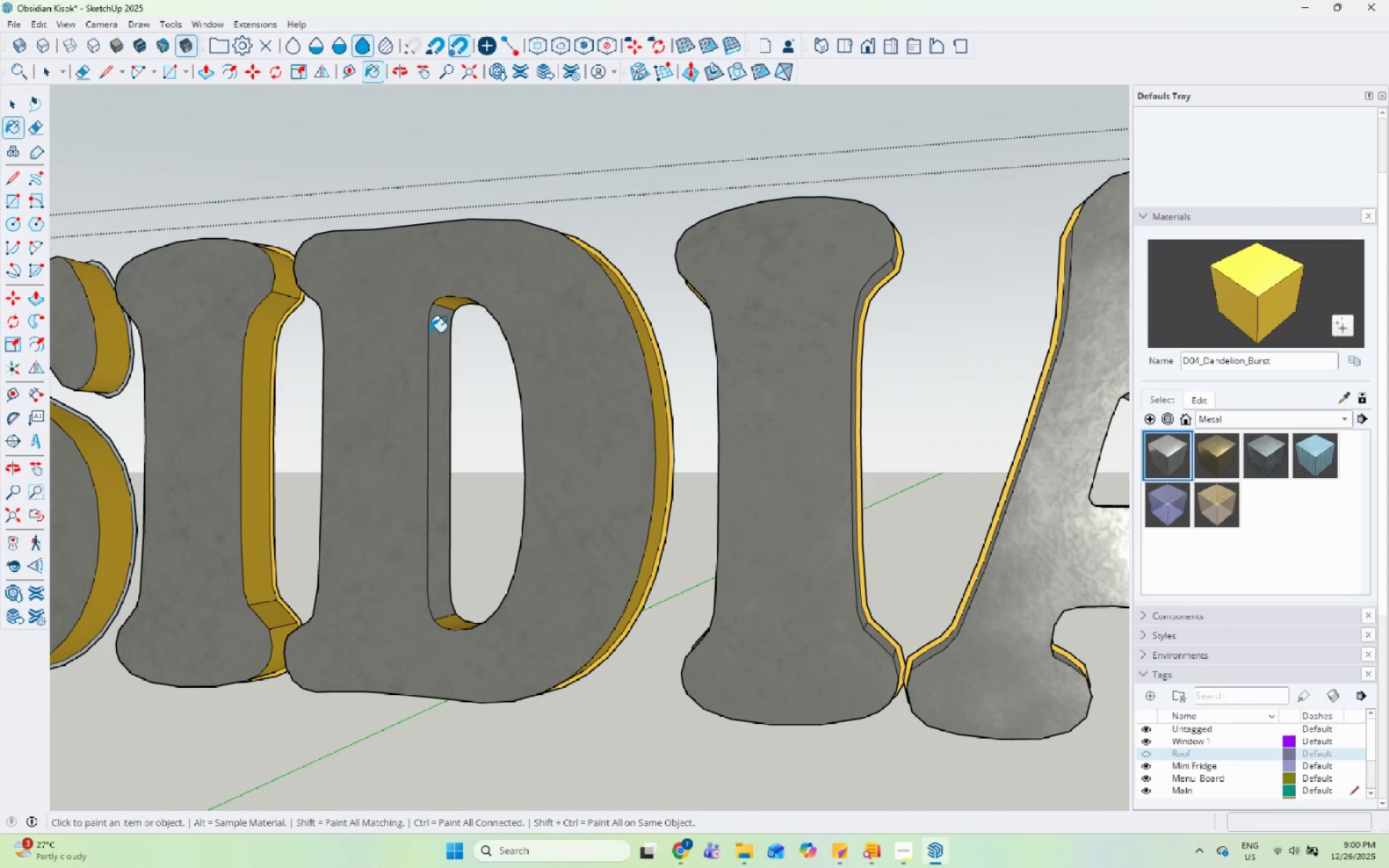 
scroll: coordinate [514, 612], scroll_direction: down, amount: 3.0
 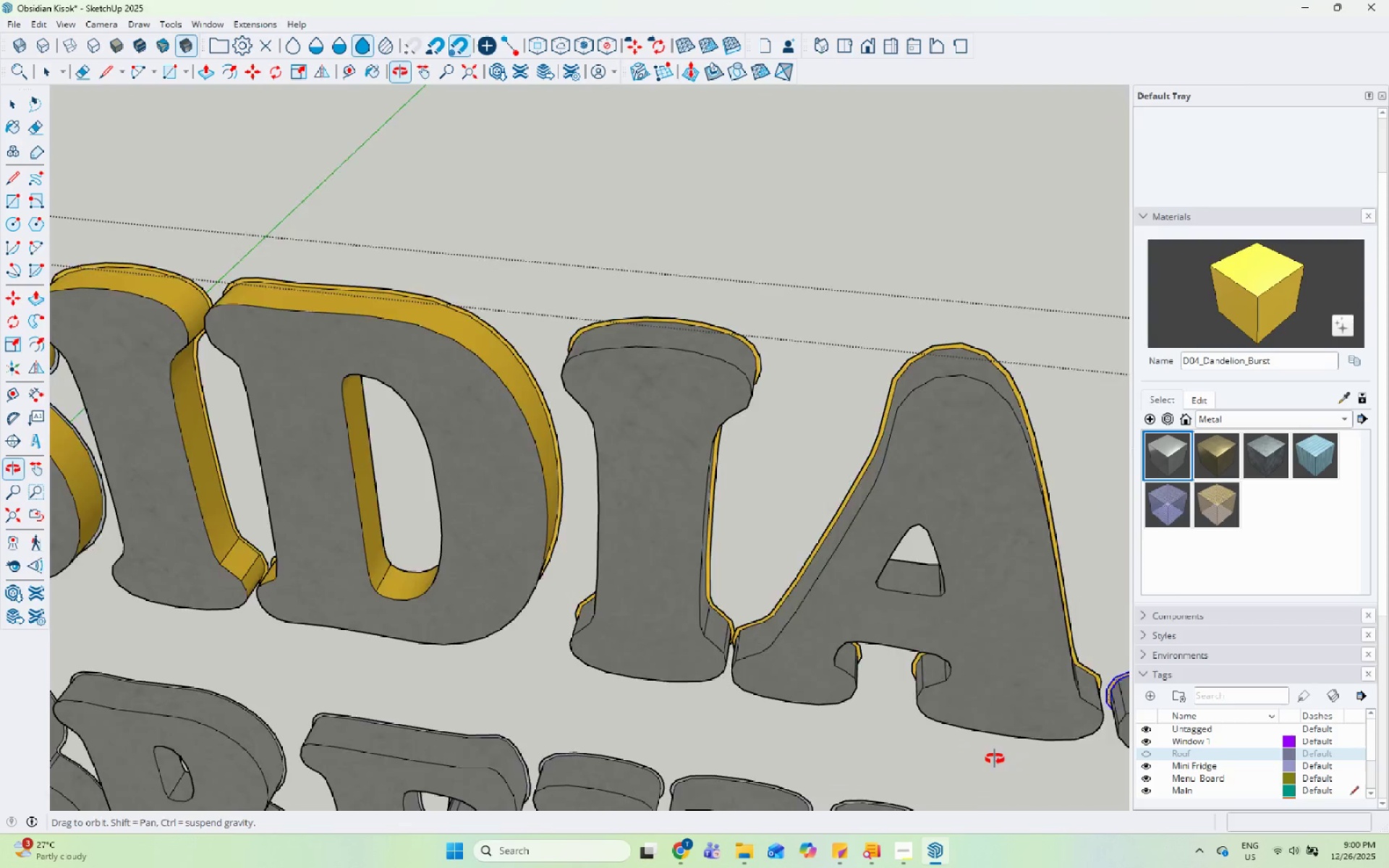 
left_click([658, 265])
 